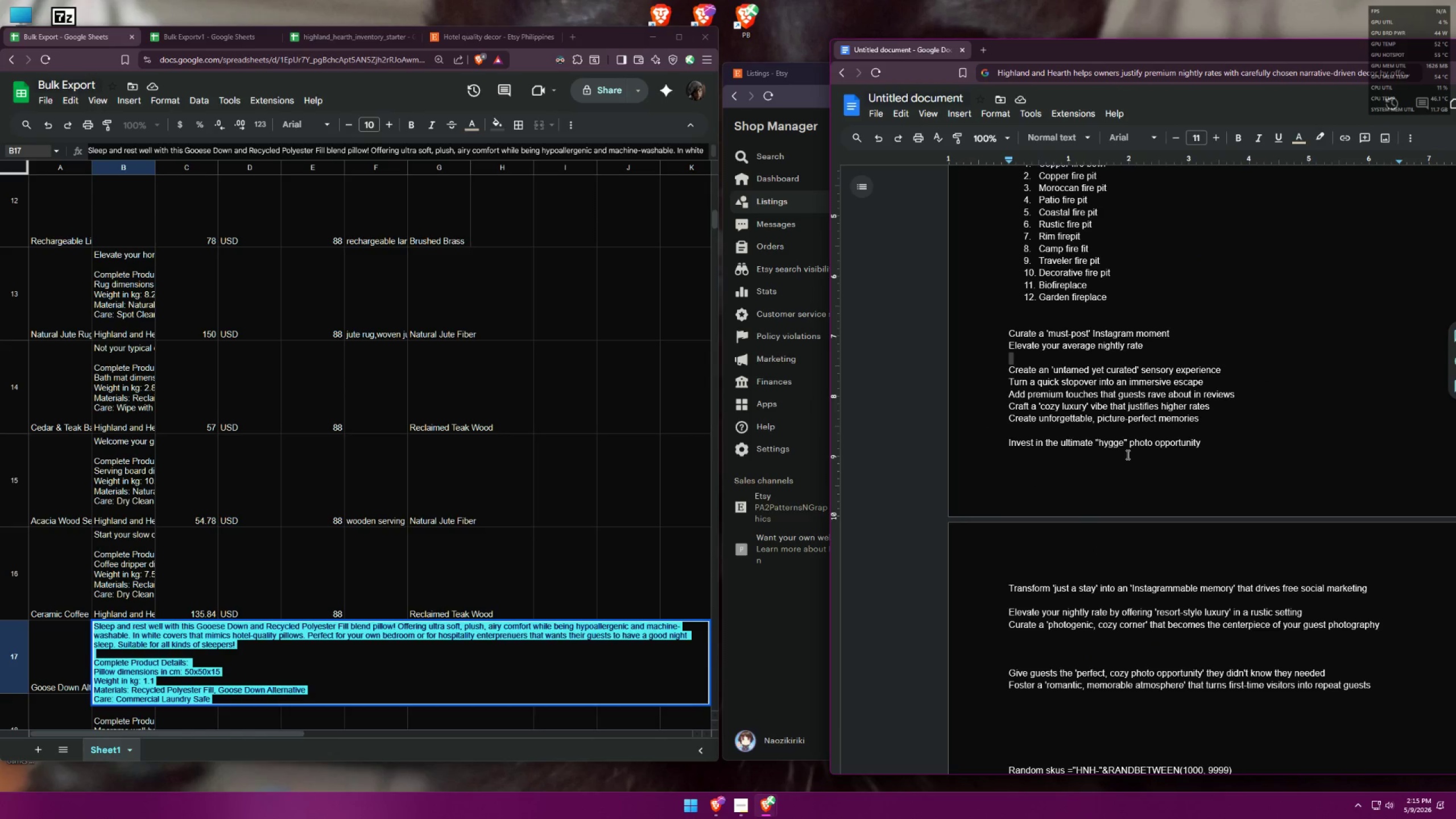 
wait(7.72)
 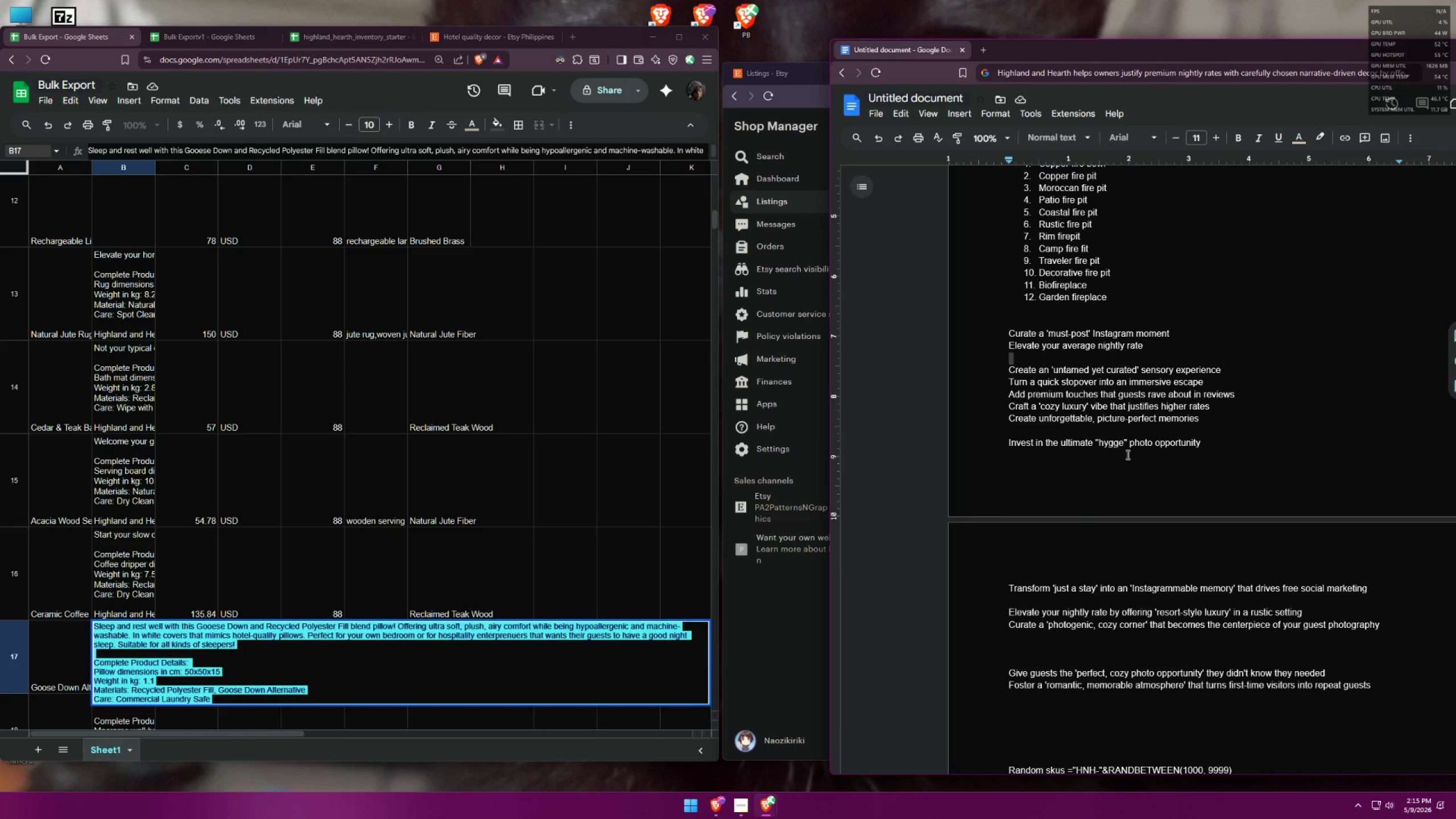 
left_click_drag(start_coordinate=[1210, 403], to_coordinate=[995, 407])
 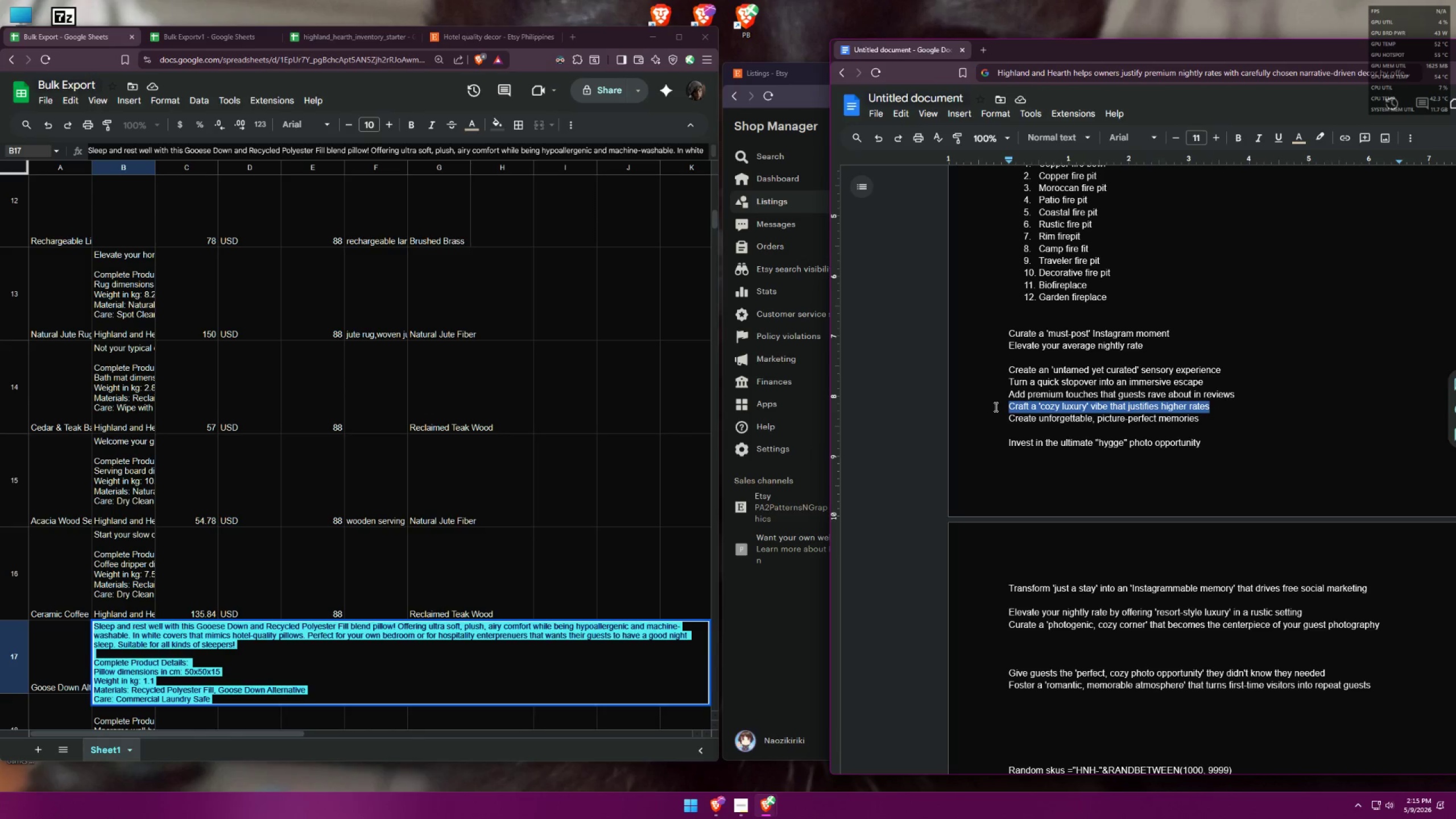 
key(Control+C)
 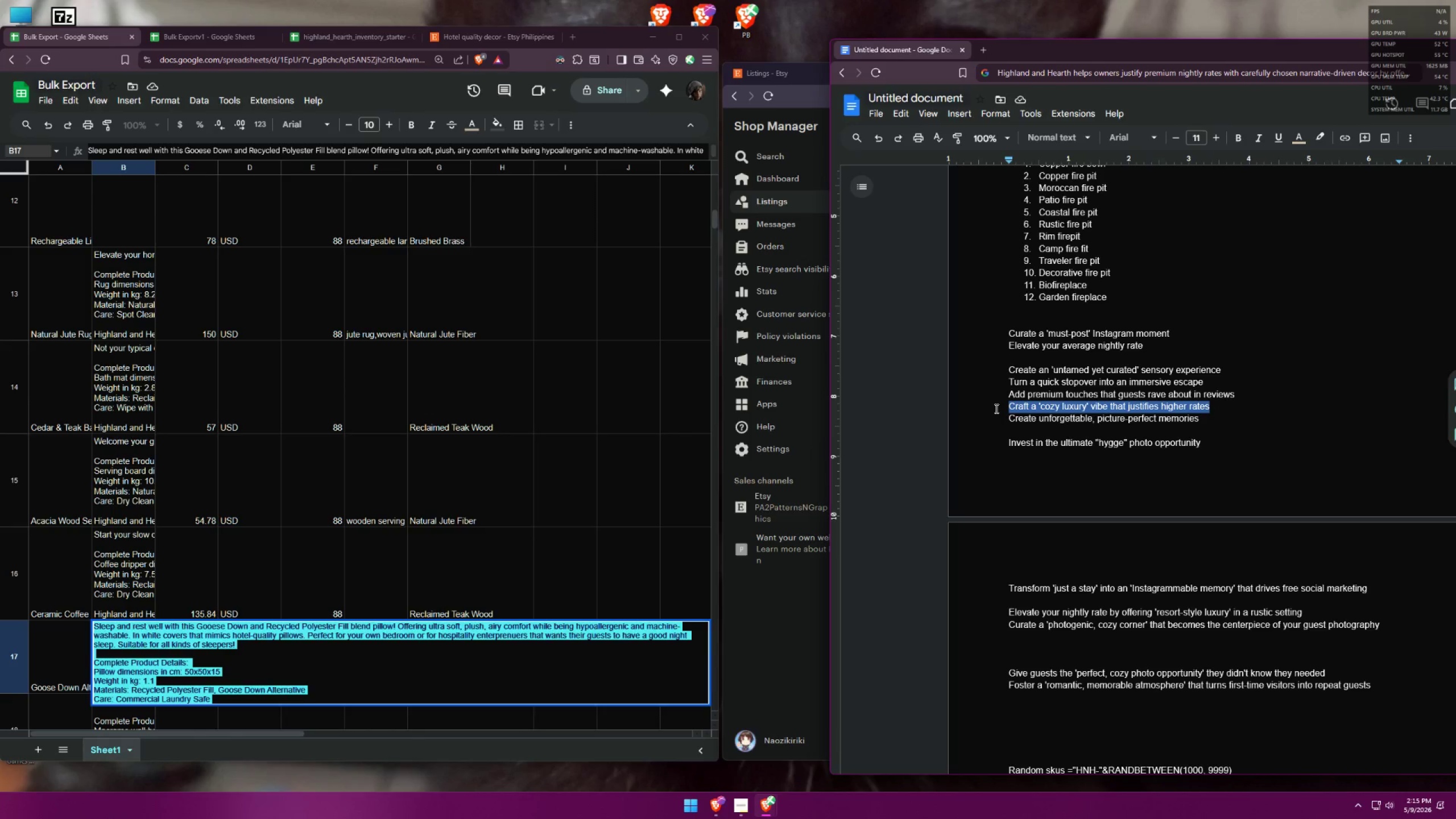 
key(Control+X)
 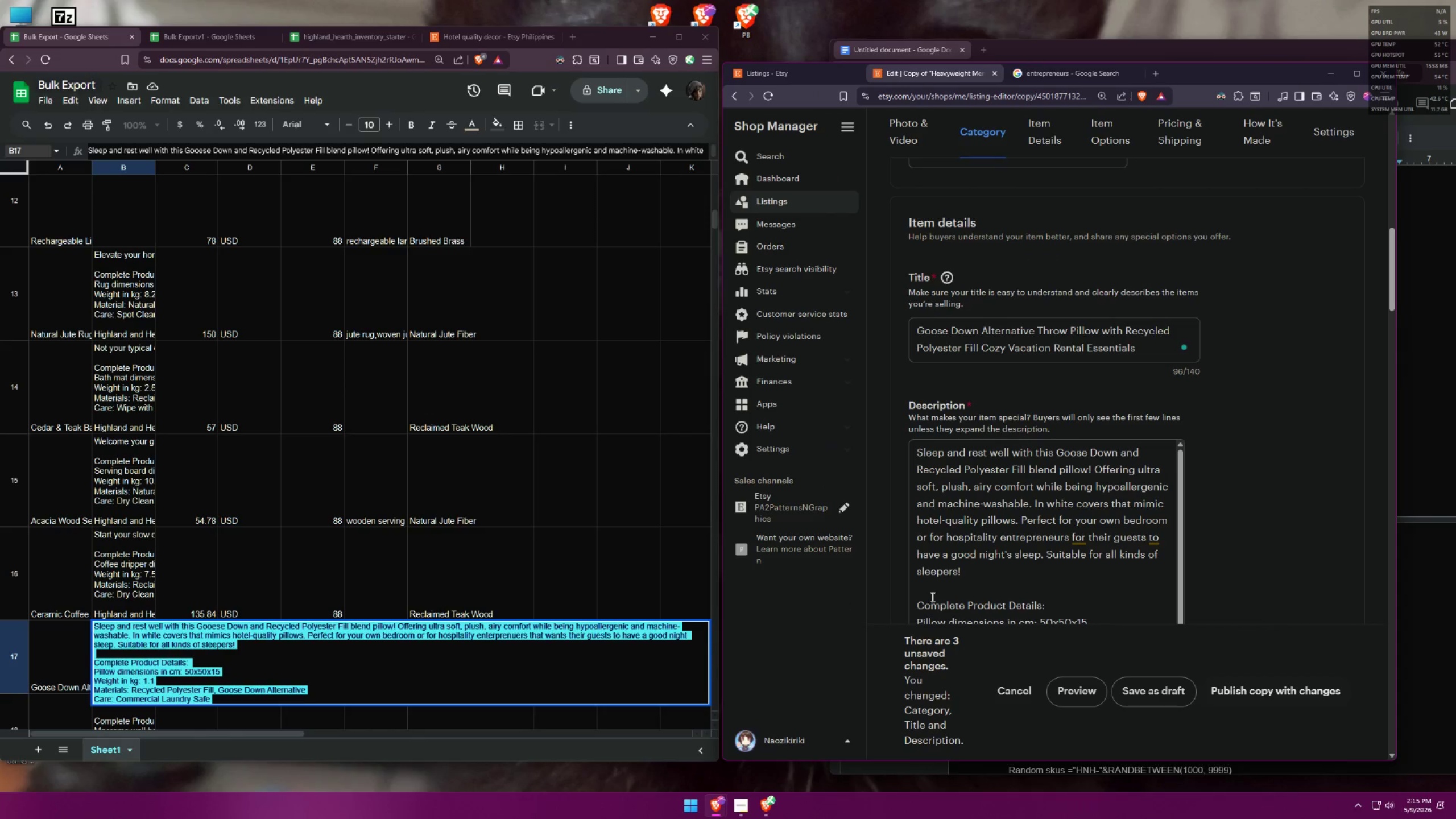 
left_click([988, 576])
 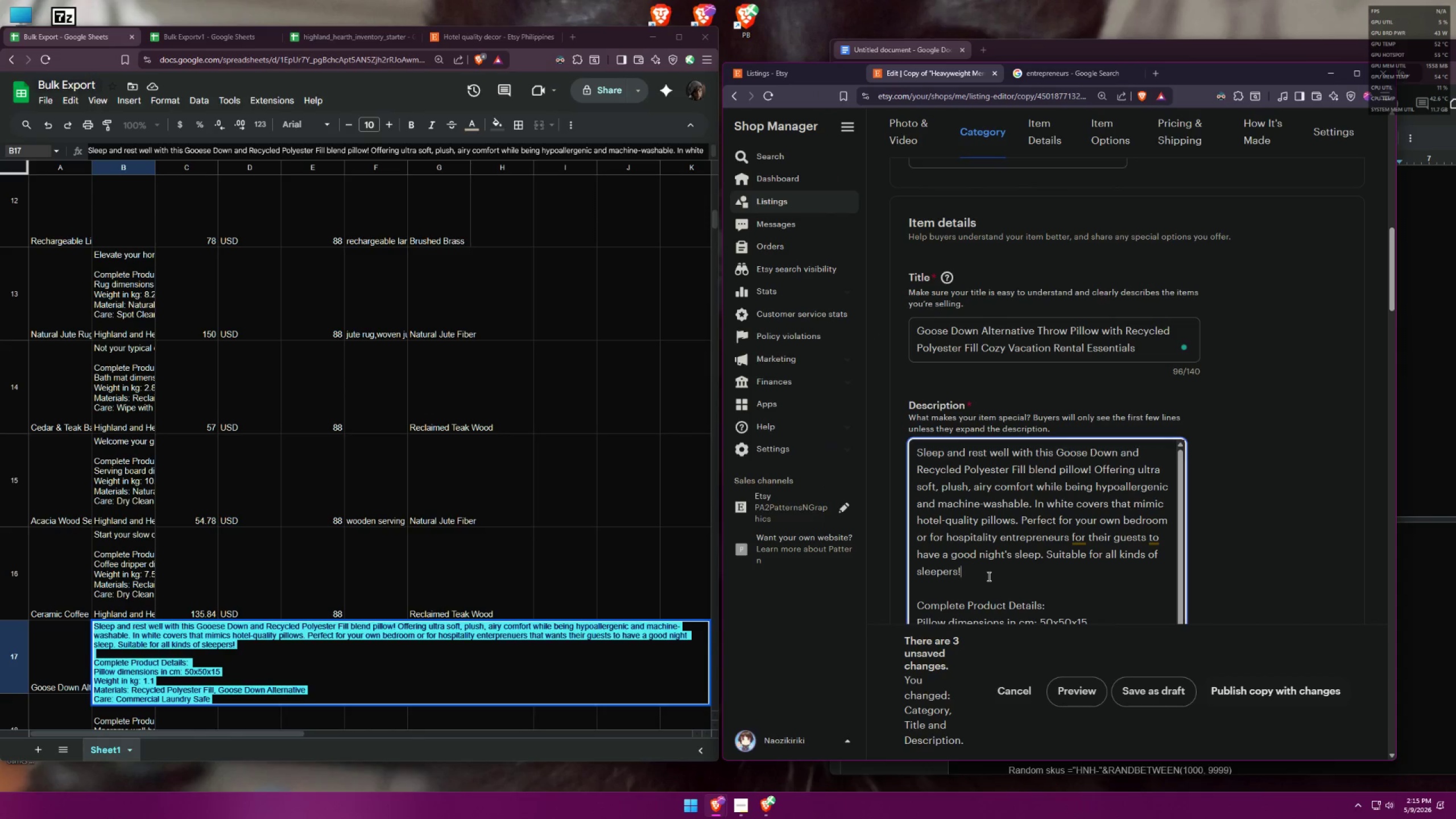 
key(Space)
 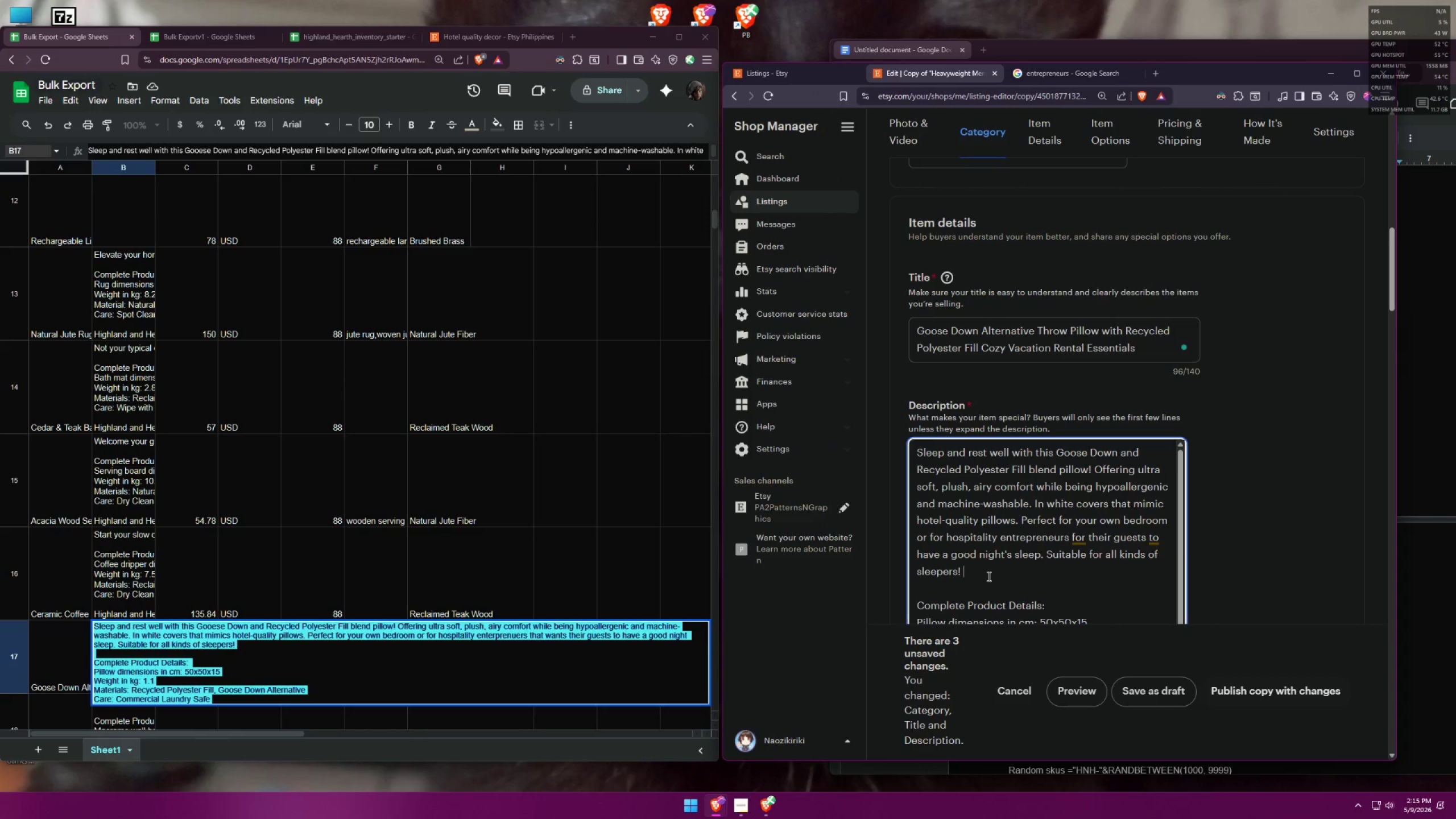 
key(Control+ControlLeft)
 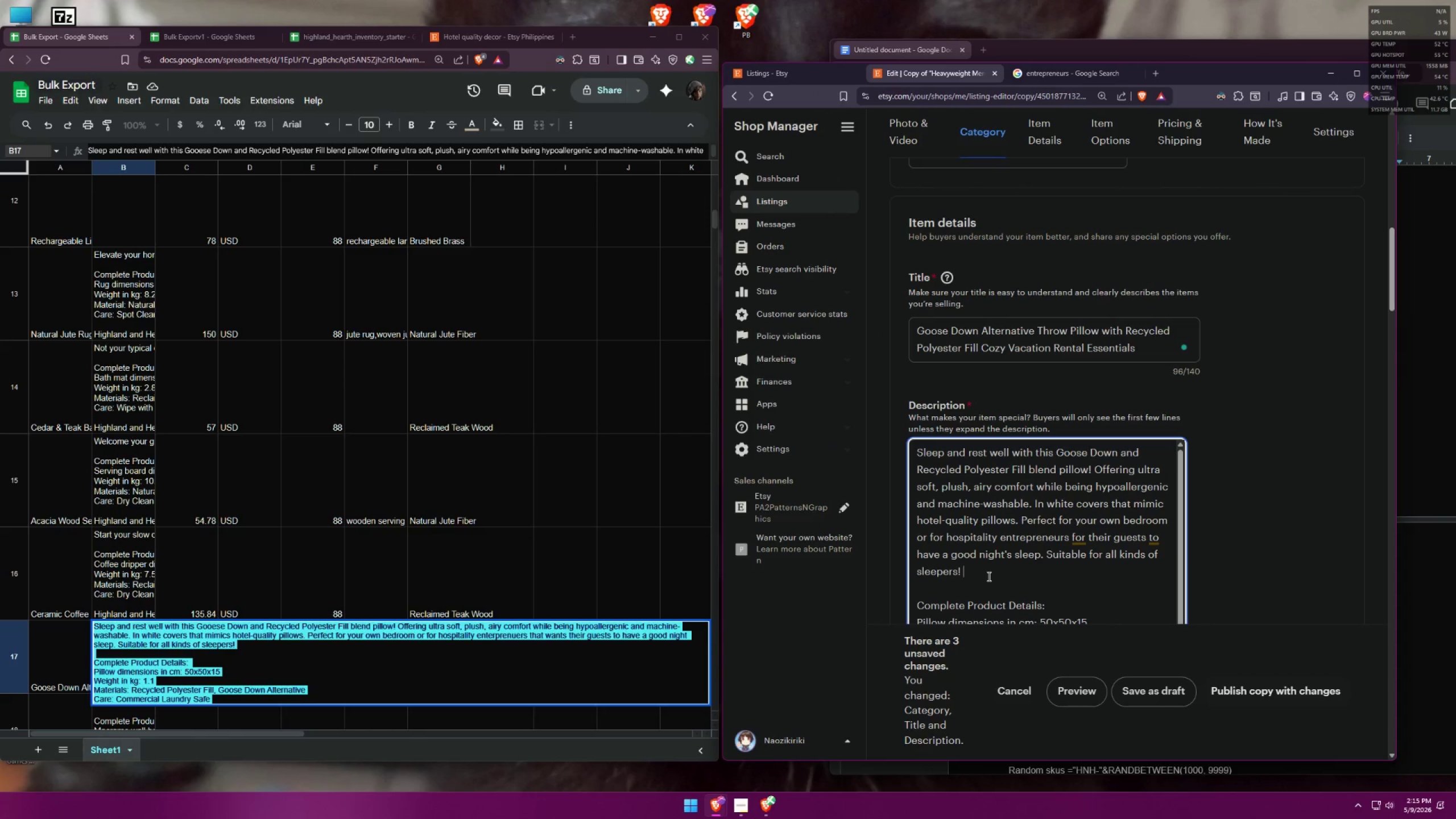 
key(Control+V)
 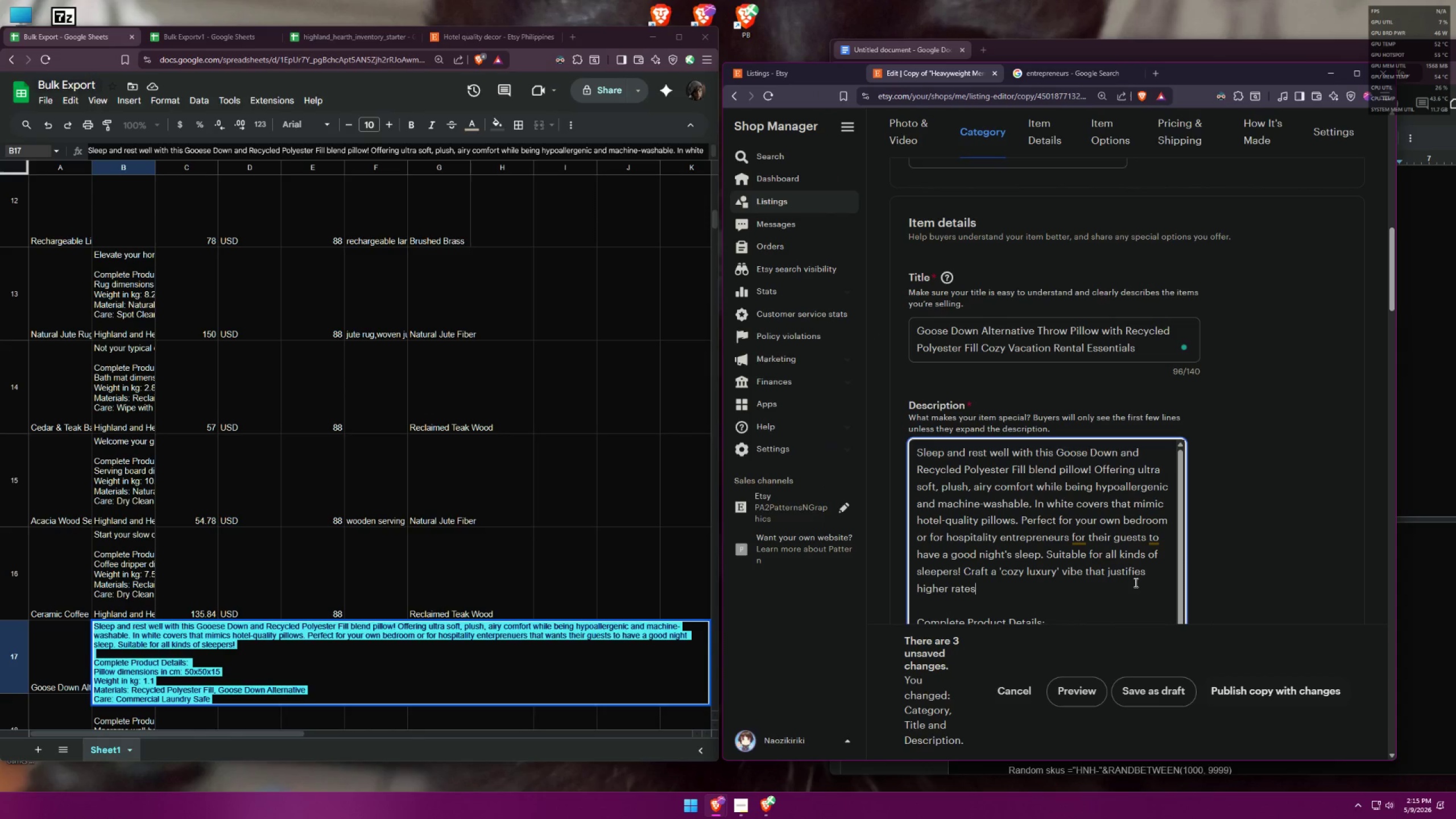 
left_click_drag(start_coordinate=[995, 570], to_coordinate=[965, 572])
 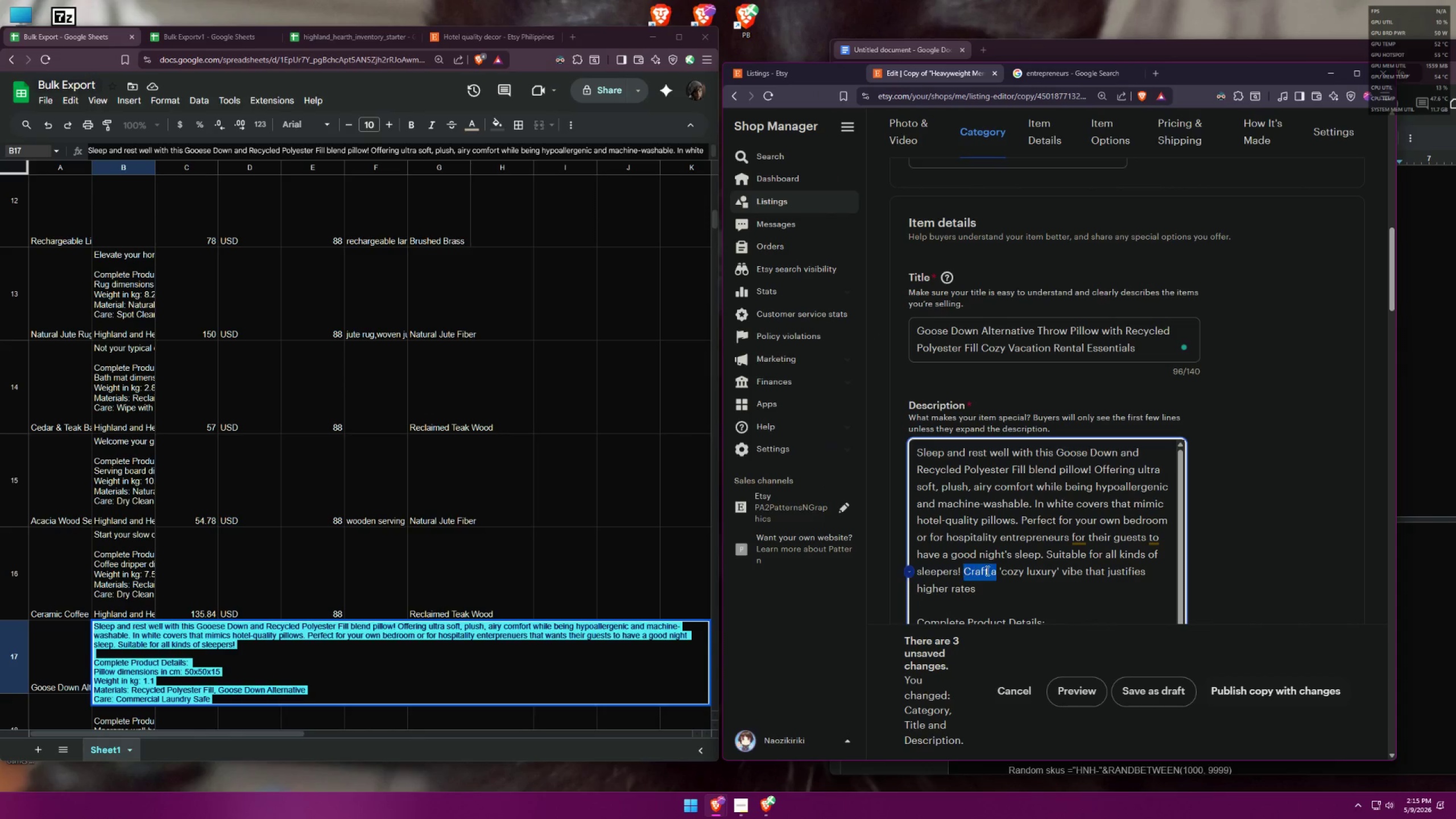 
key(Shift+ShiftLeft)
 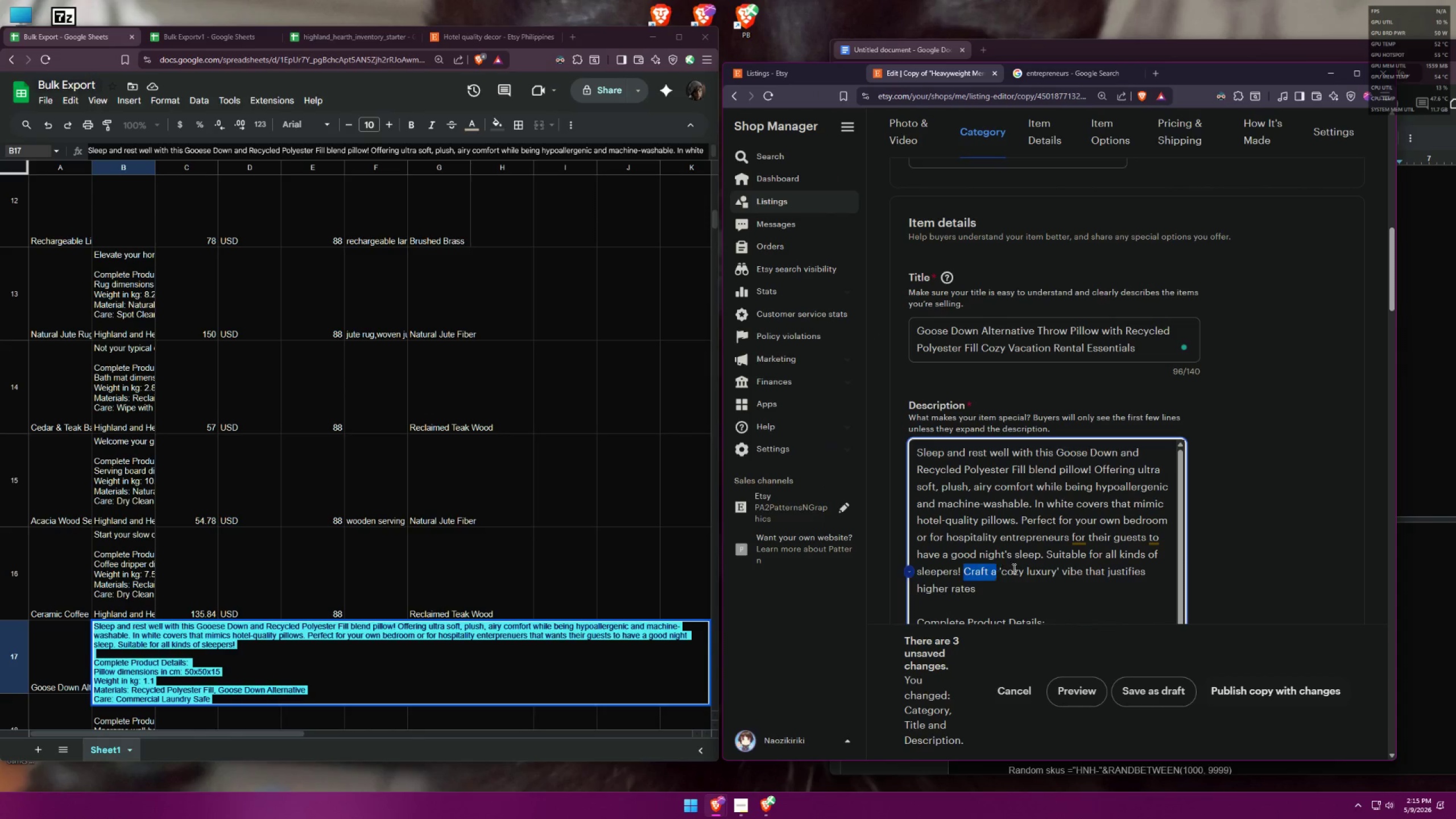 
key(Shift+A)
 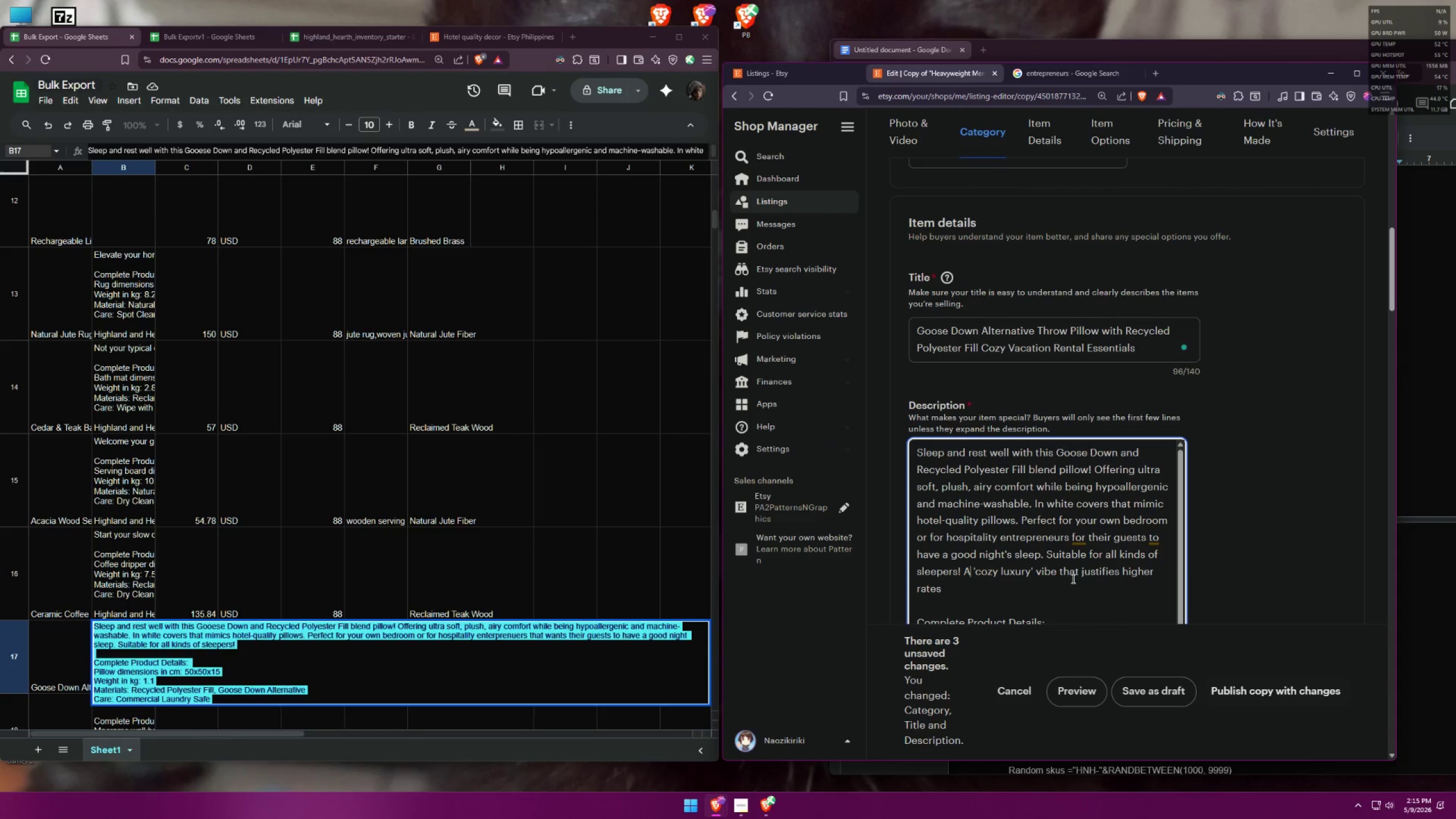 
left_click([988, 581])
 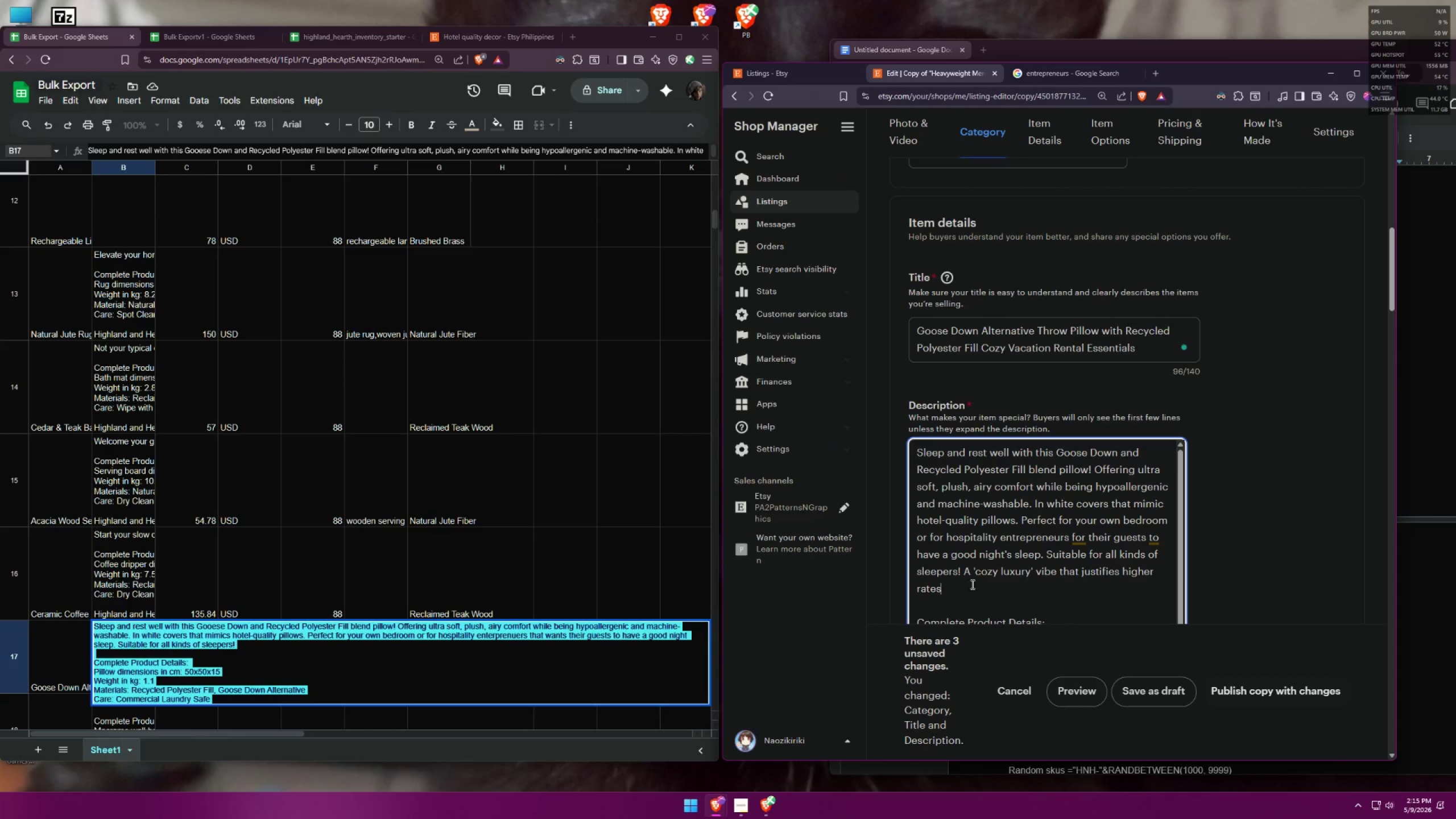 
key(Shift+ShiftLeft)
 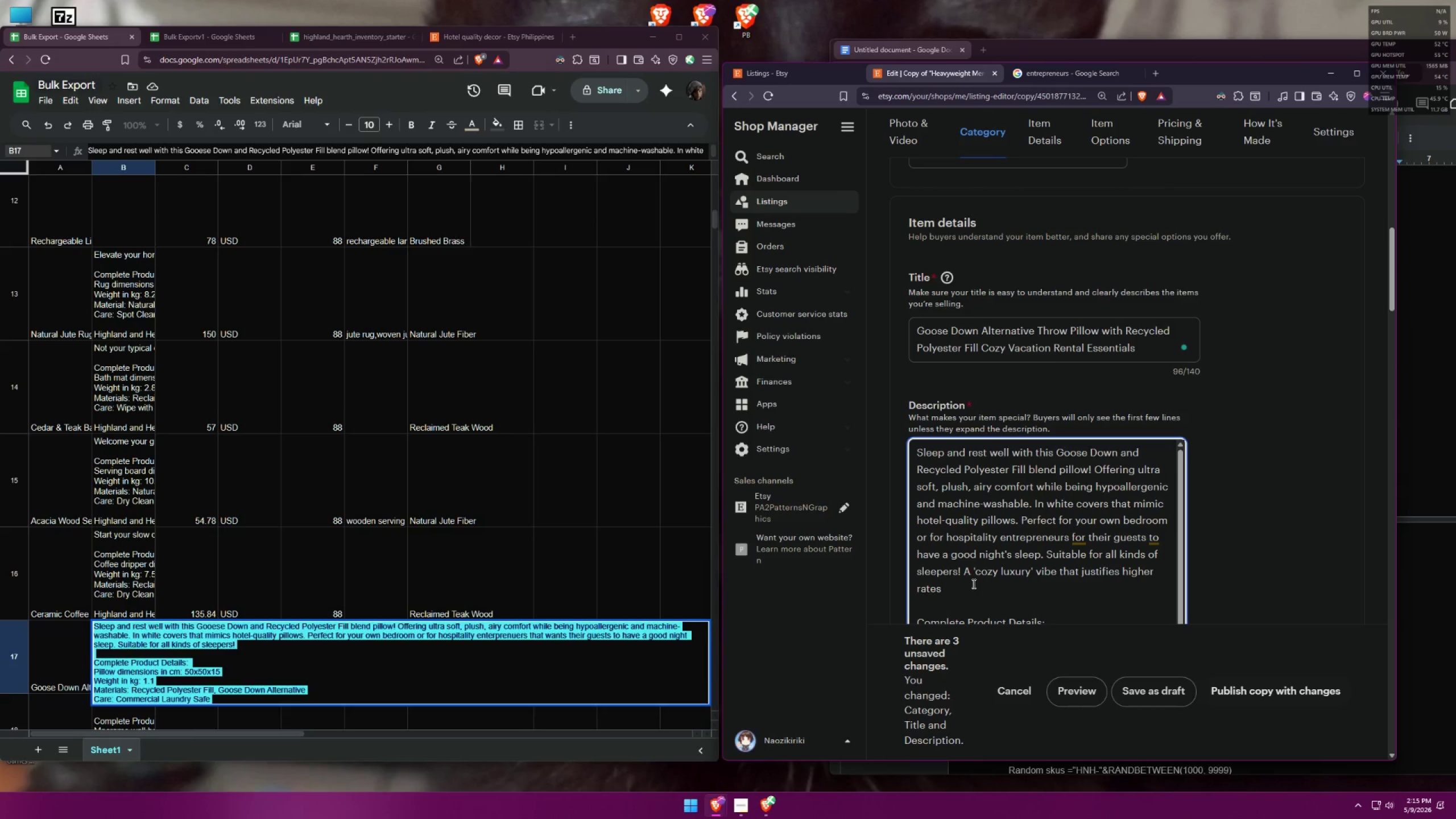 
key(Shift+1)
 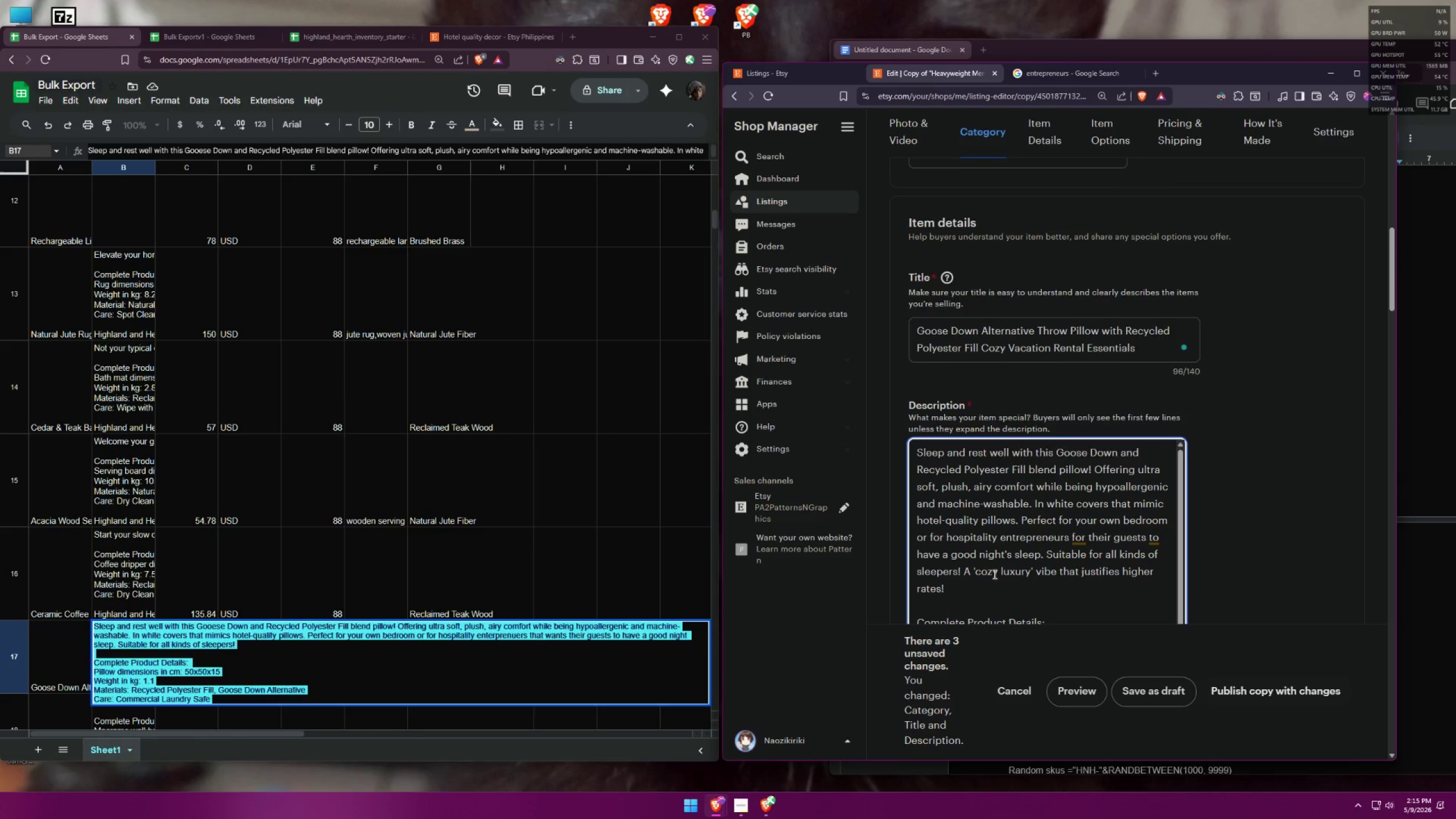 
key(Backspace)
 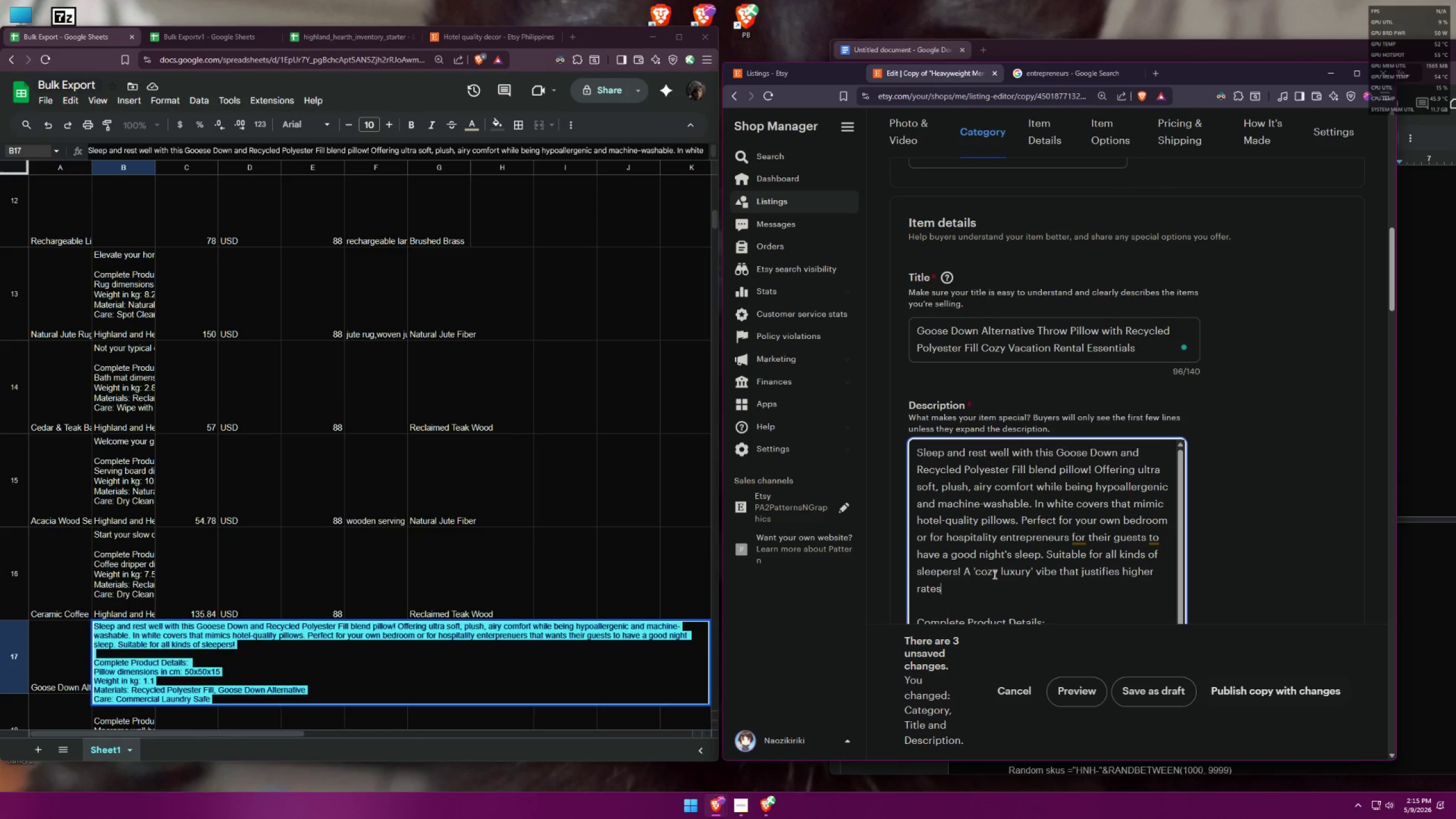 
key(Period)
 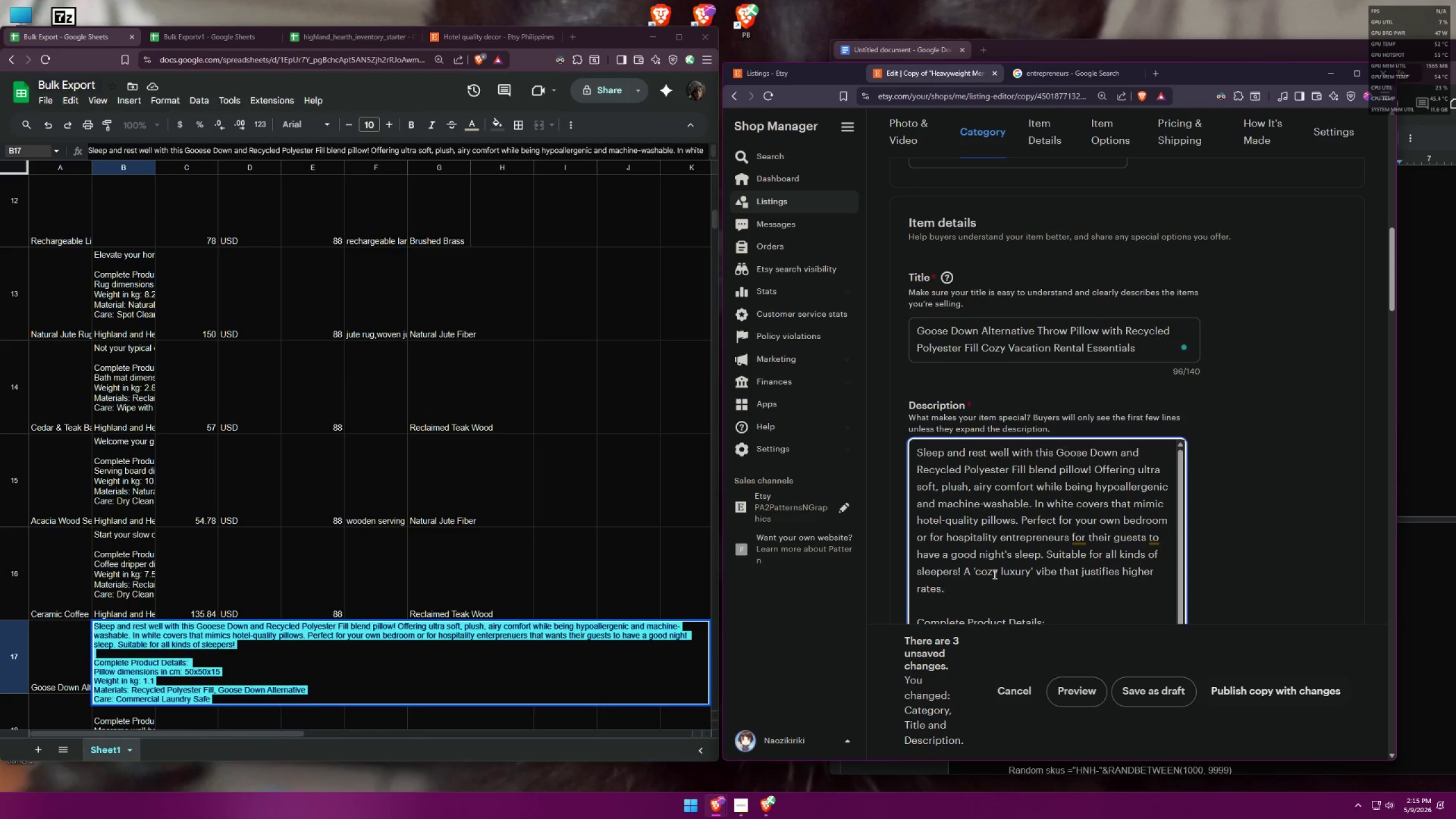 
left_click([1095, 446])
 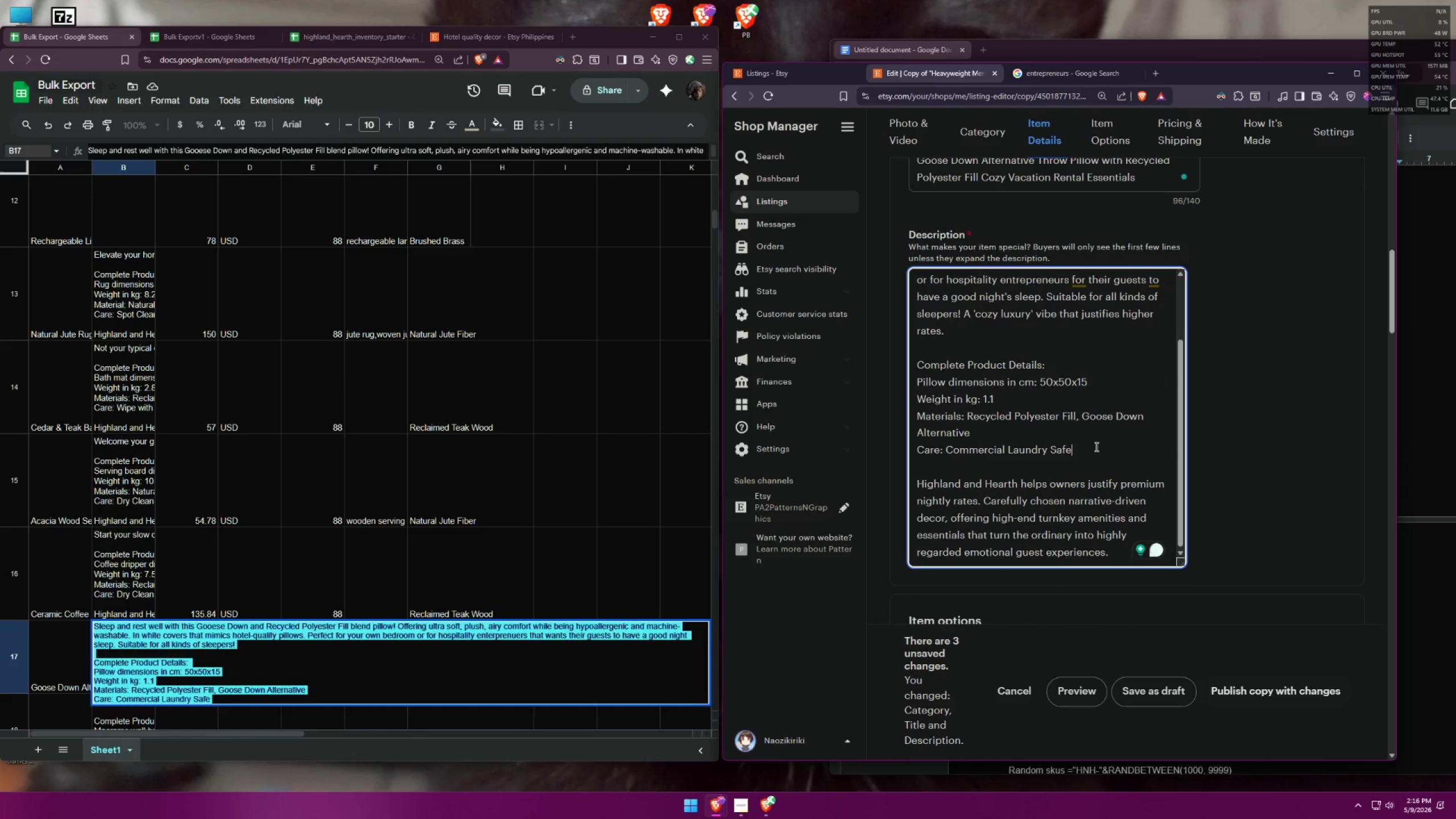 
scroll: coordinate [1263, 456], scroll_direction: down, amount: 15.0
 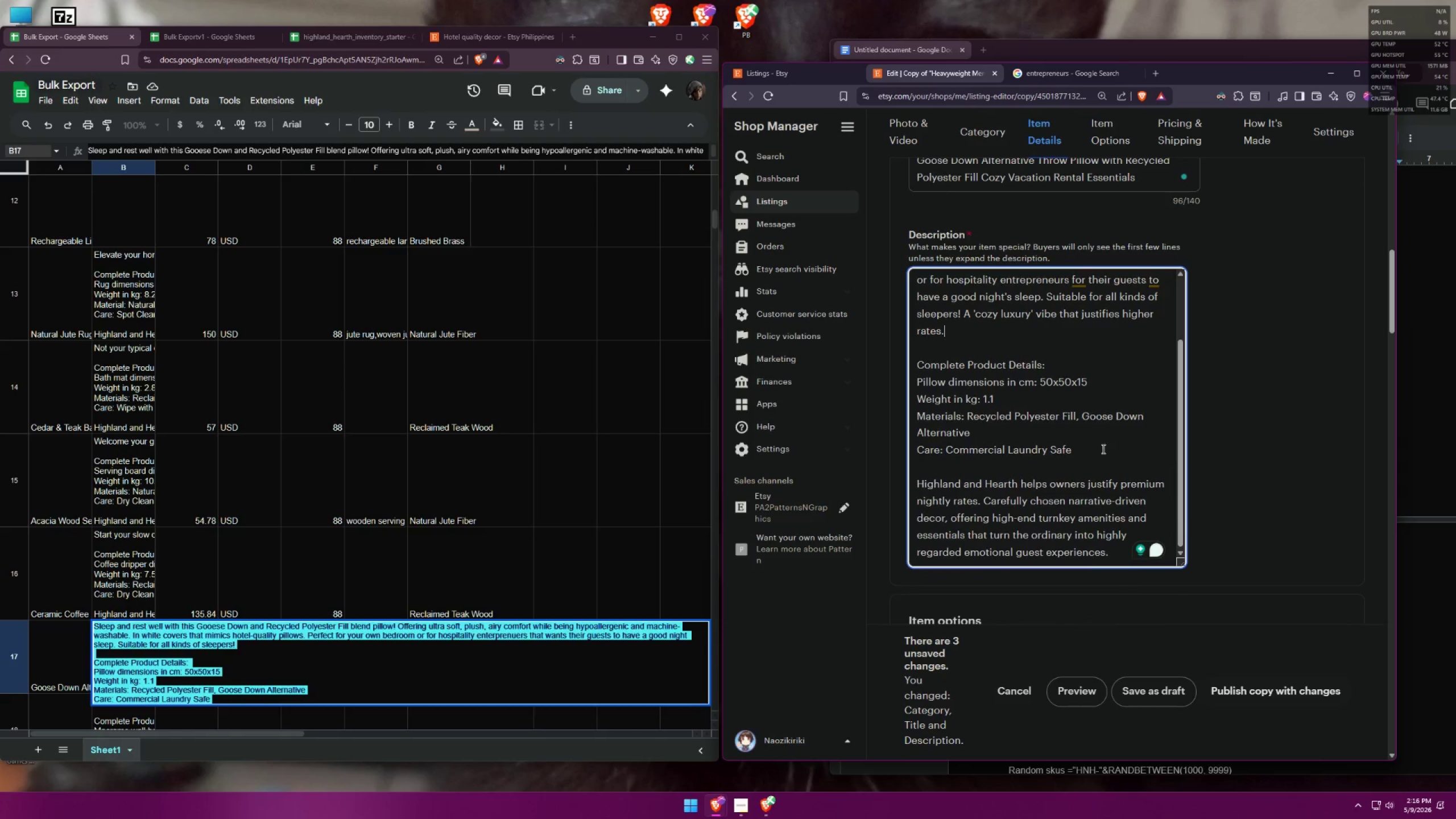 
key(Control+A)
 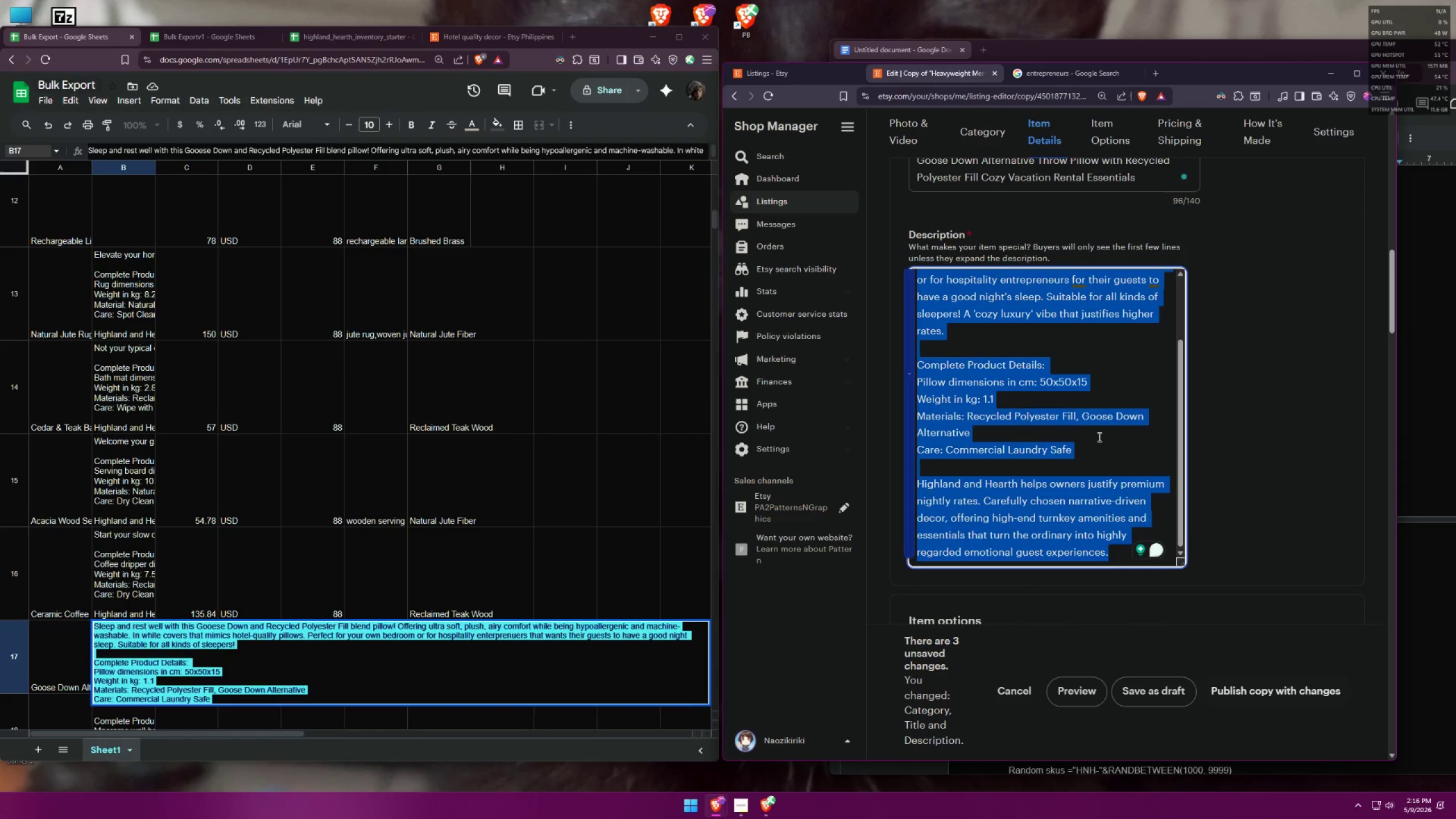 
key(Control+C)
 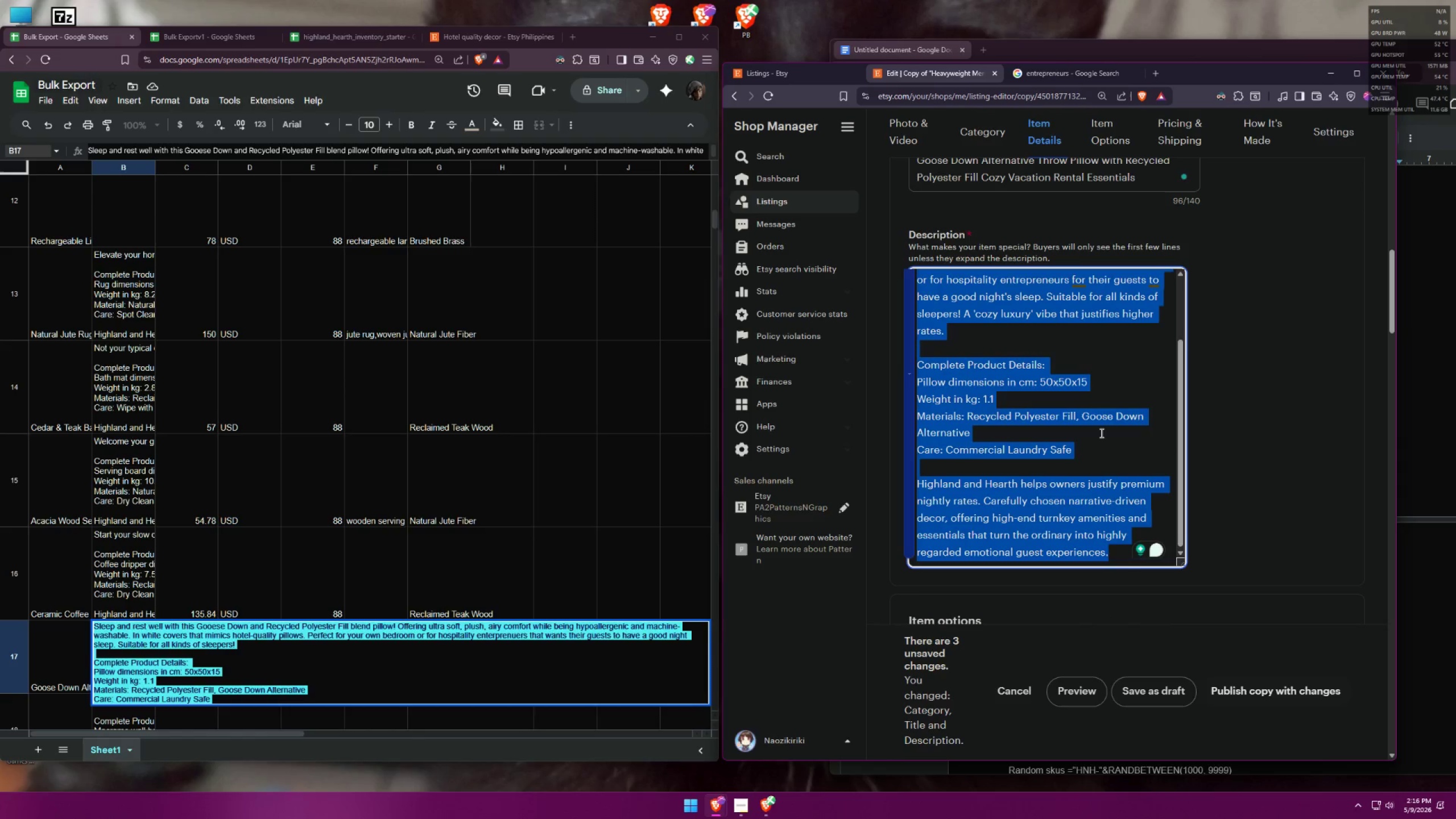 
key(Control+C)
 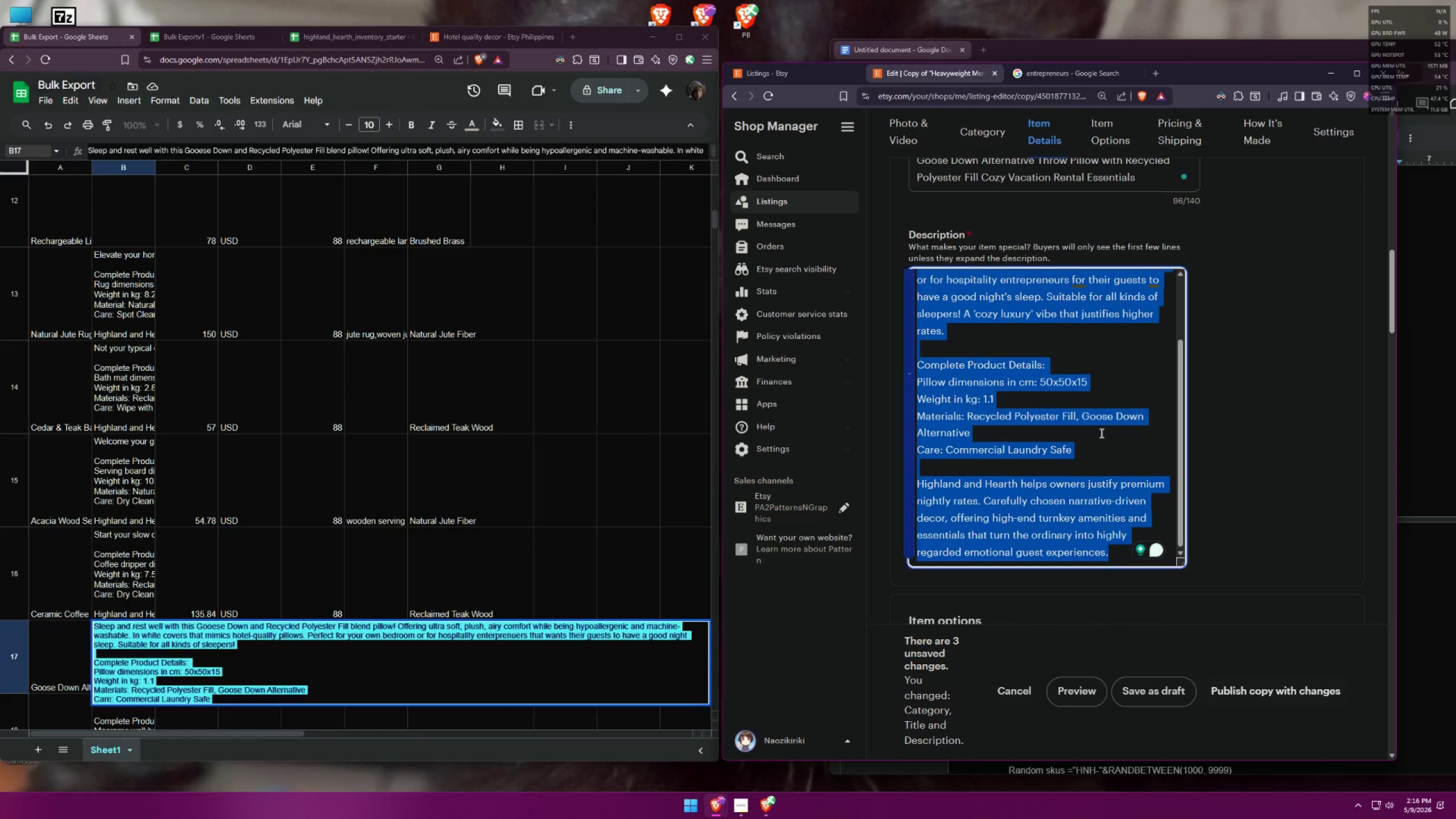 
key(Control+C)
 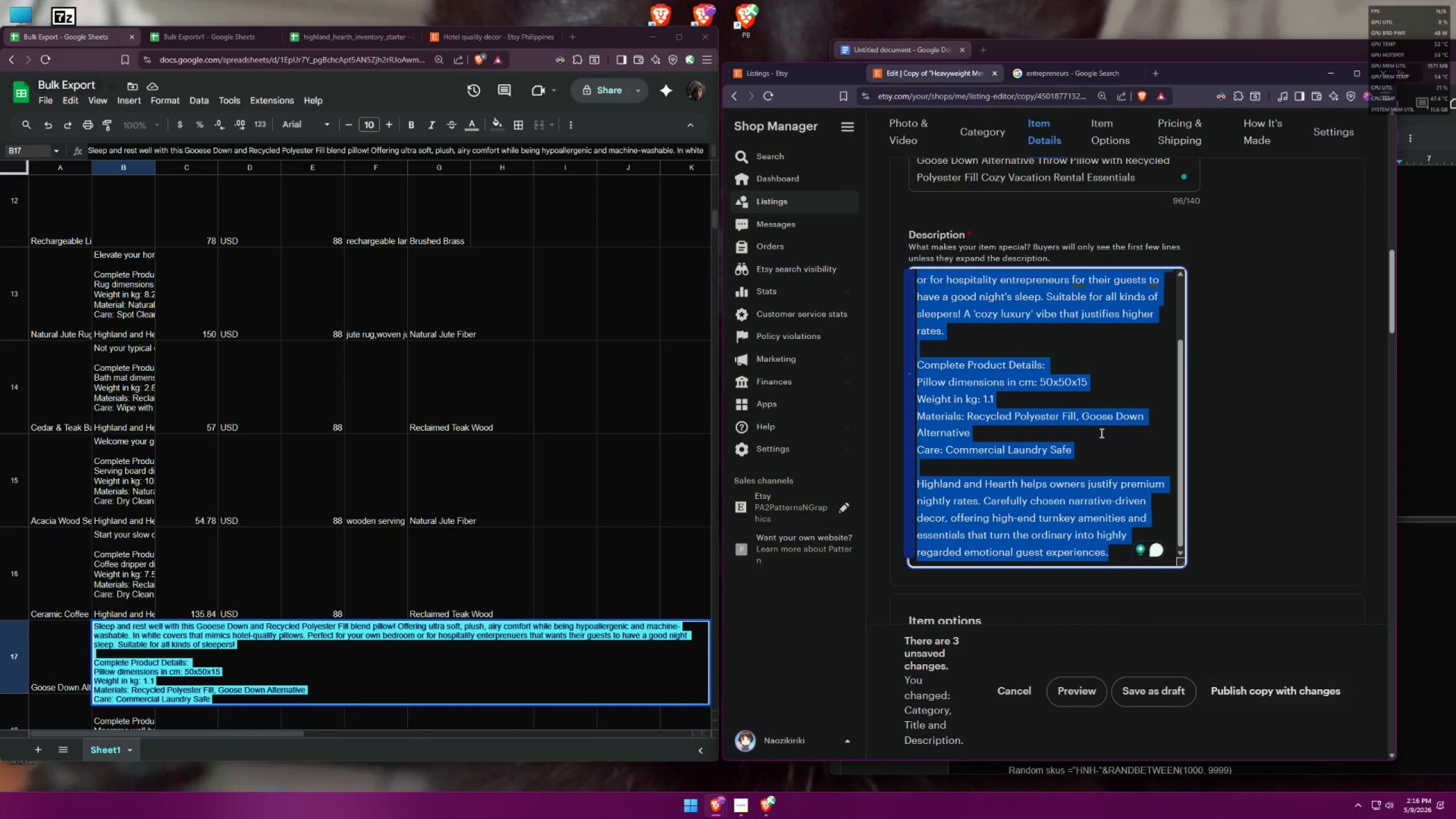 
key(Control+C)
 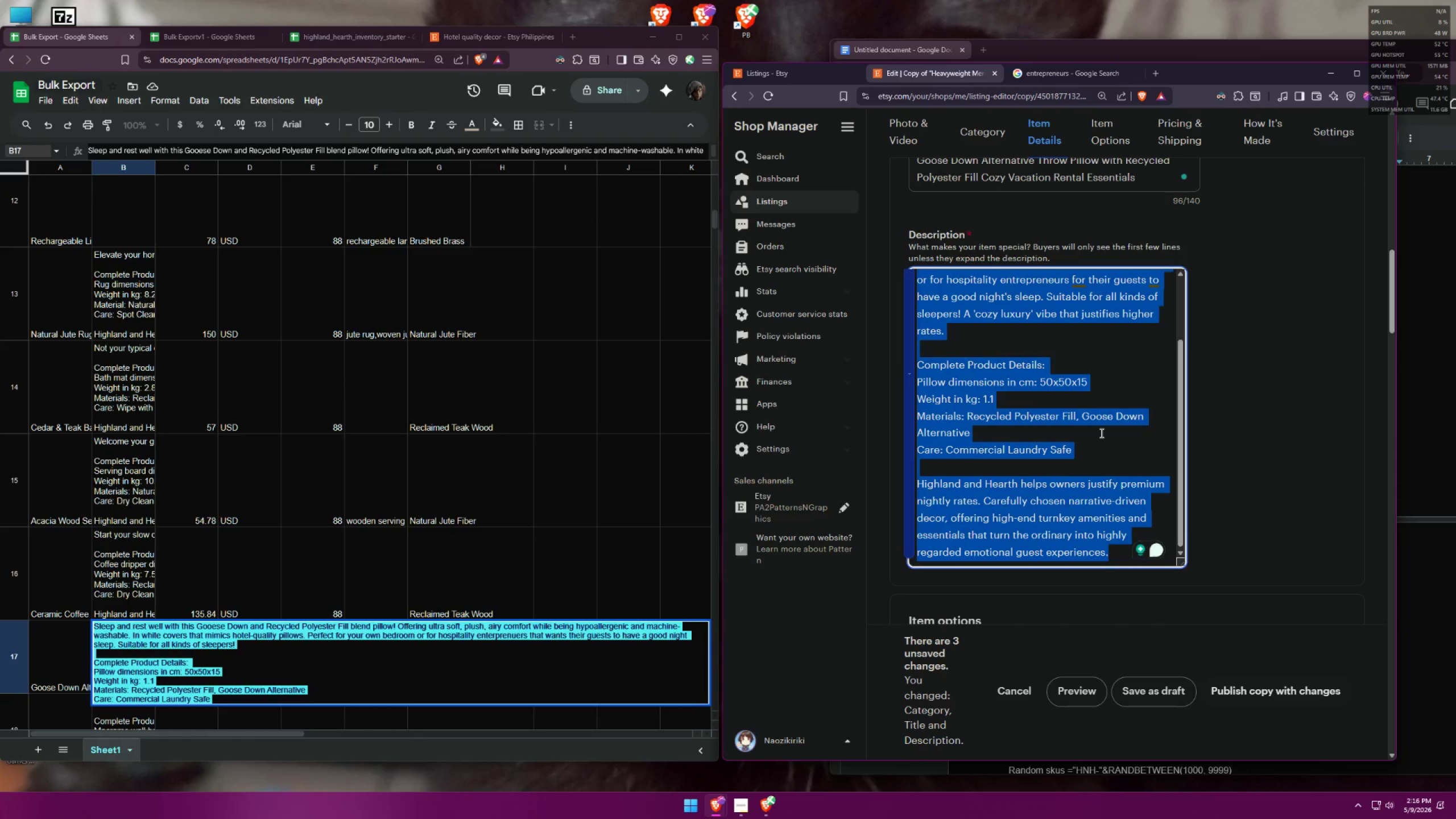 
key(Control+C)
 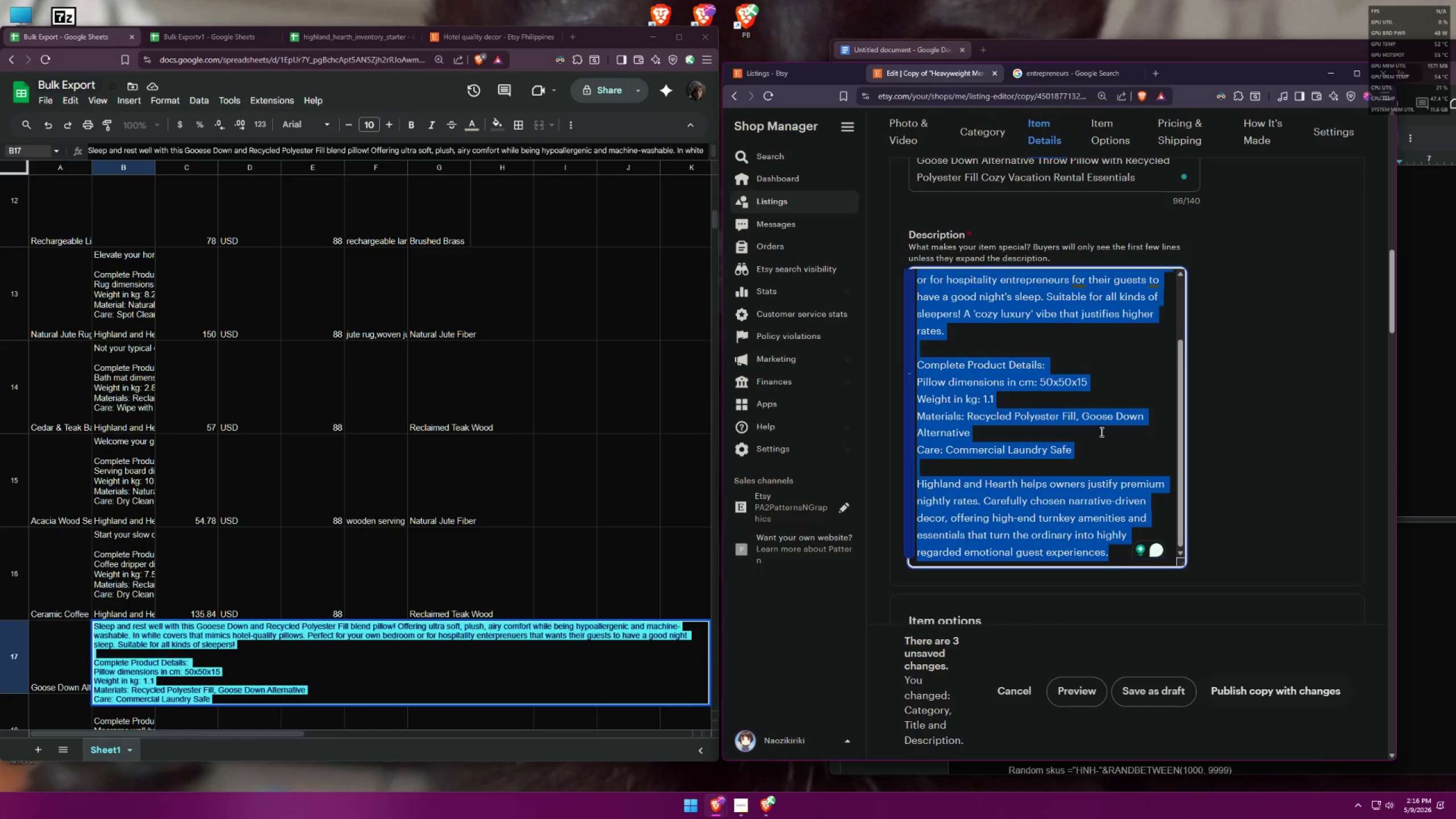 
key(Control+C)
 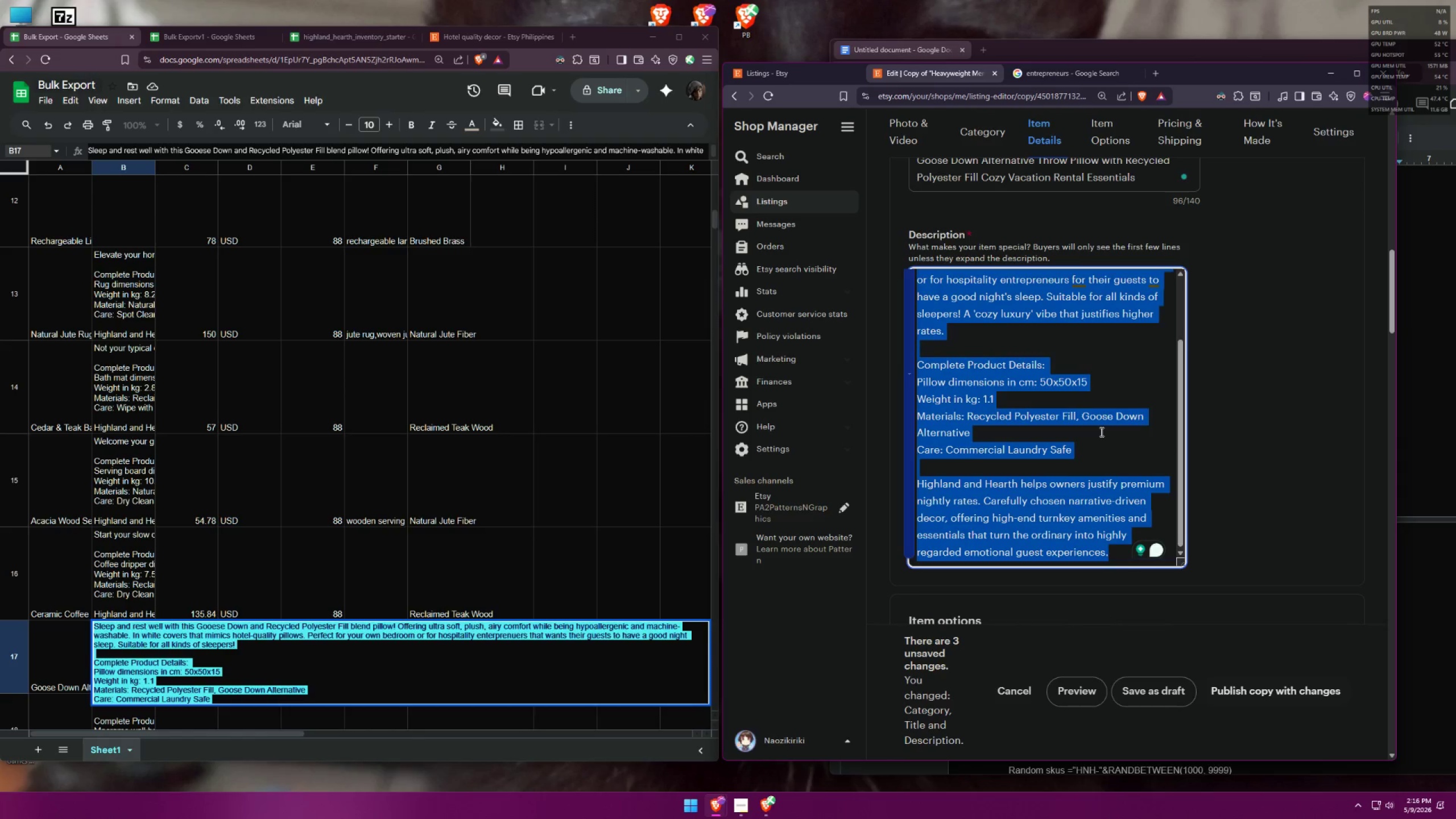 
key(Control+C)
 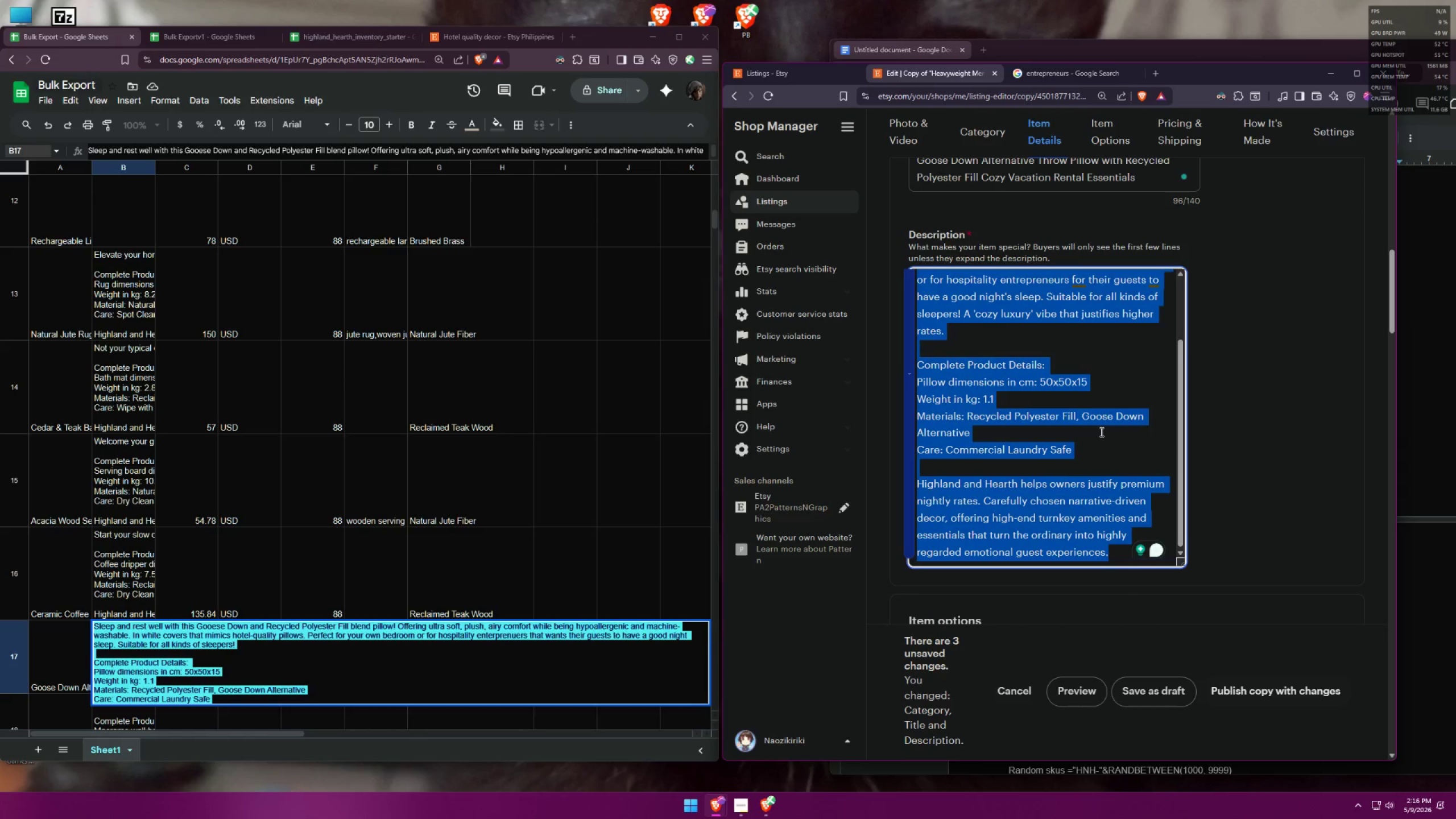 
key(Control+C)
 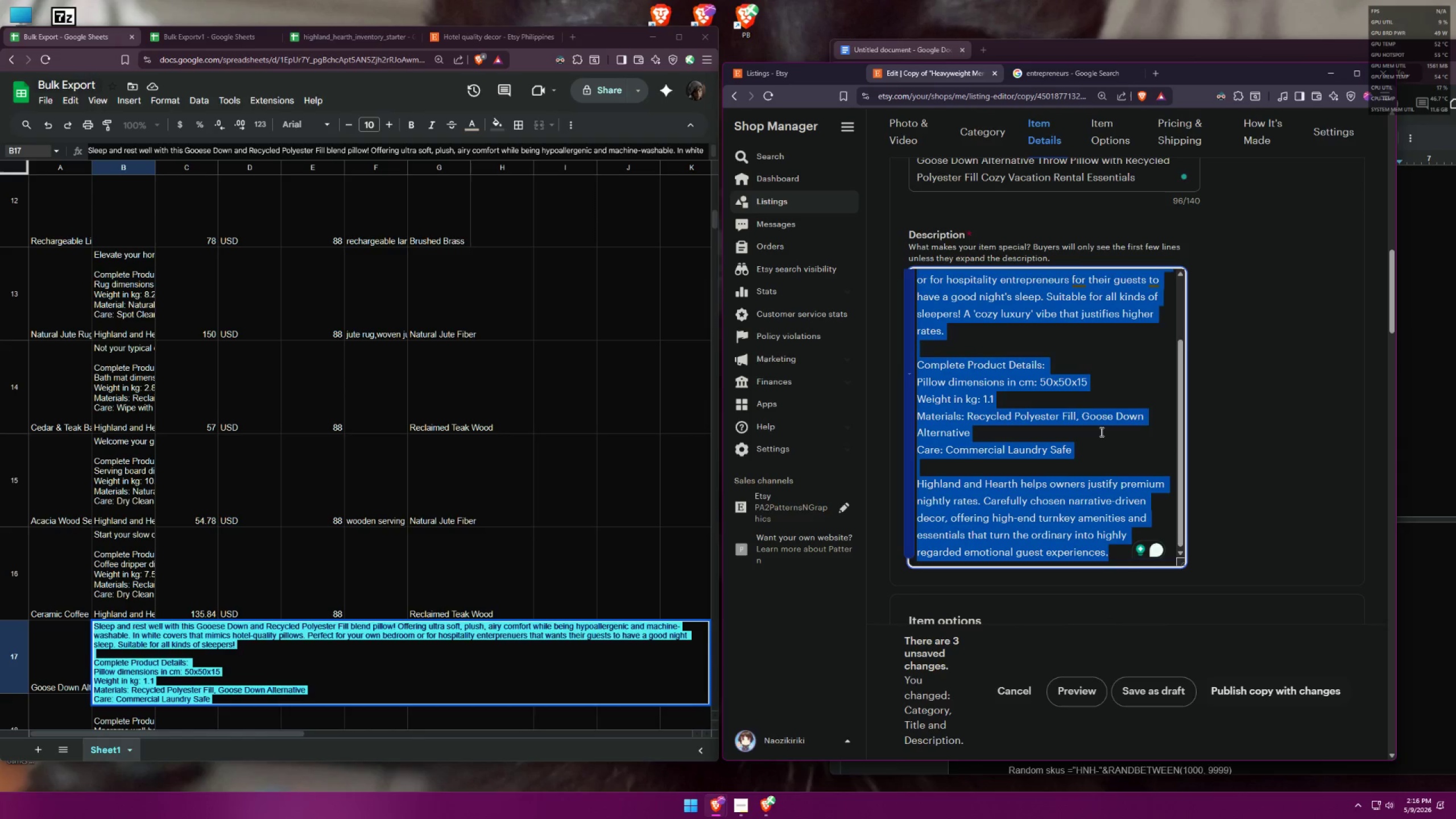 
key(Control+C)
 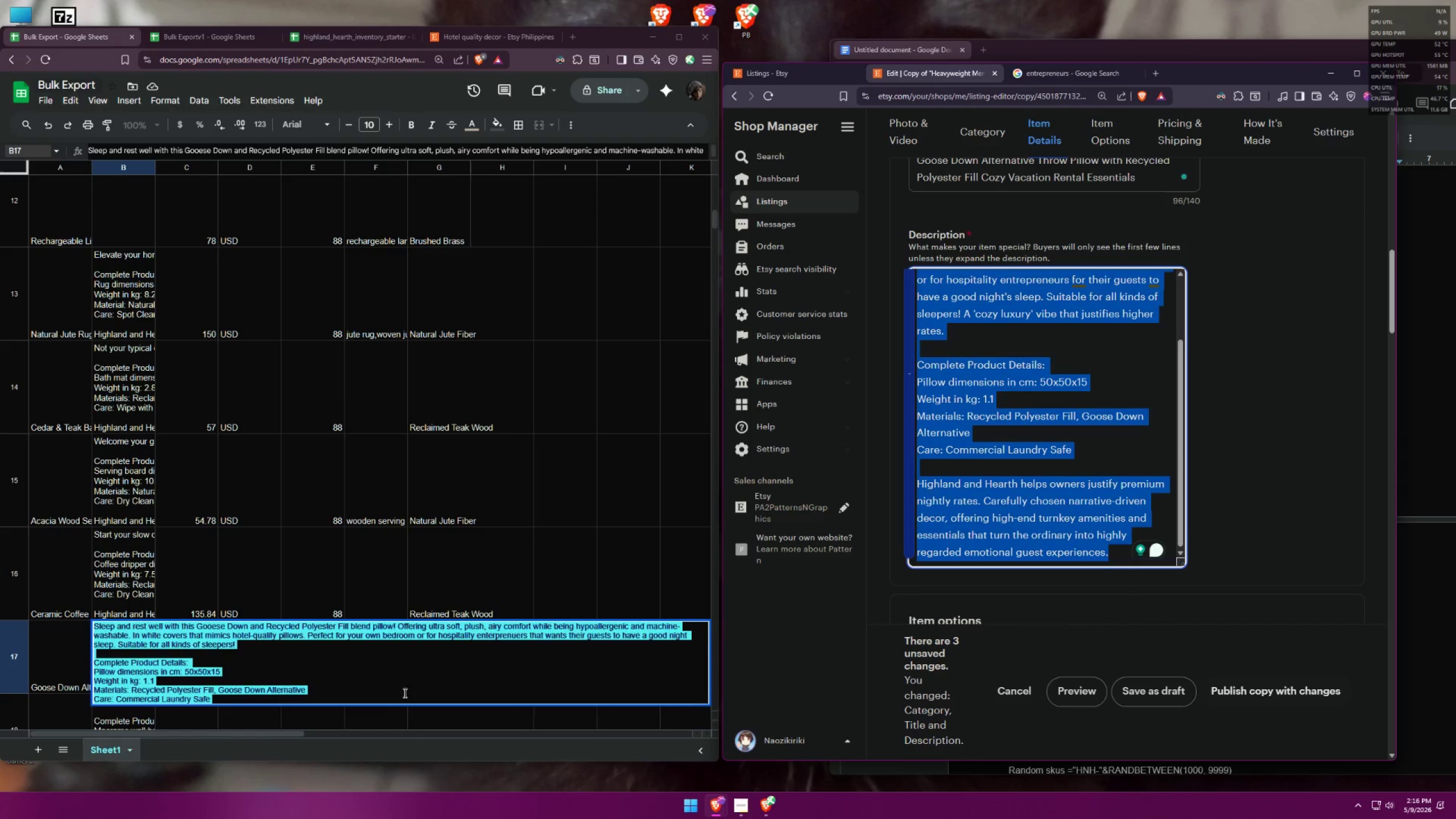 
left_click([310, 656])
 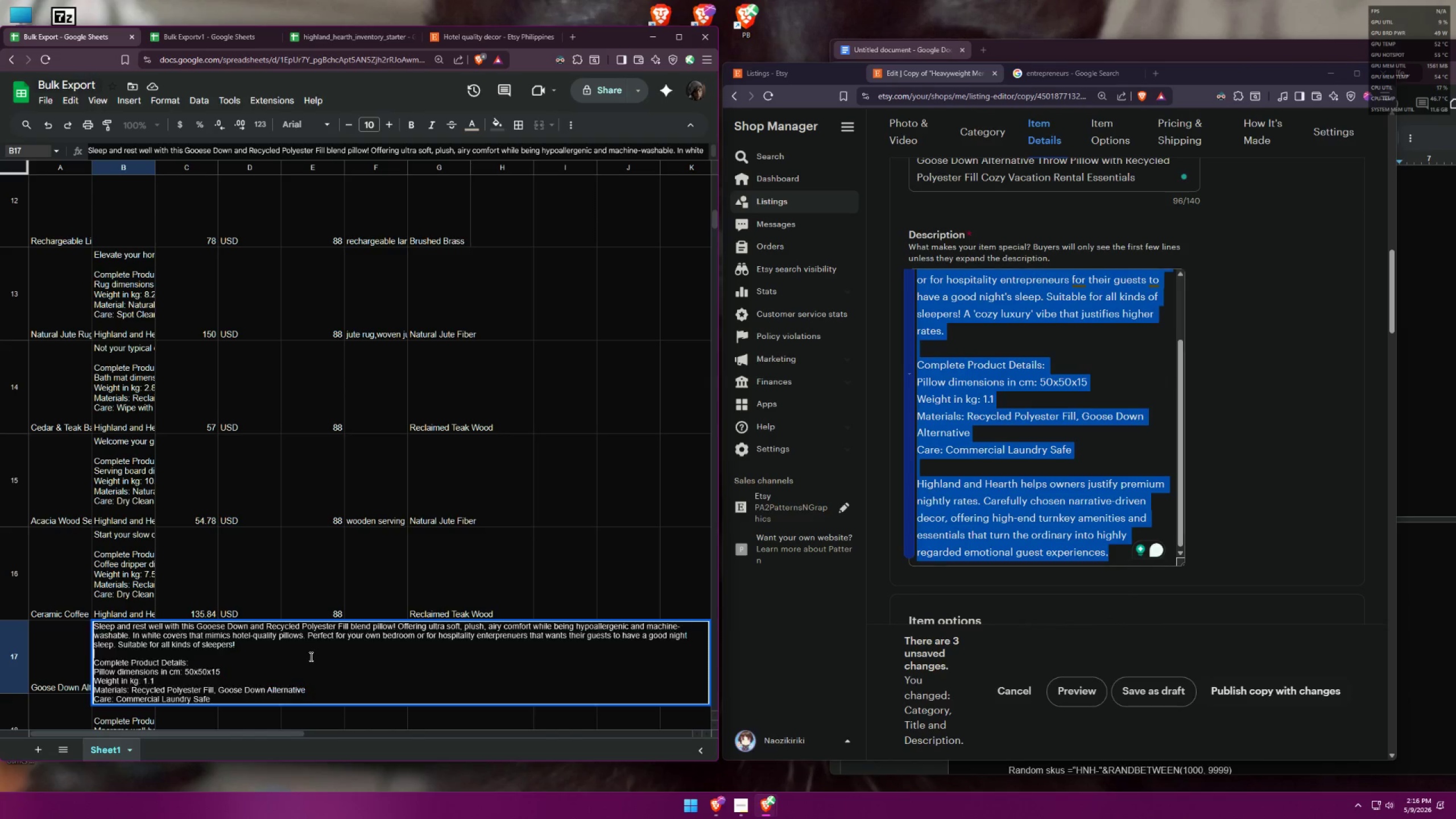 
key(Control+A)
 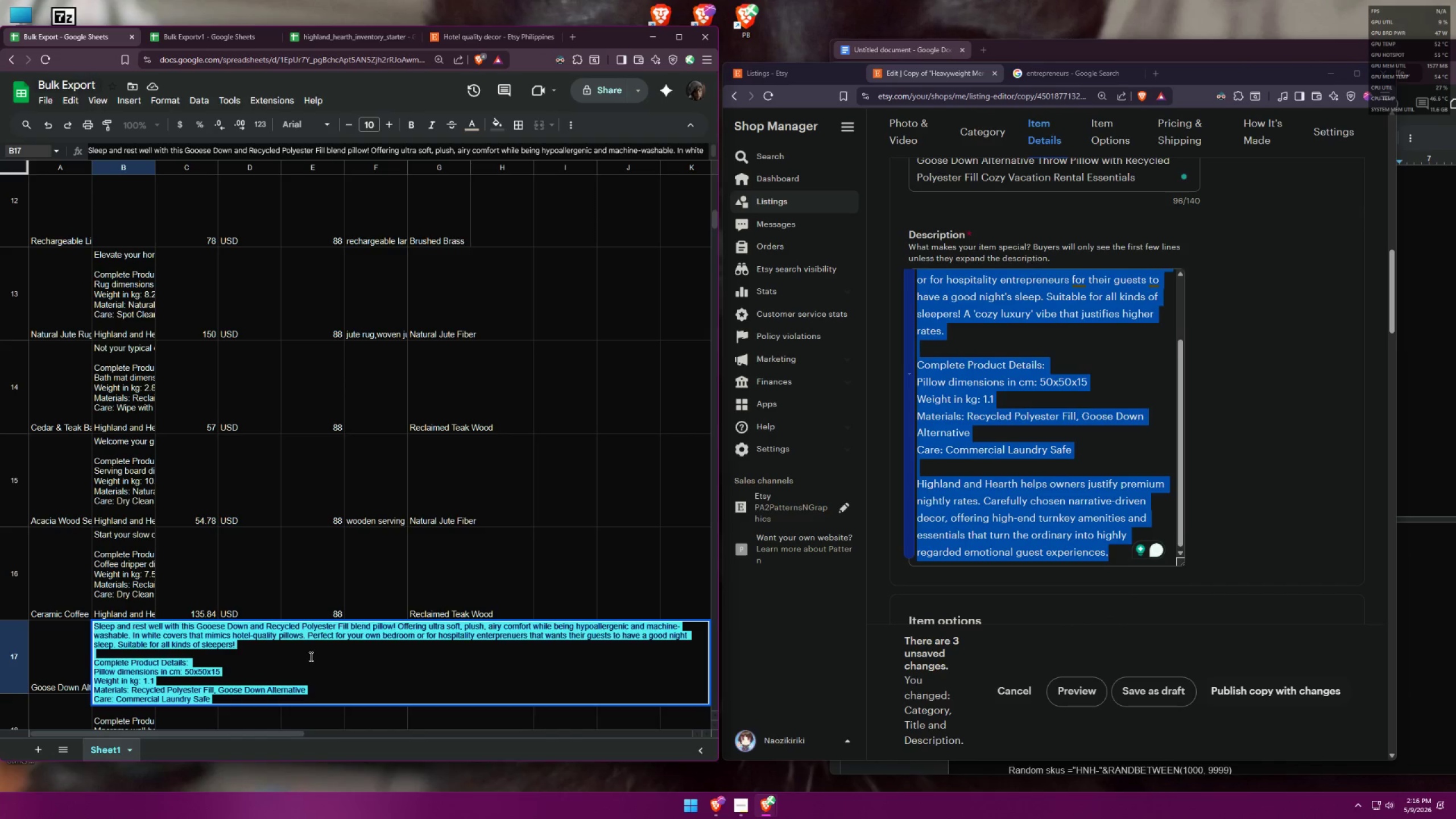 
key(Control+V)
 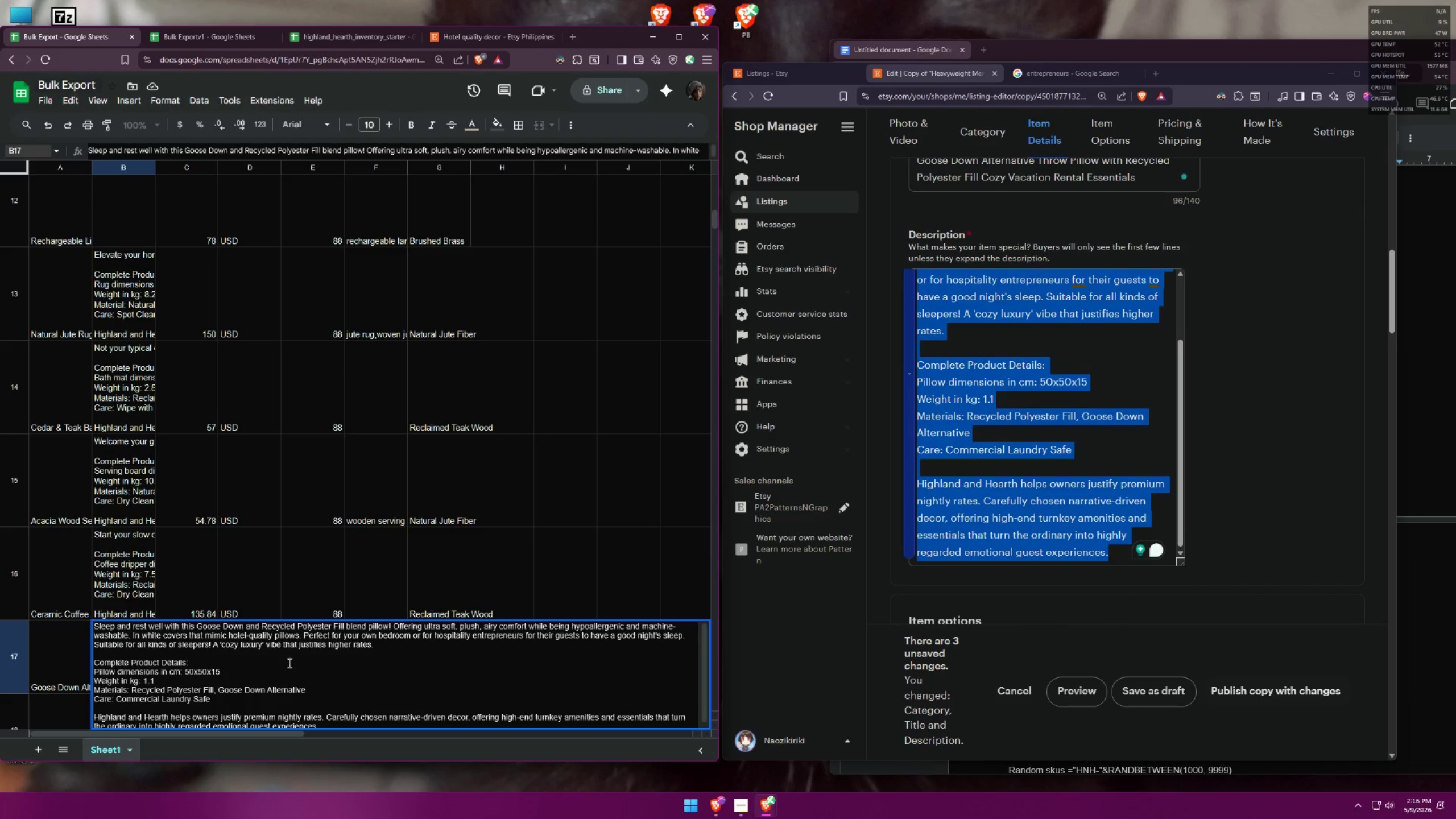 
scroll: coordinate [297, 590], scroll_direction: down, amount: 3.0
 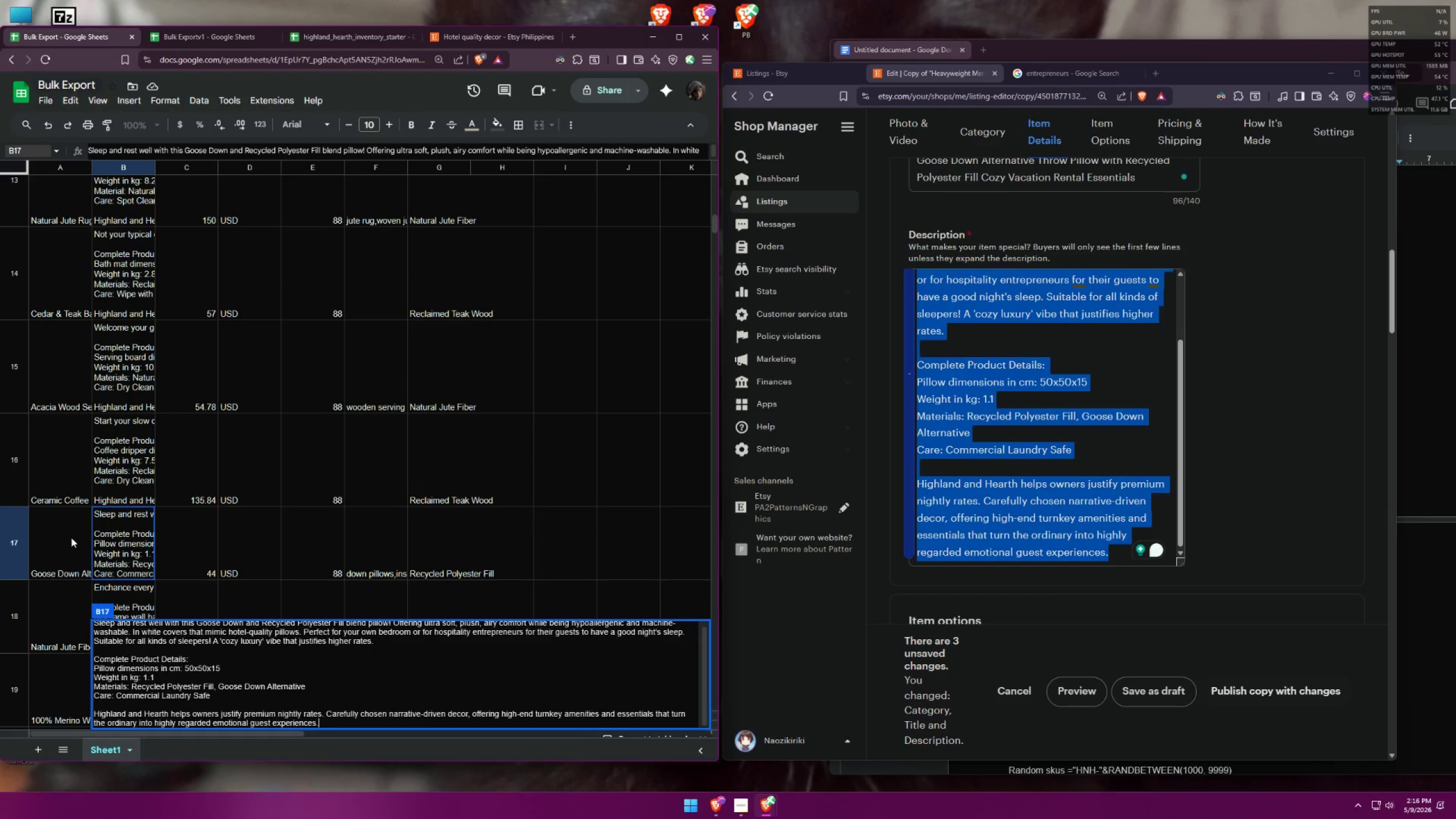 
left_click([69, 536])
 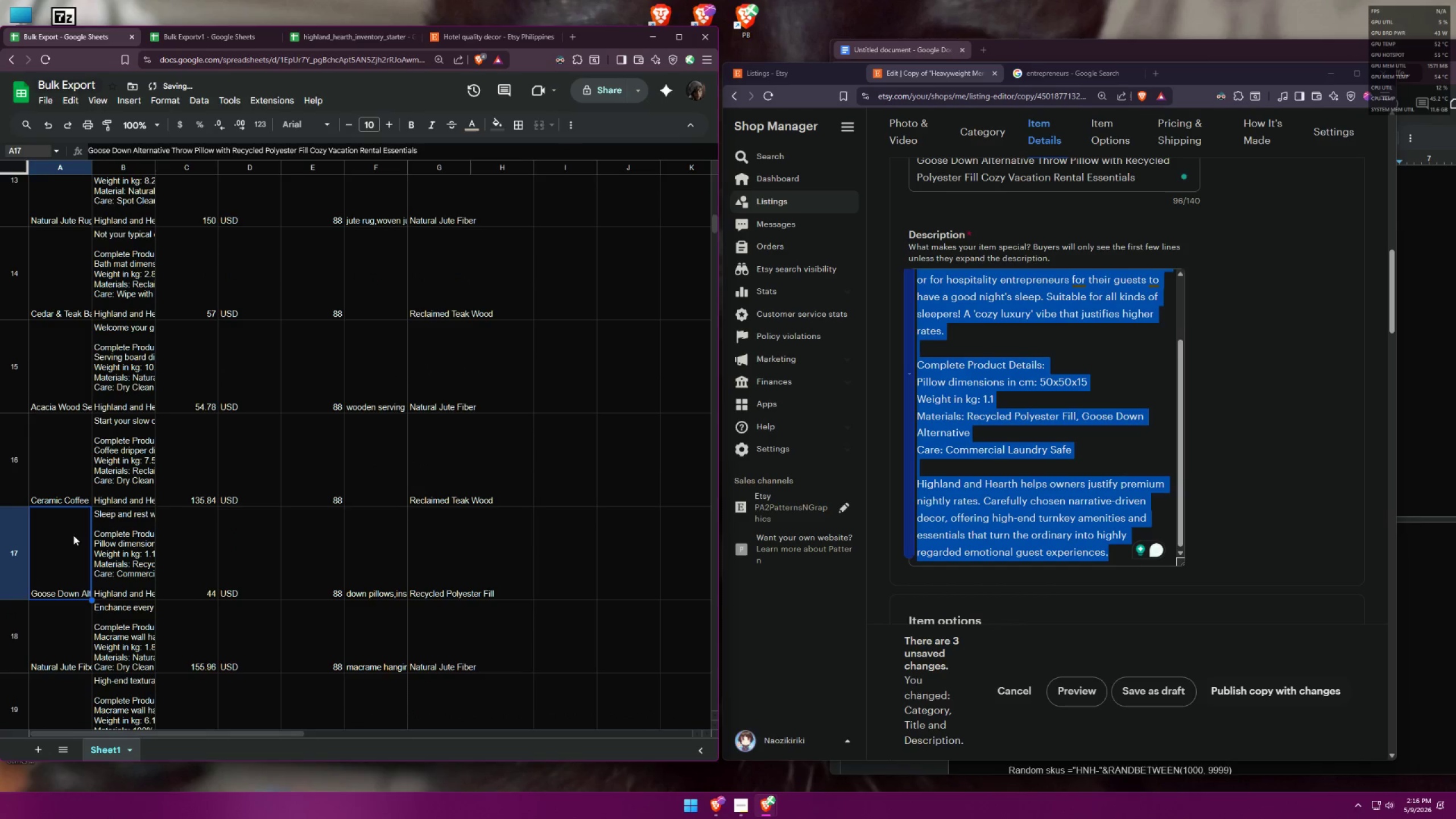 
double_click([72, 535])
 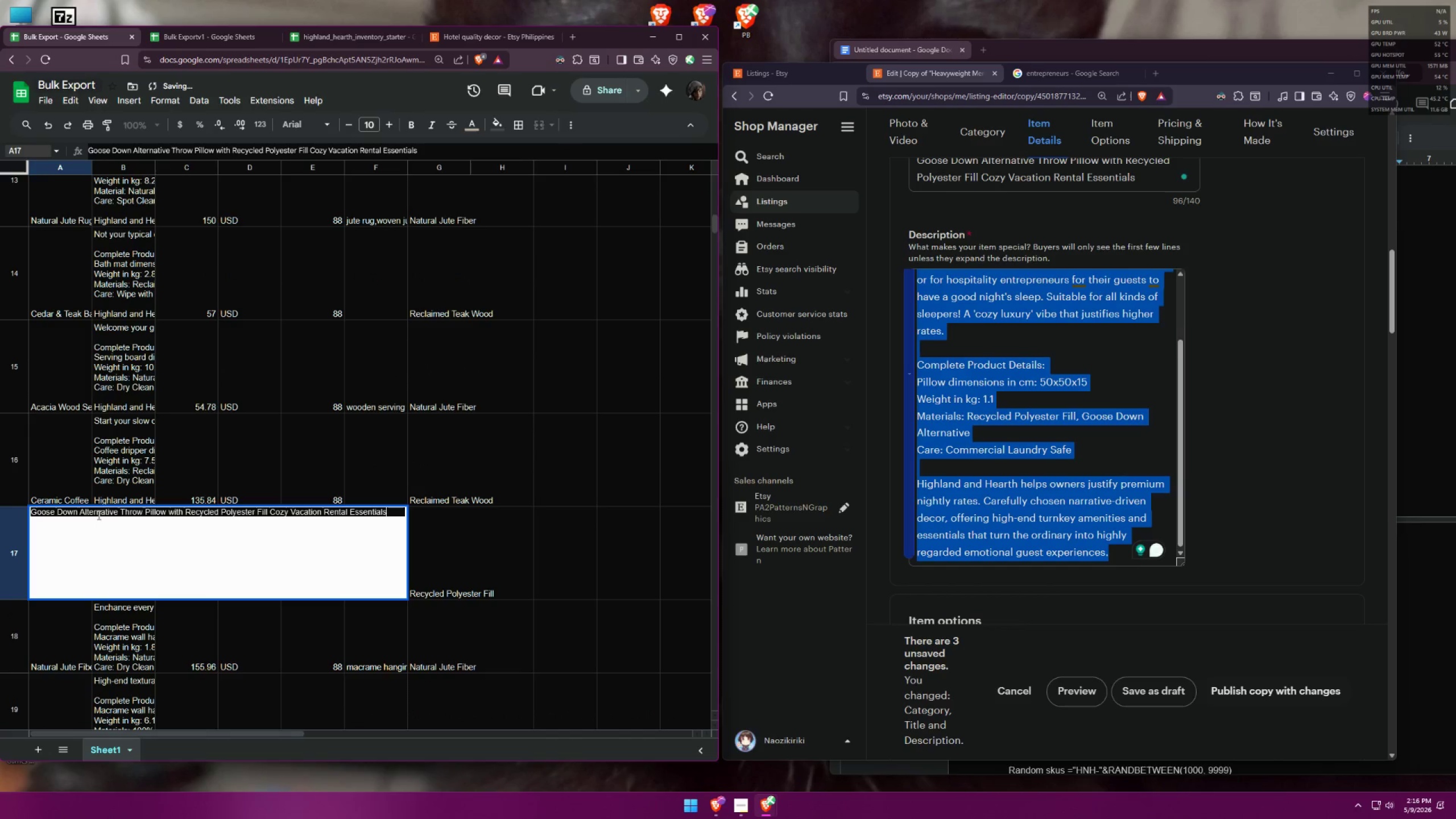 
double_click([102, 513])
 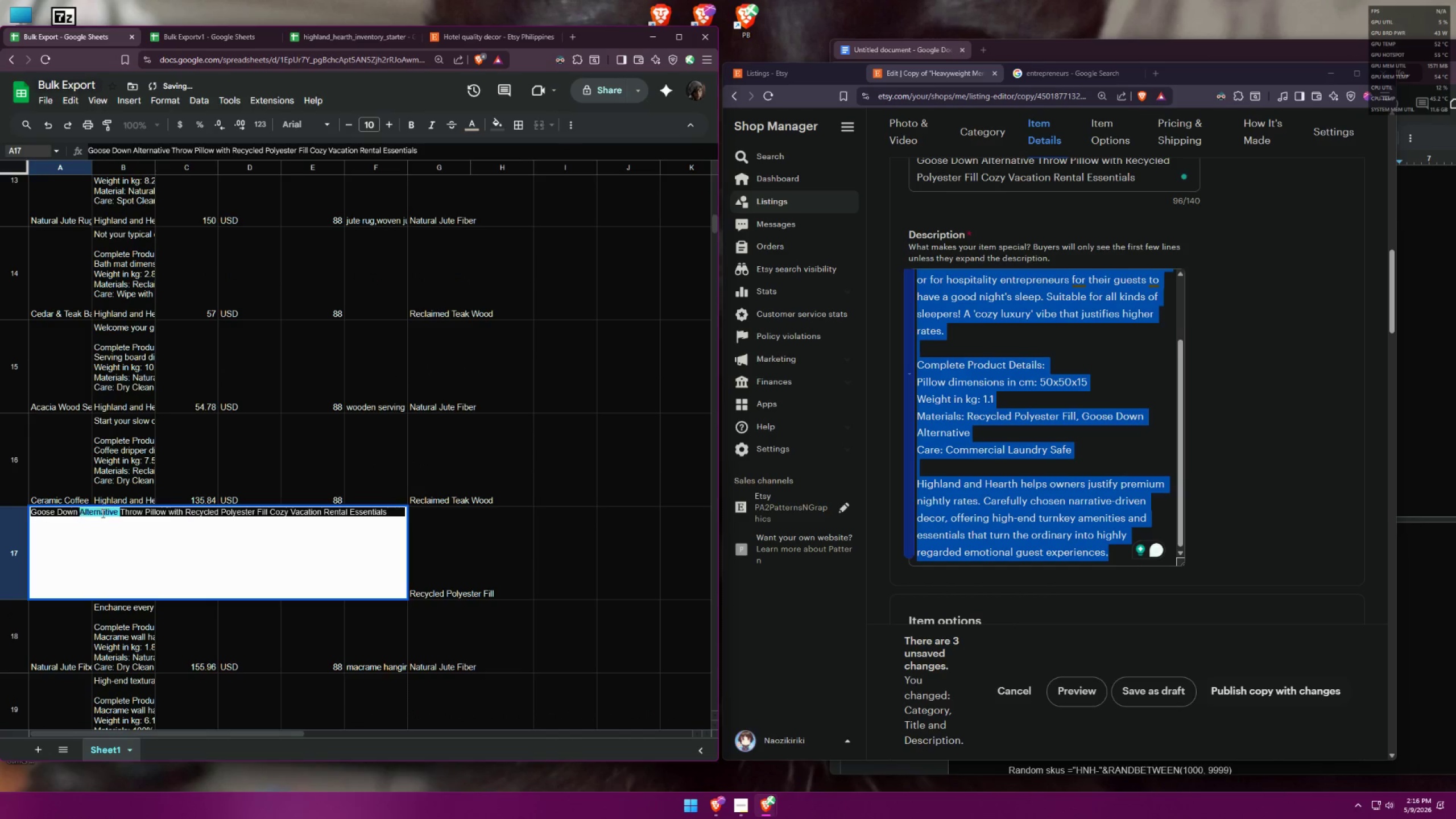 
triple_click([102, 513])
 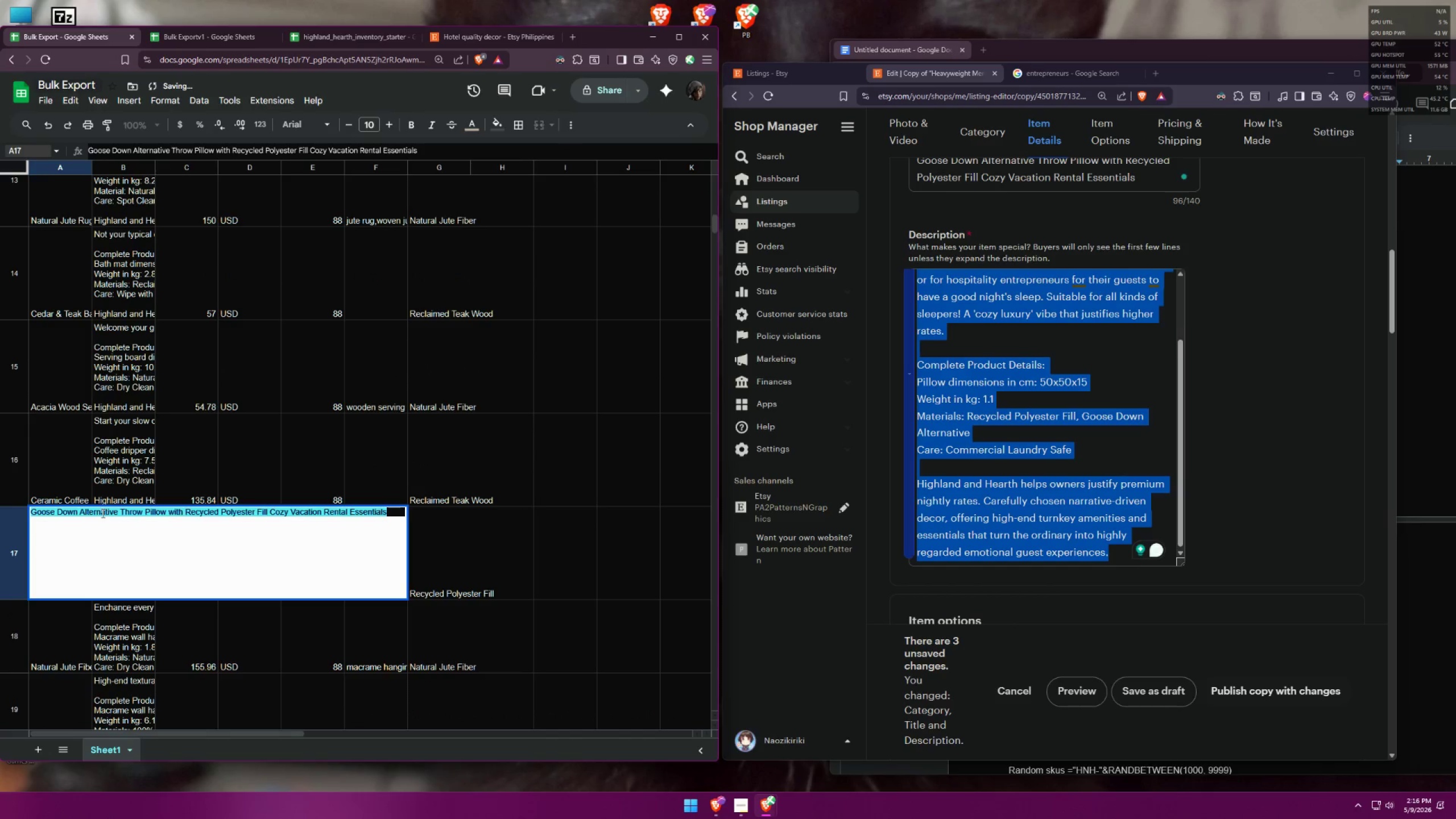 
key(Control+A)
 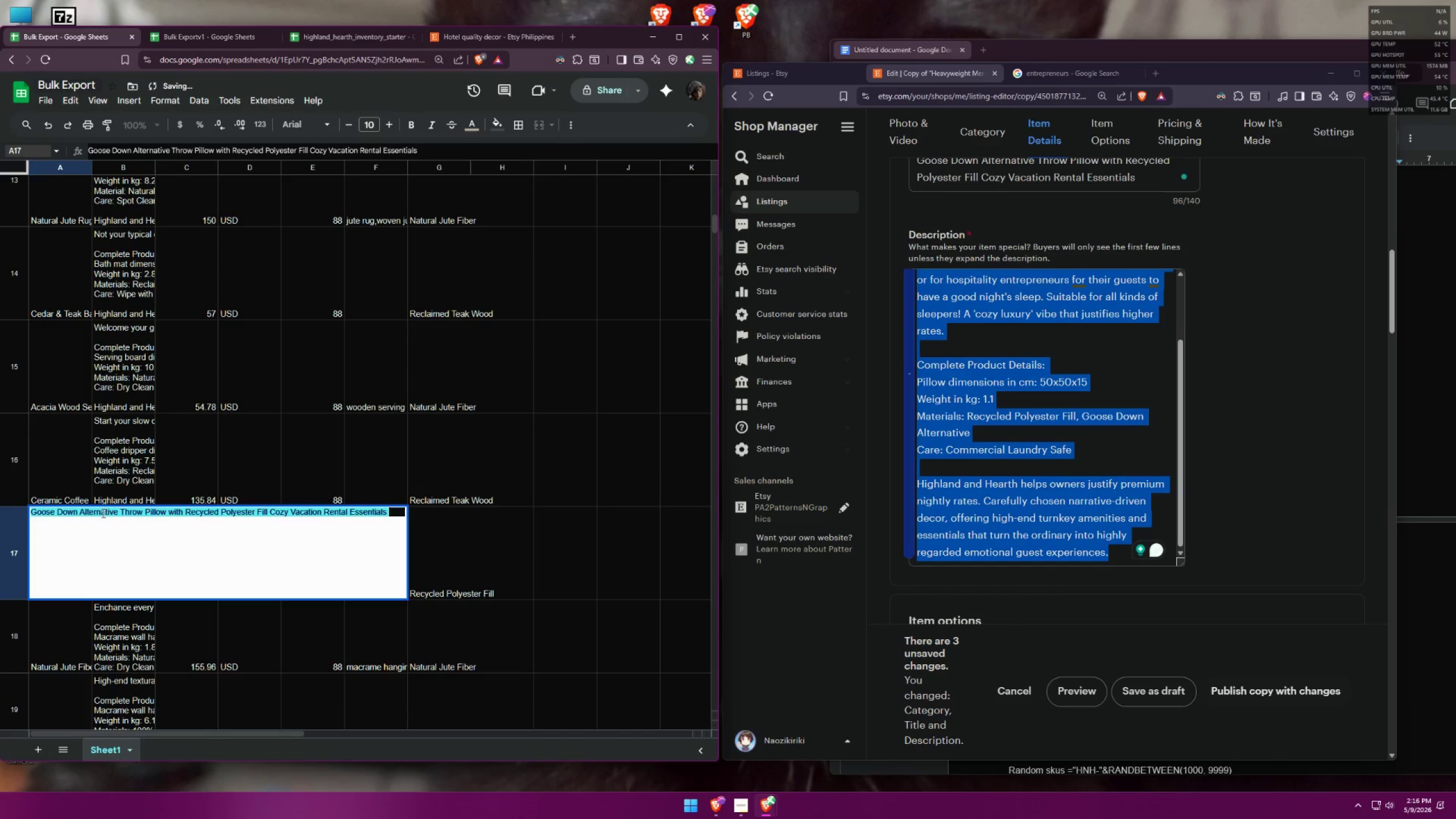 
key(Control+C)
 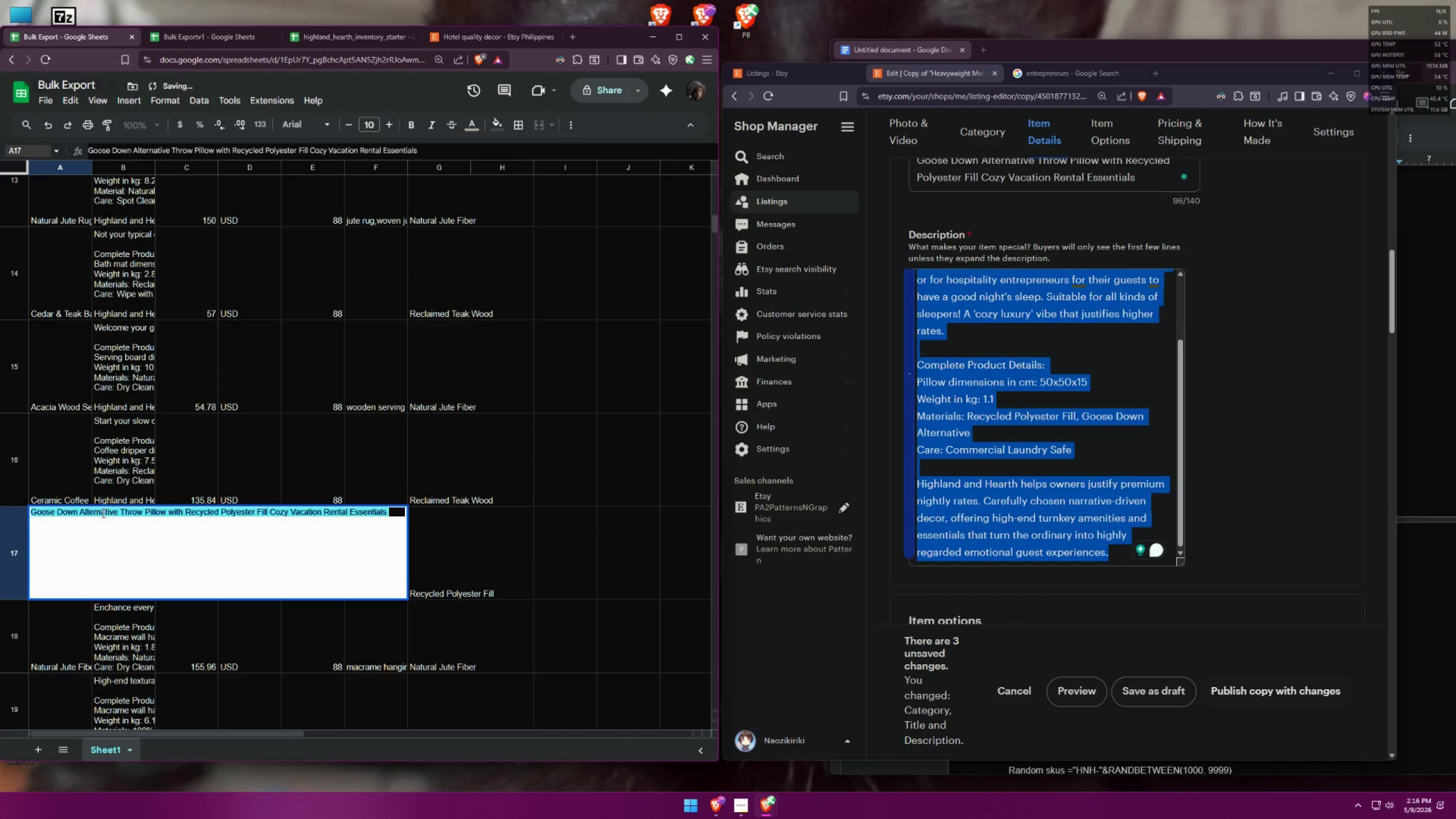 
key(Control+C)
 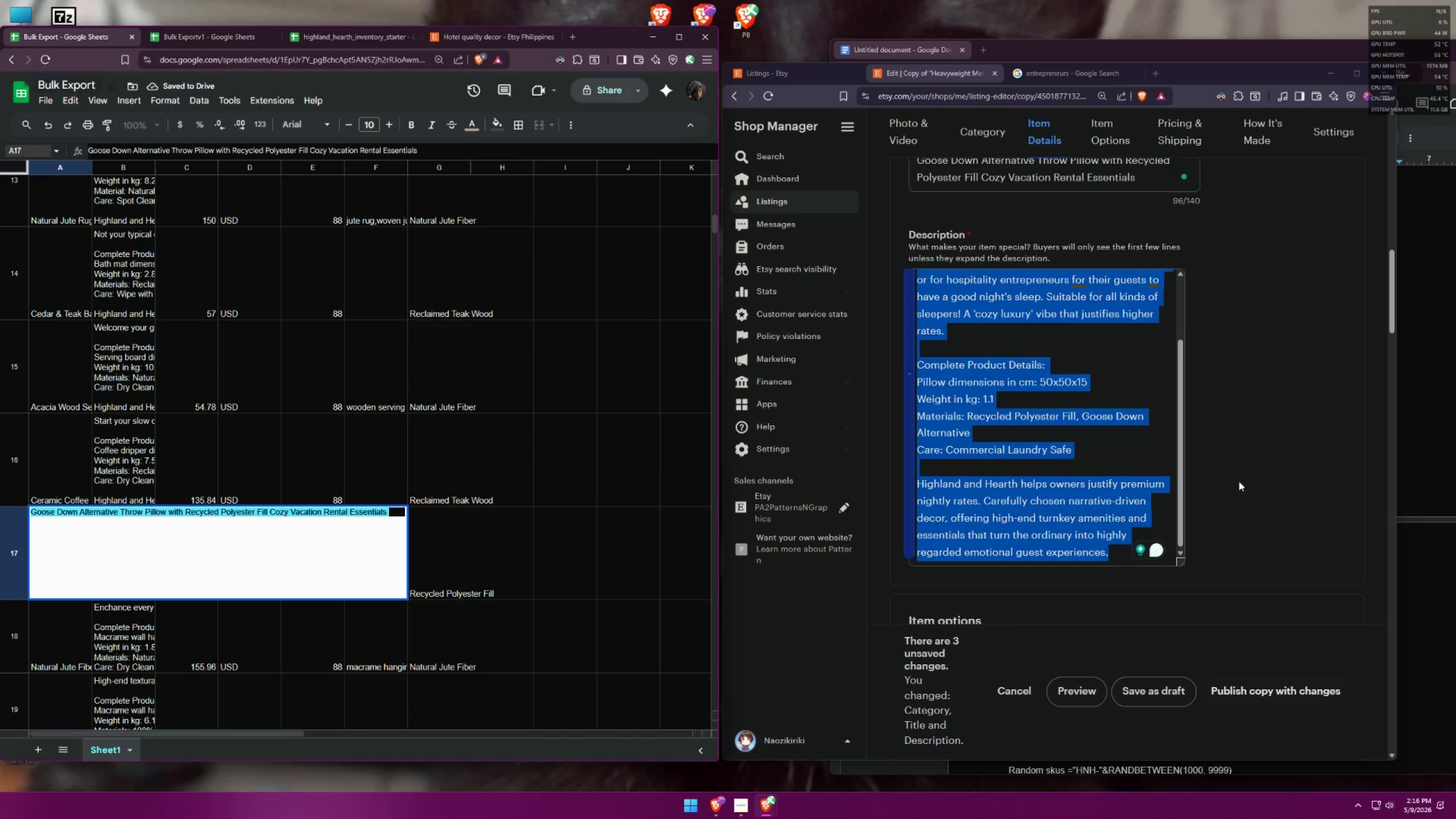 
left_click([1256, 453])
 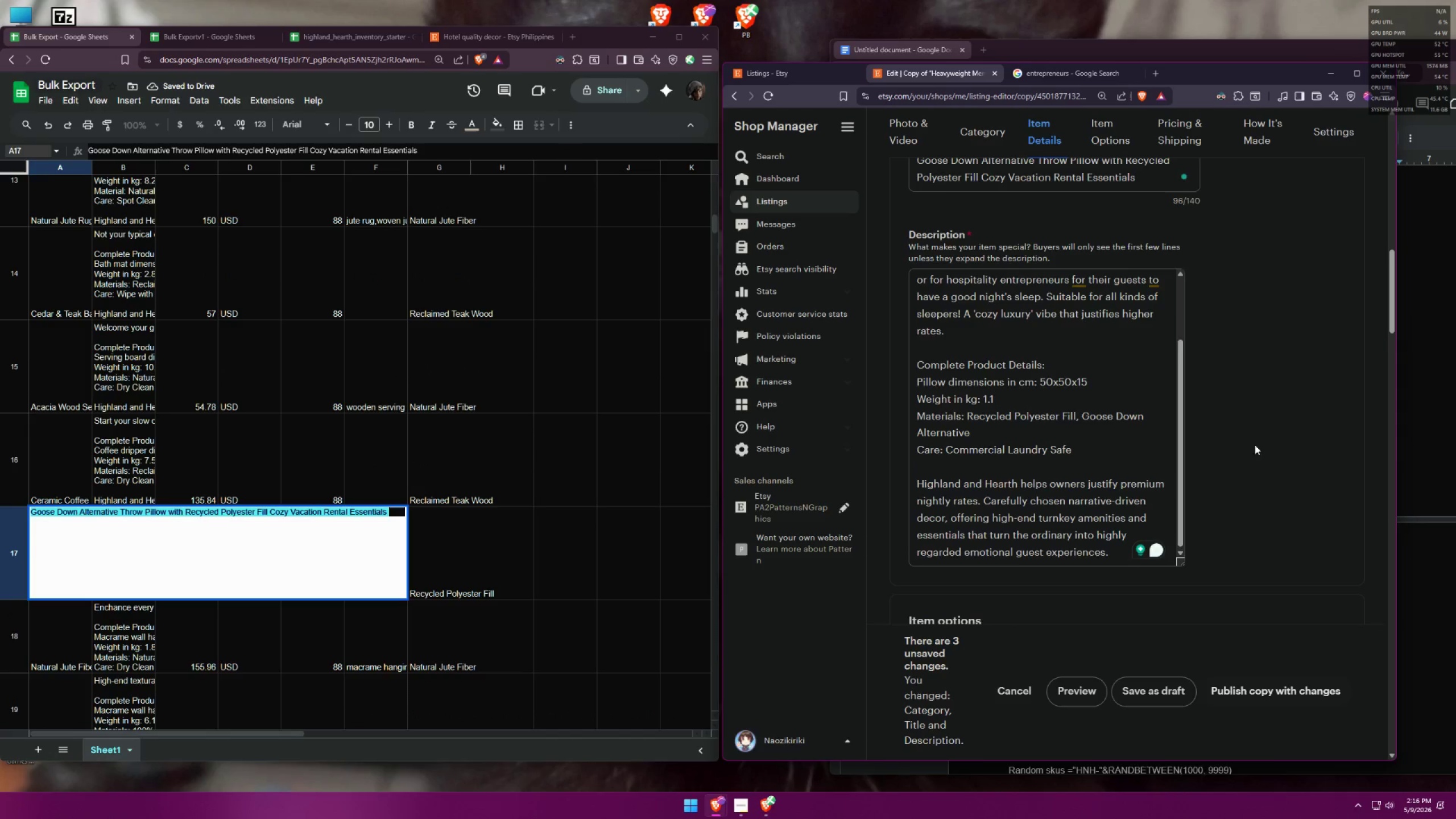 
scroll: coordinate [1249, 436], scroll_direction: up, amount: 2.0
 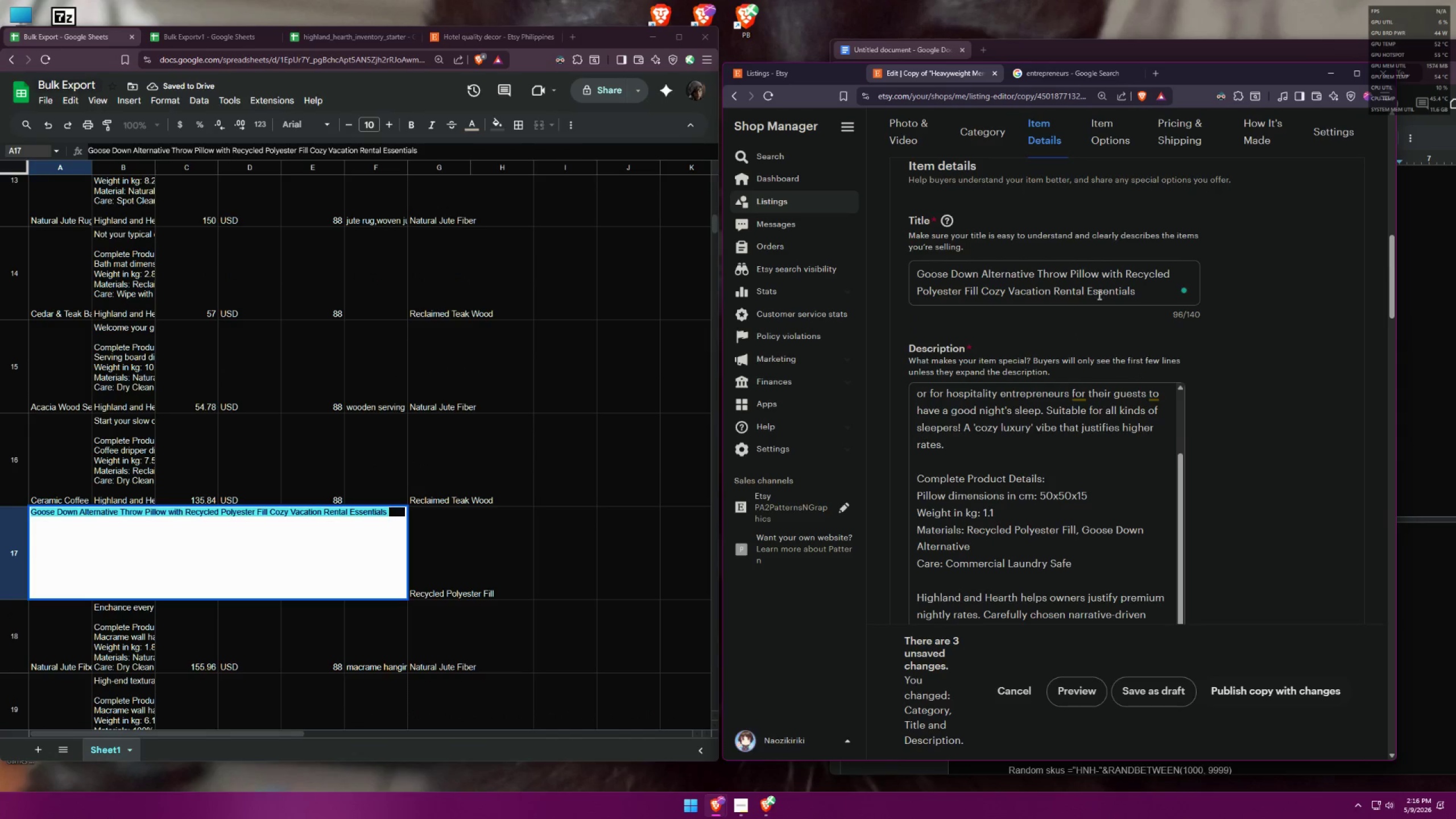 
left_click([1097, 284])
 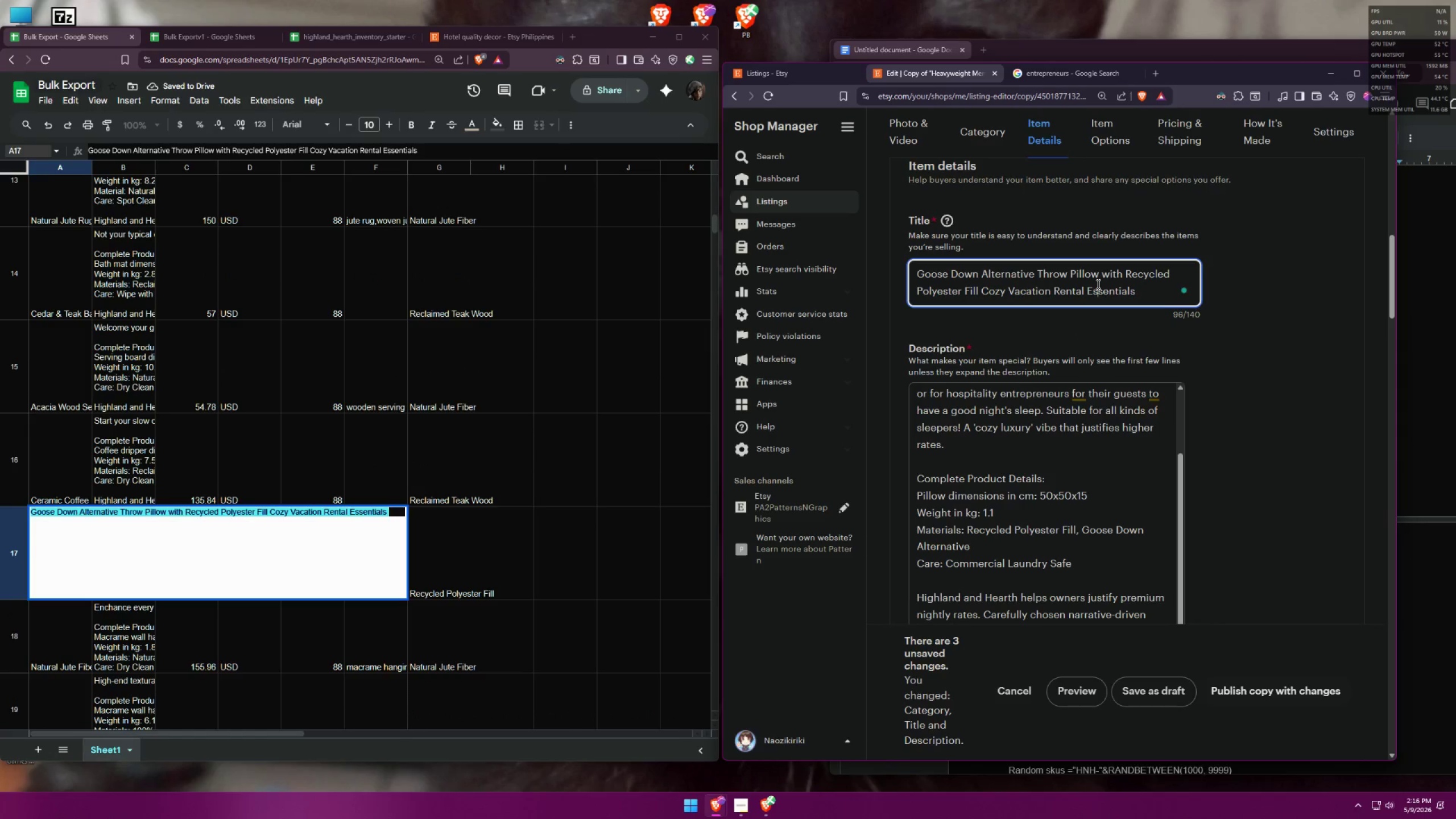 
key(Control+A)
 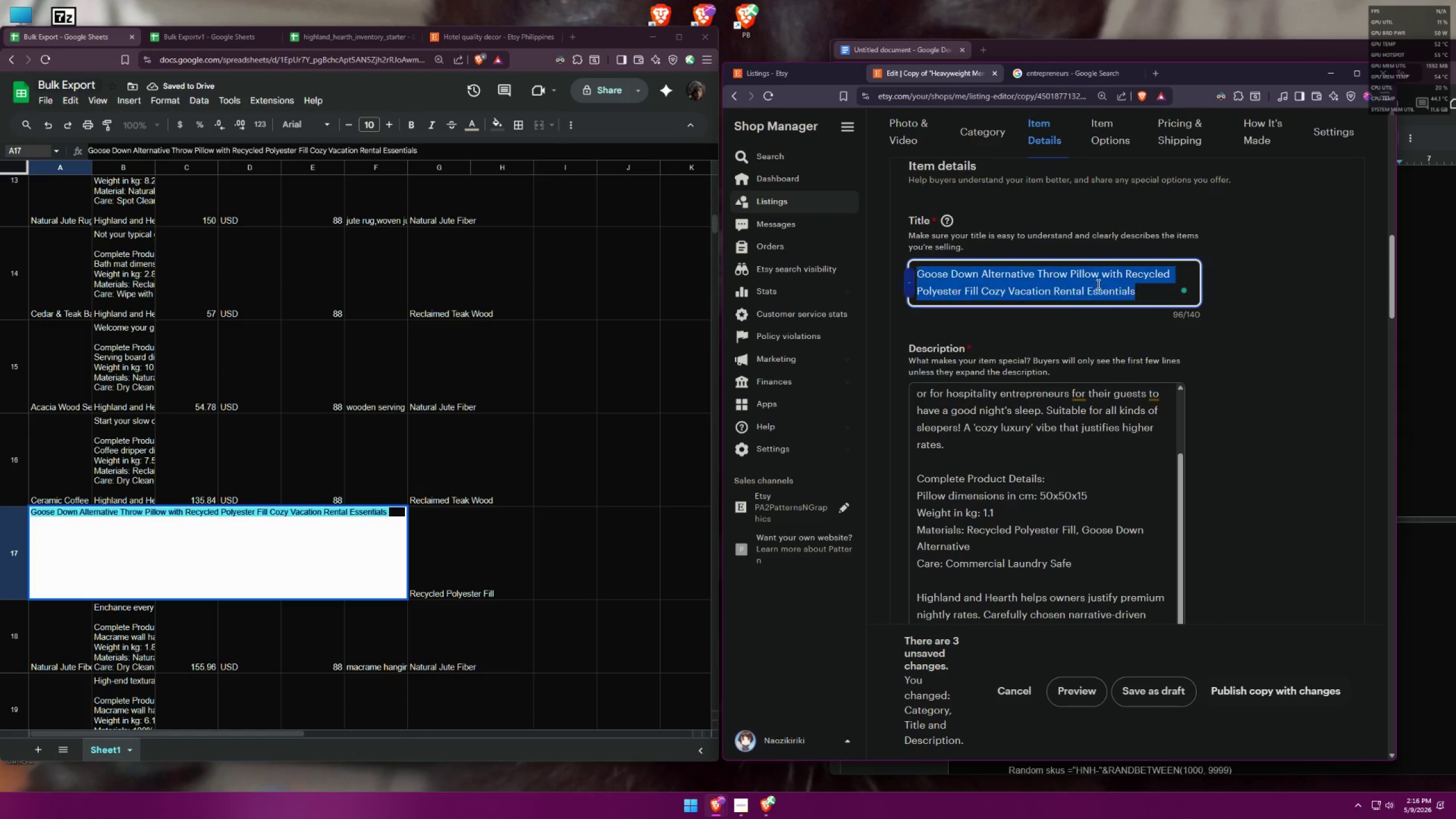 
key(Control+V)
 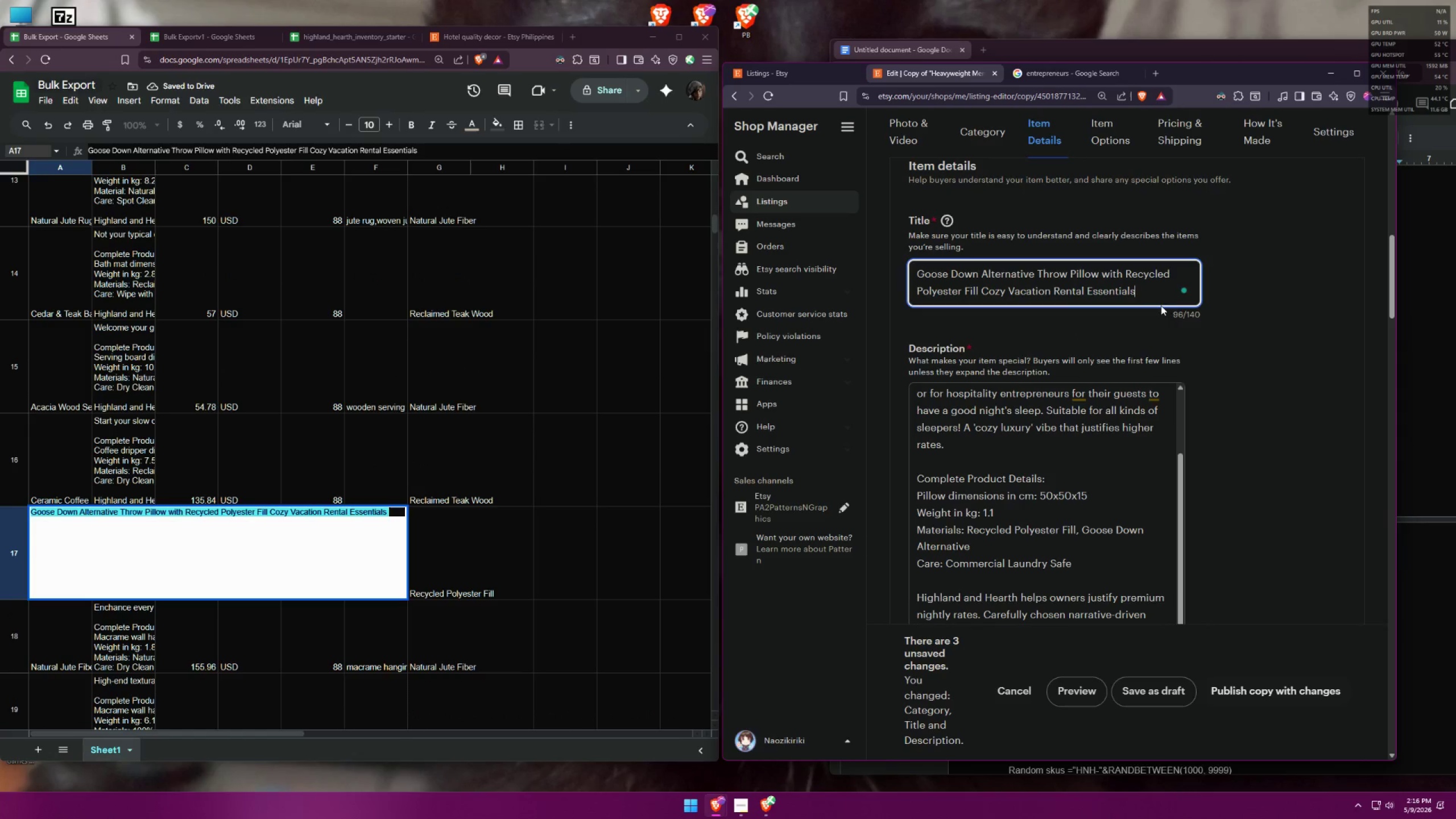 
left_click([1238, 337])
 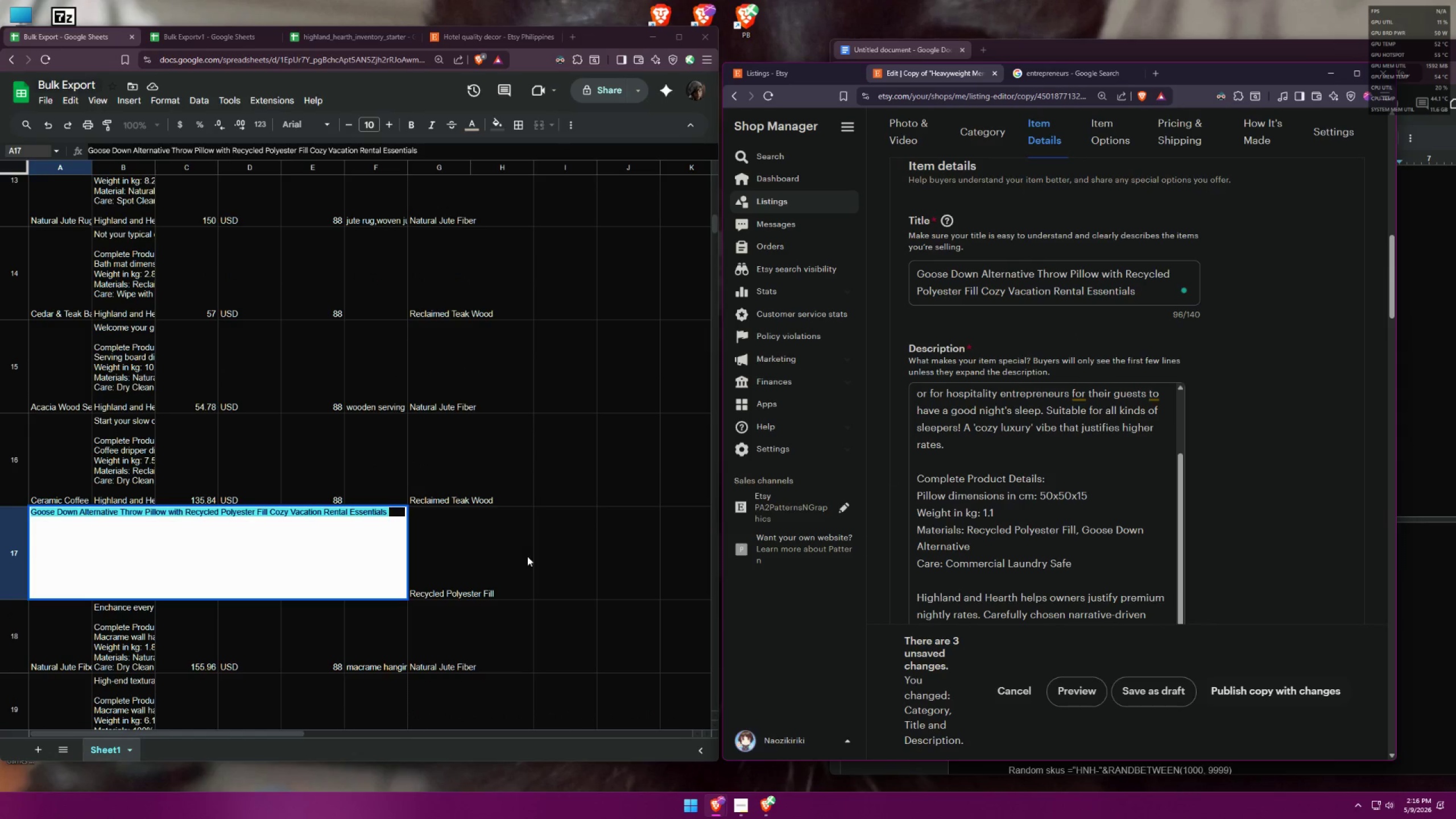 
left_click([448, 565])
 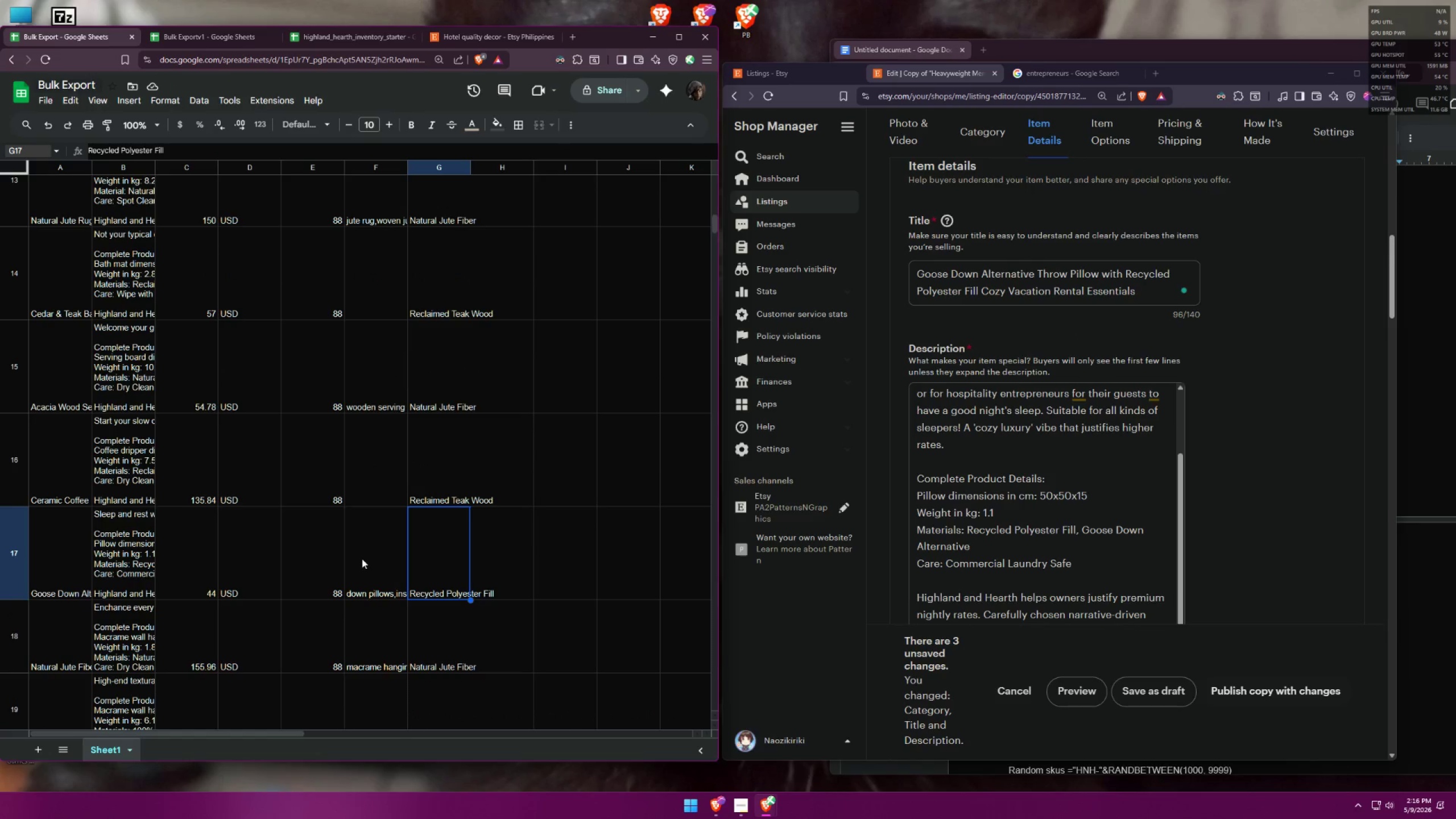 
left_click([362, 558])
 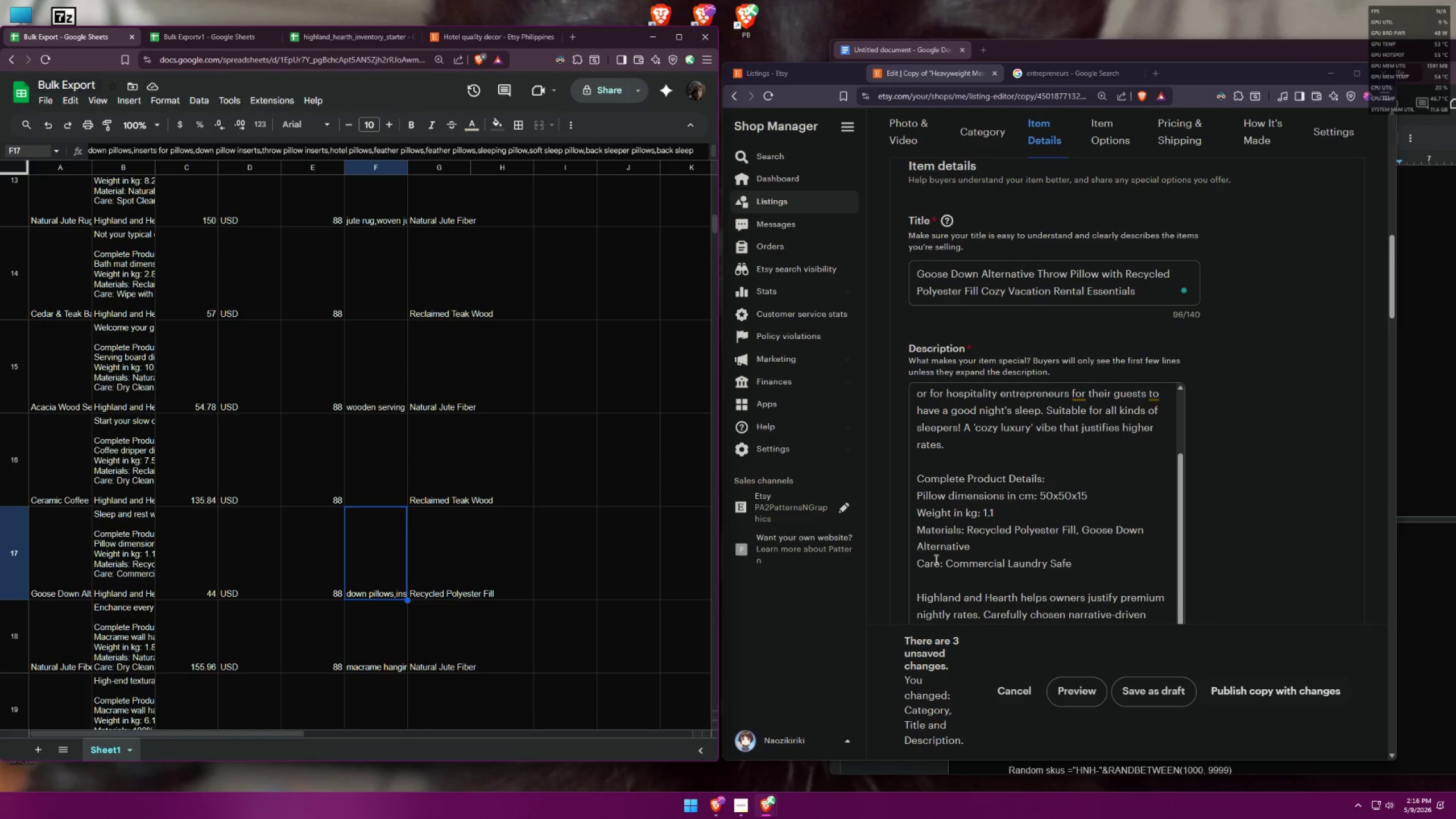 
scroll: coordinate [1290, 427], scroll_direction: down, amount: 11.0
 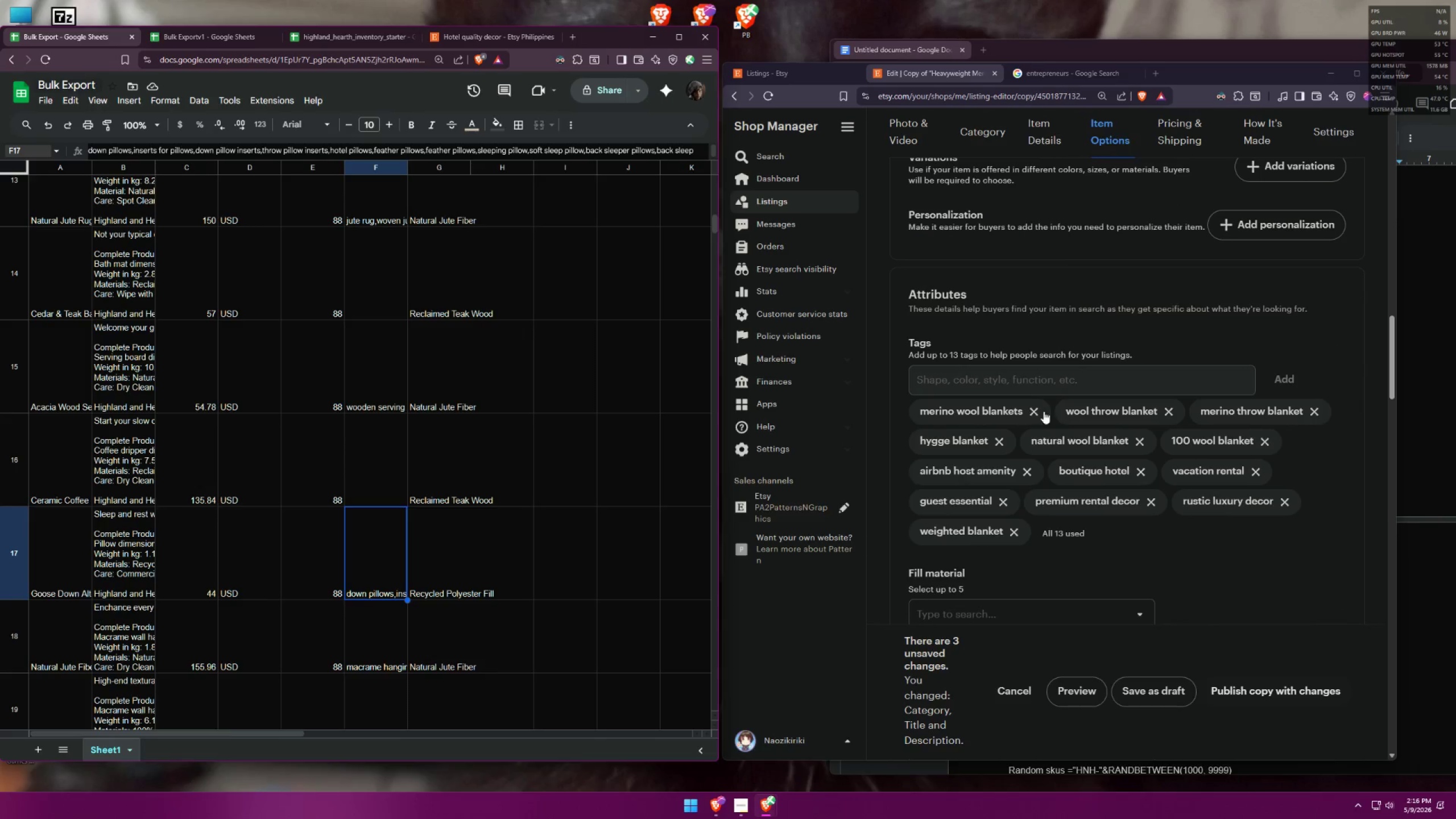 
double_click([1039, 413])
 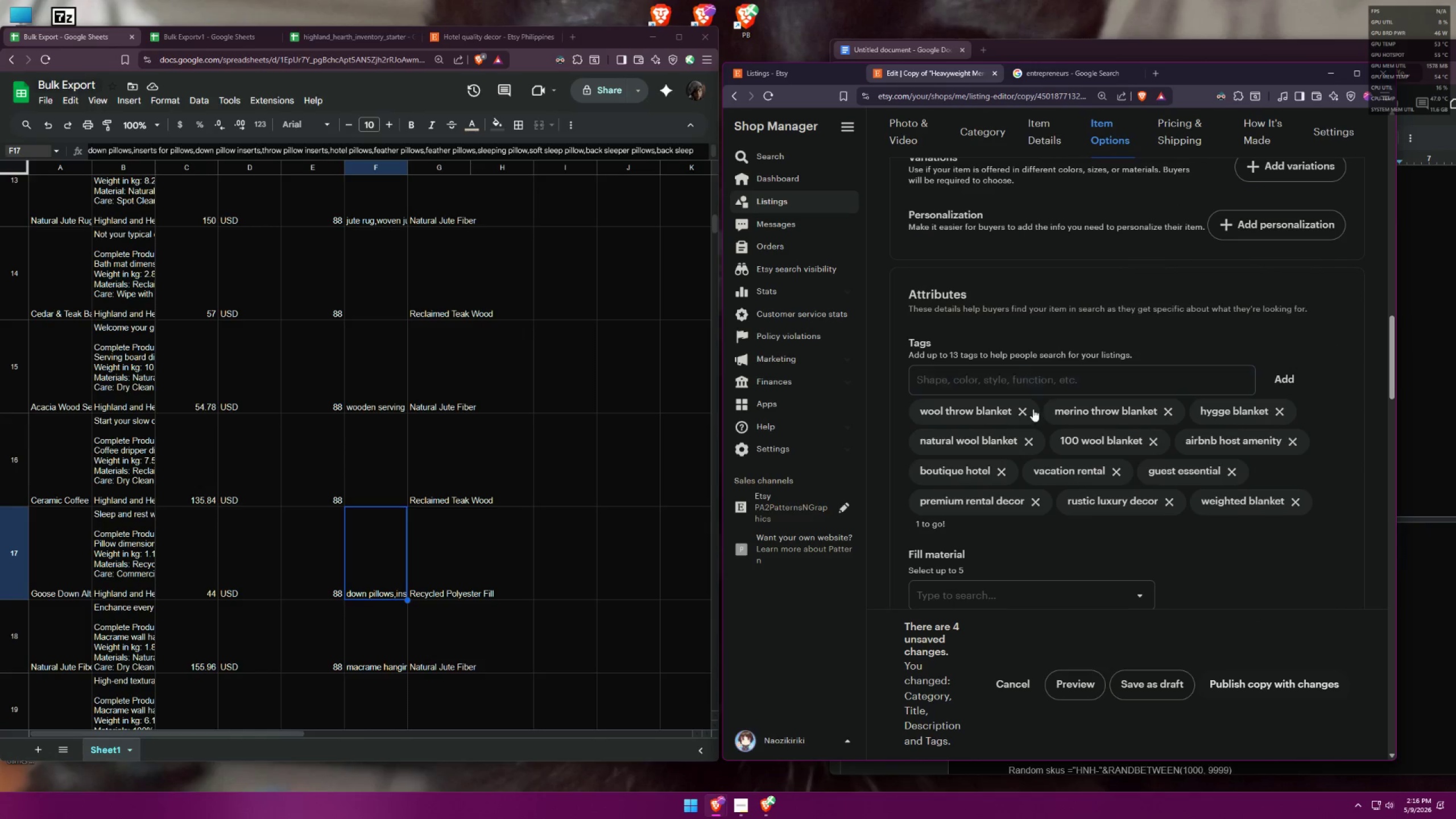 
triple_click([1023, 403])
 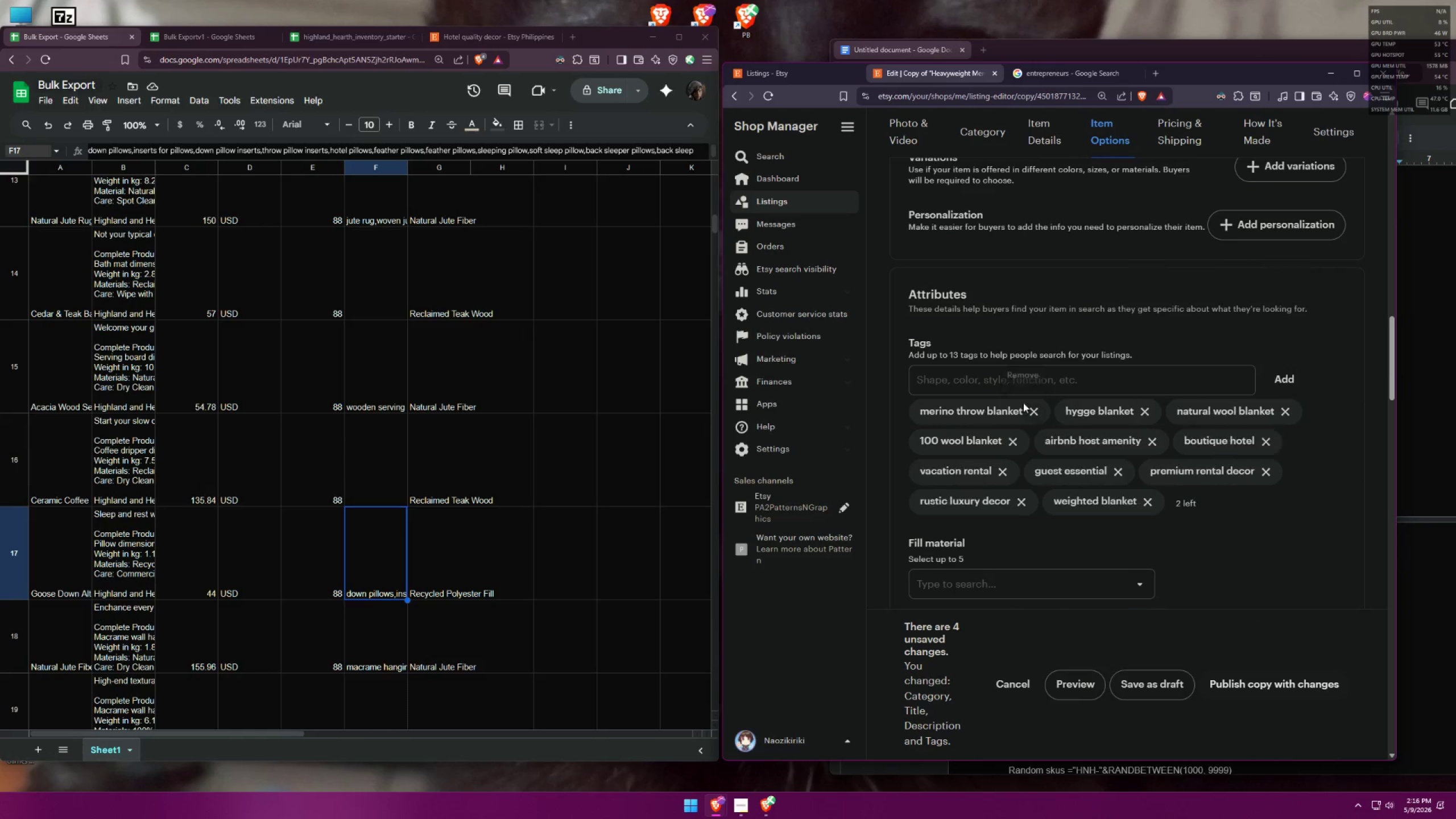 
triple_click([1023, 403])
 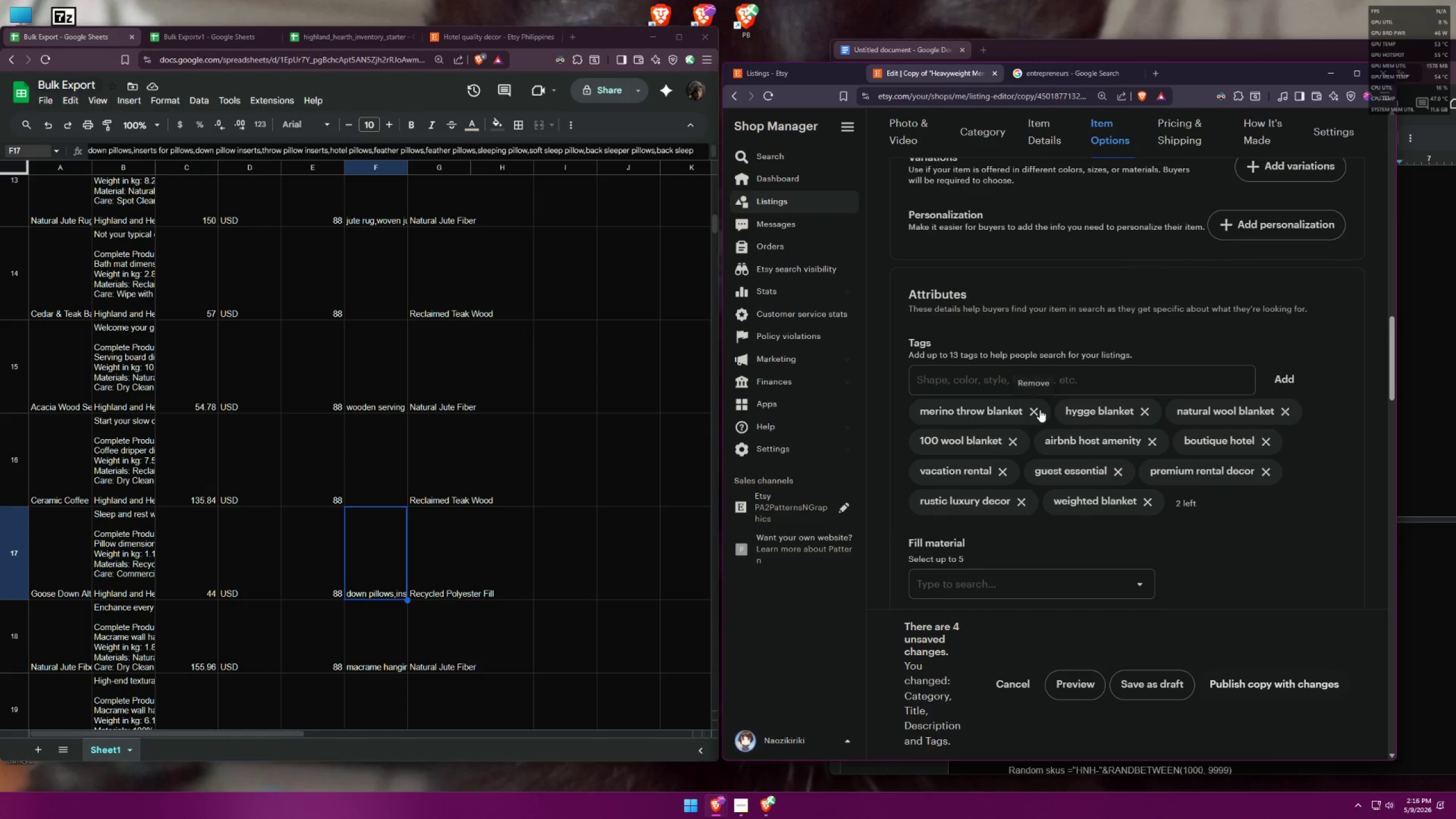 
triple_click([1037, 410])
 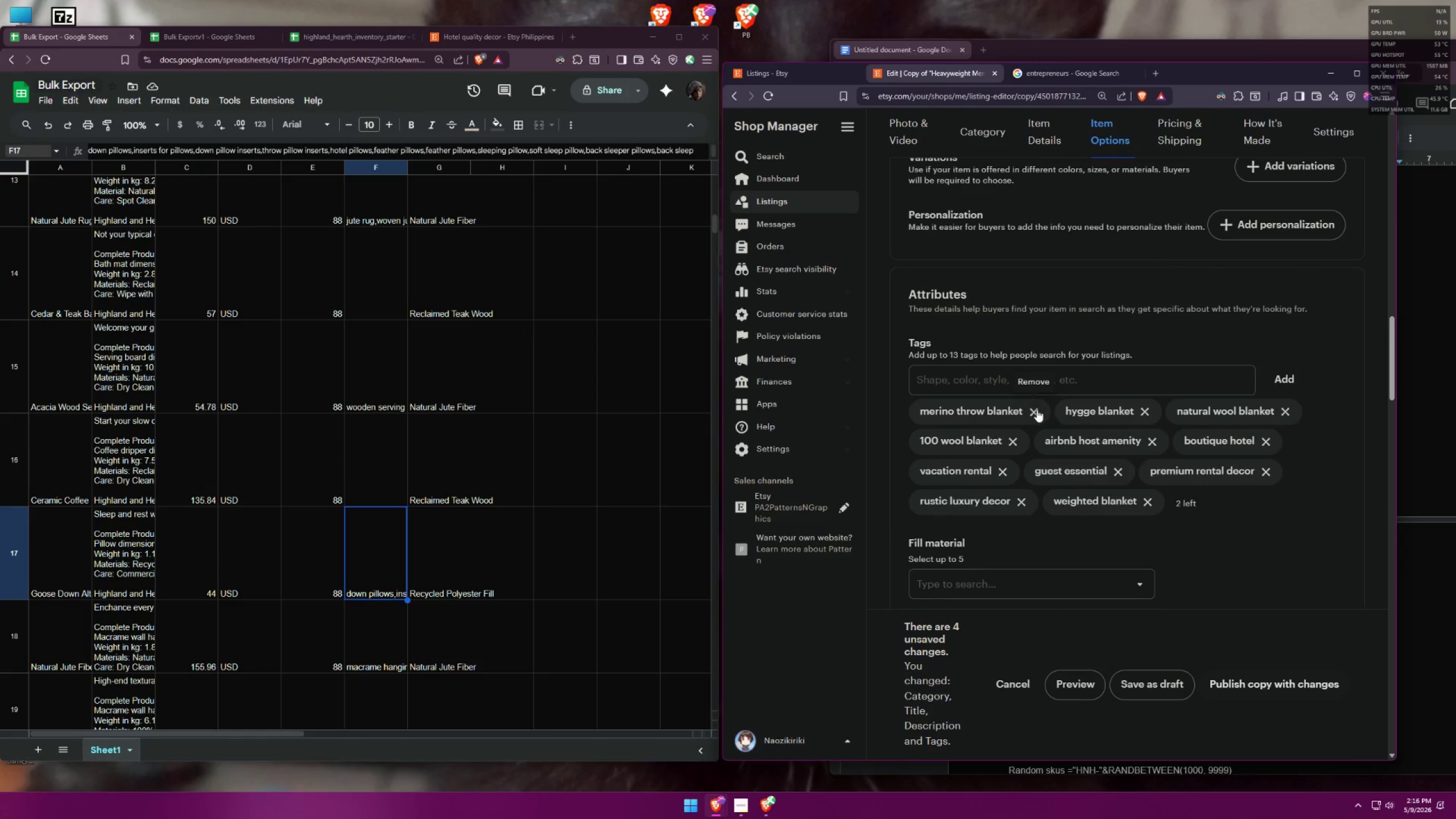 
triple_click([1037, 410])
 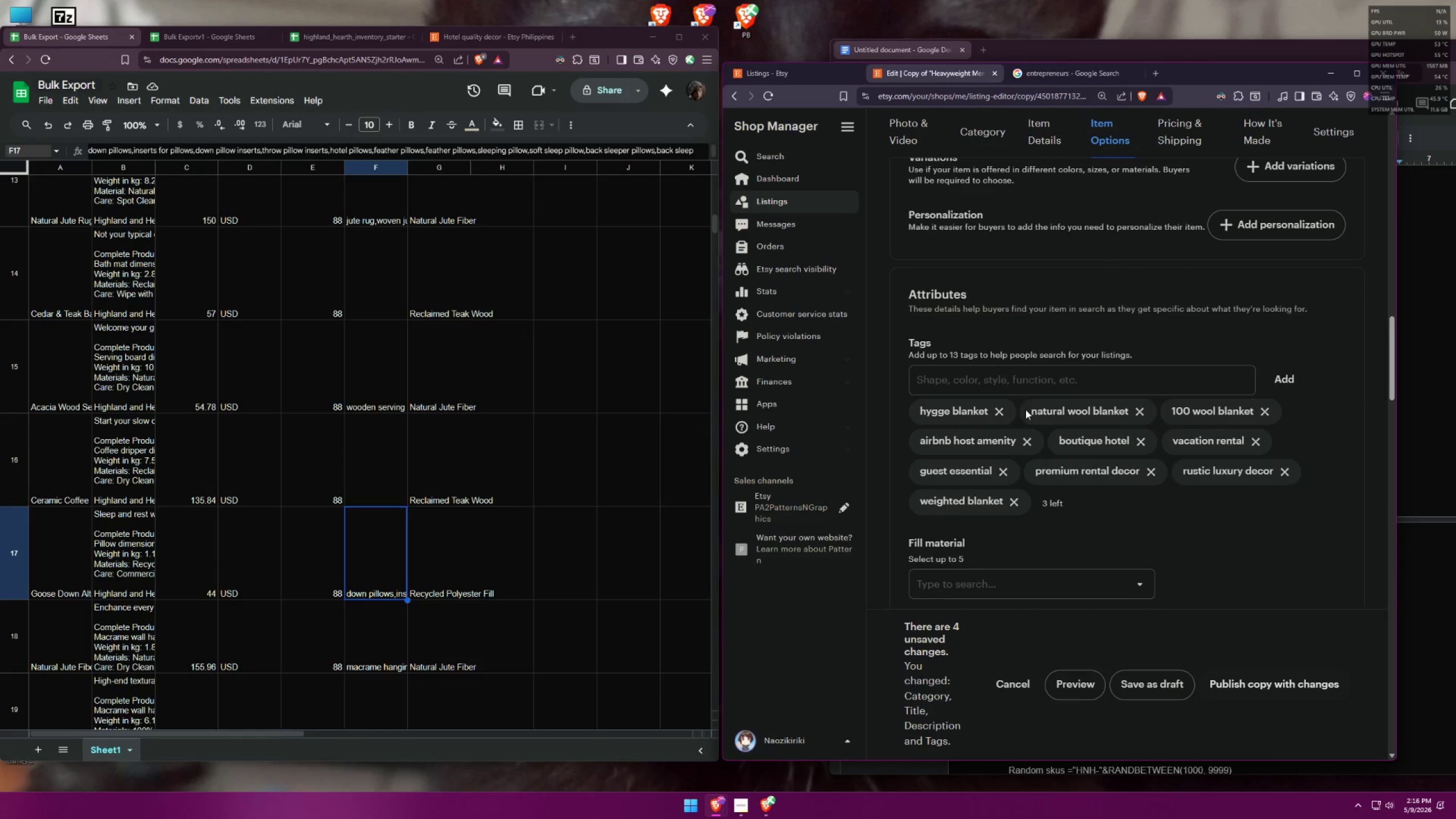 
left_click_drag(start_coordinate=[1004, 409], to_coordinate=[1000, 407])
 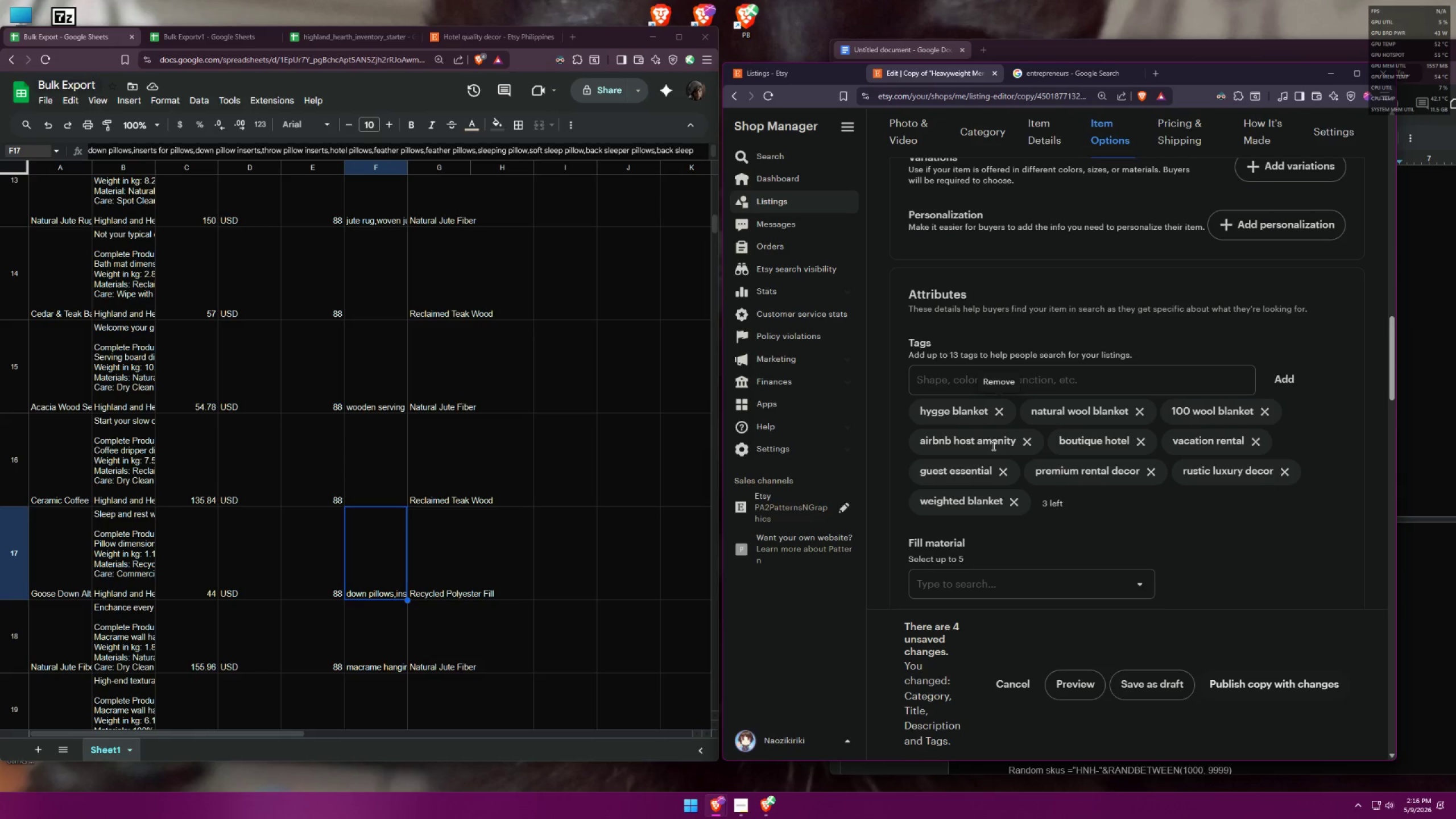 
wait(34.88)
 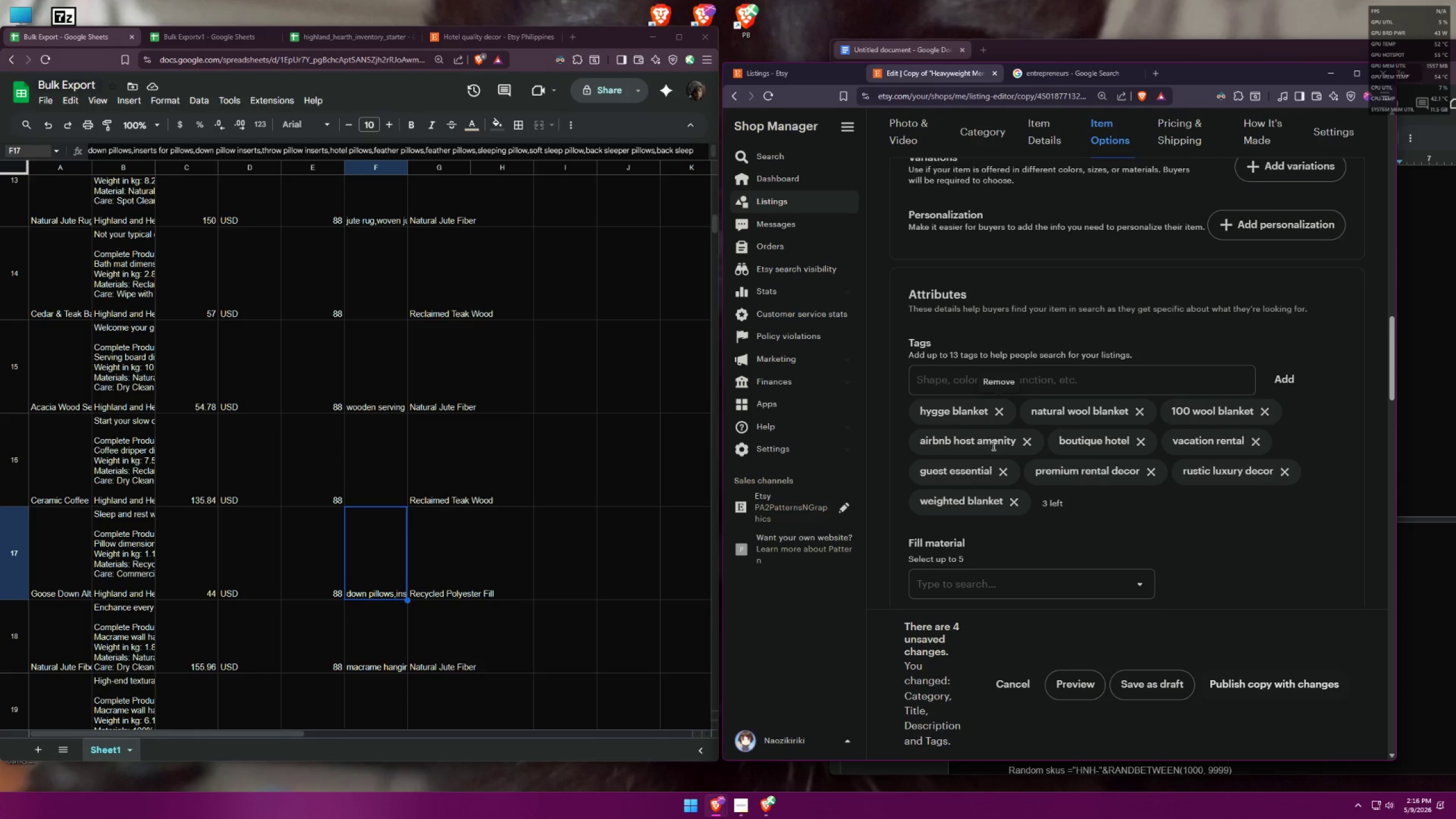 
left_click_drag(start_coordinate=[1006, 408], to_coordinate=[1006, 411])
 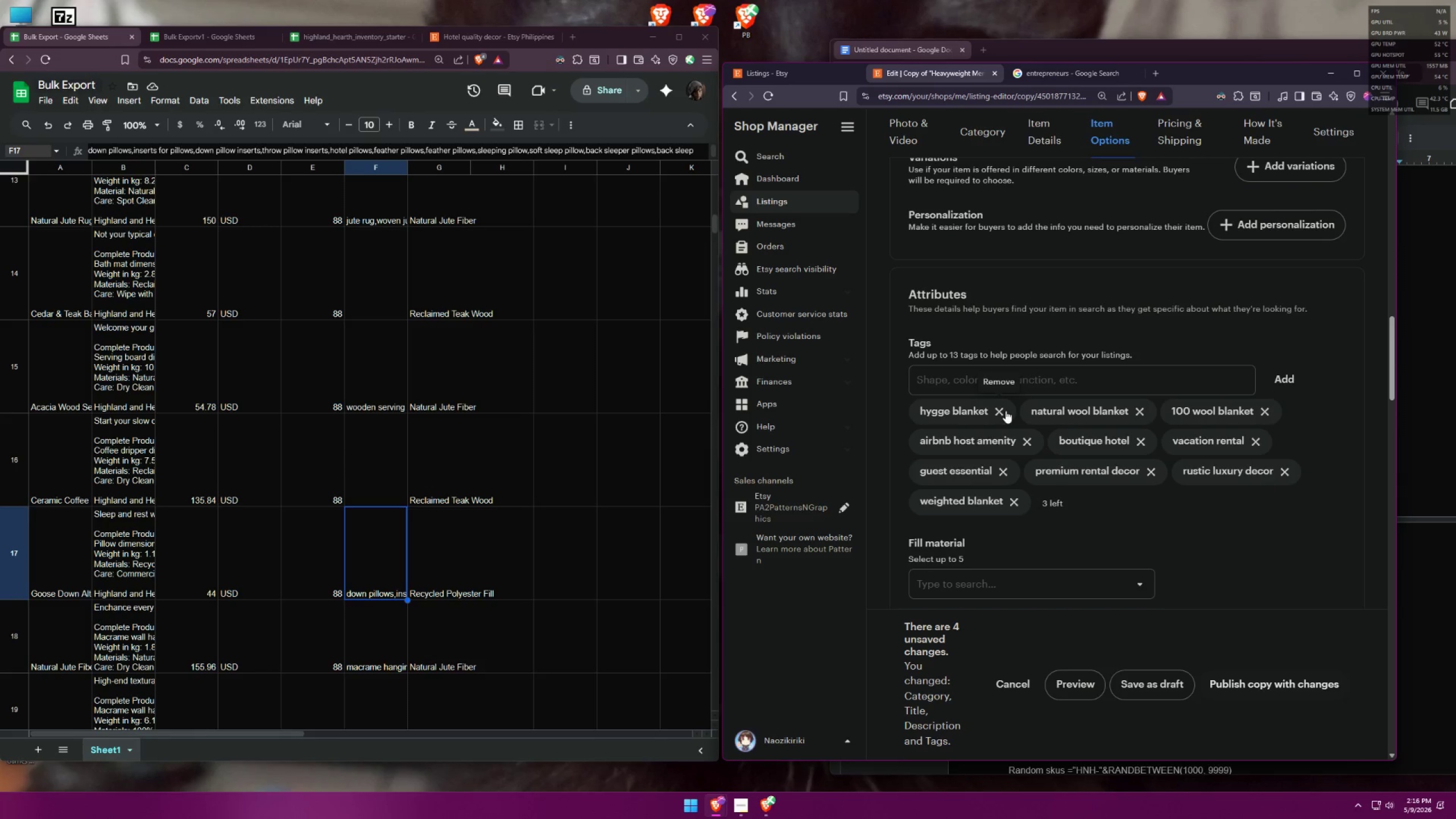 
double_click([1006, 411])
 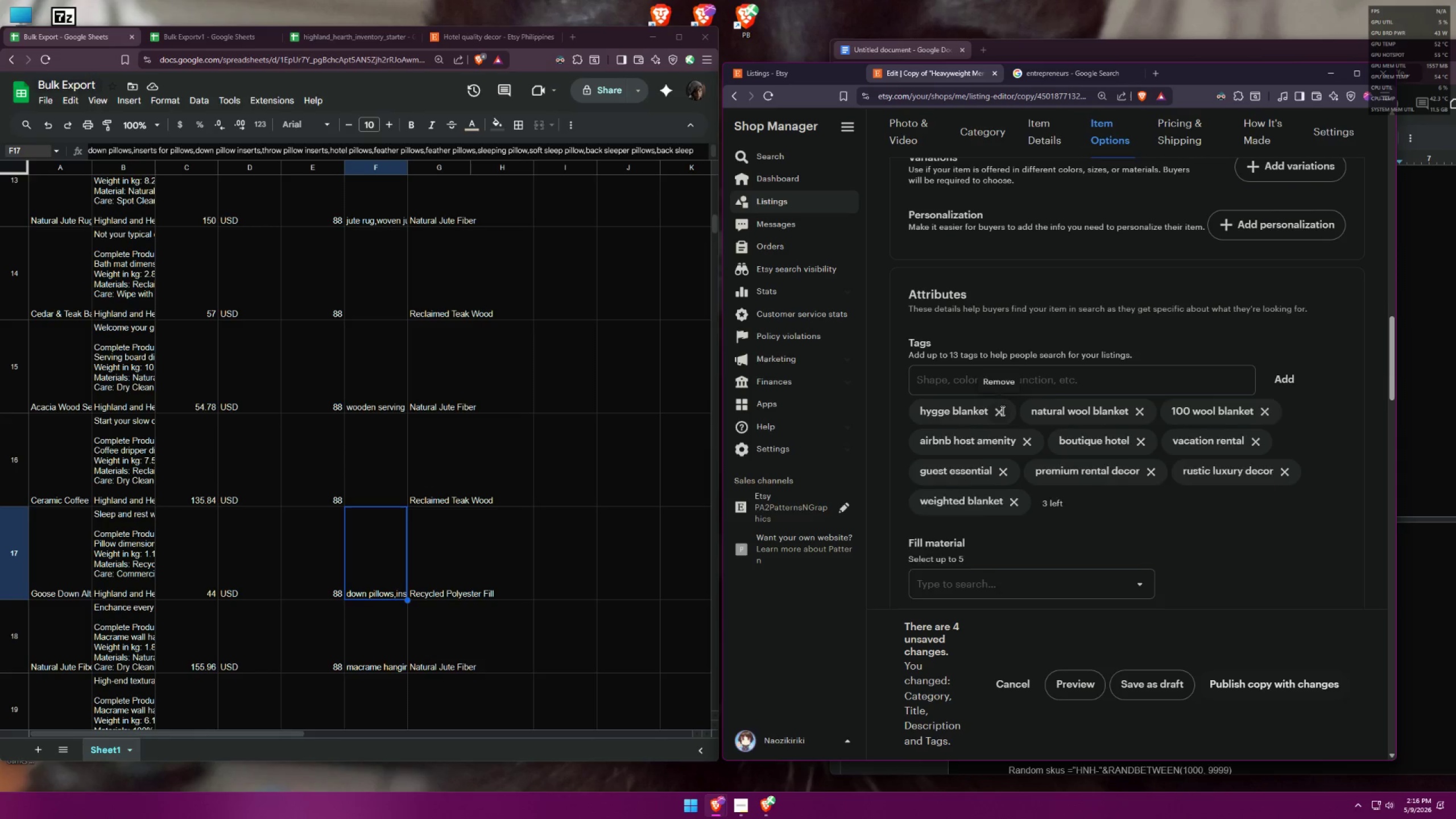 
triple_click([1002, 411])
 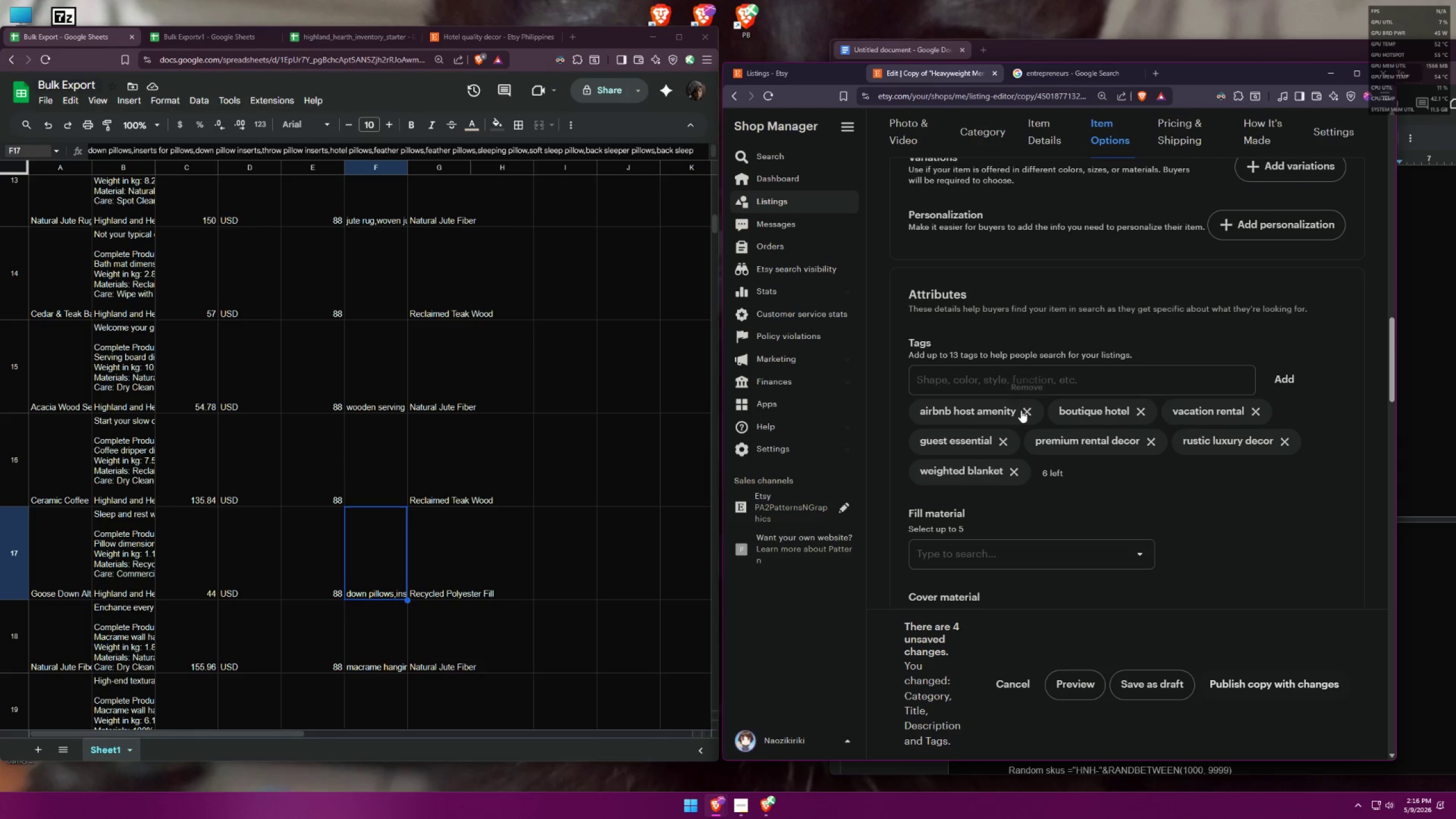 
triple_click([1004, 408])
 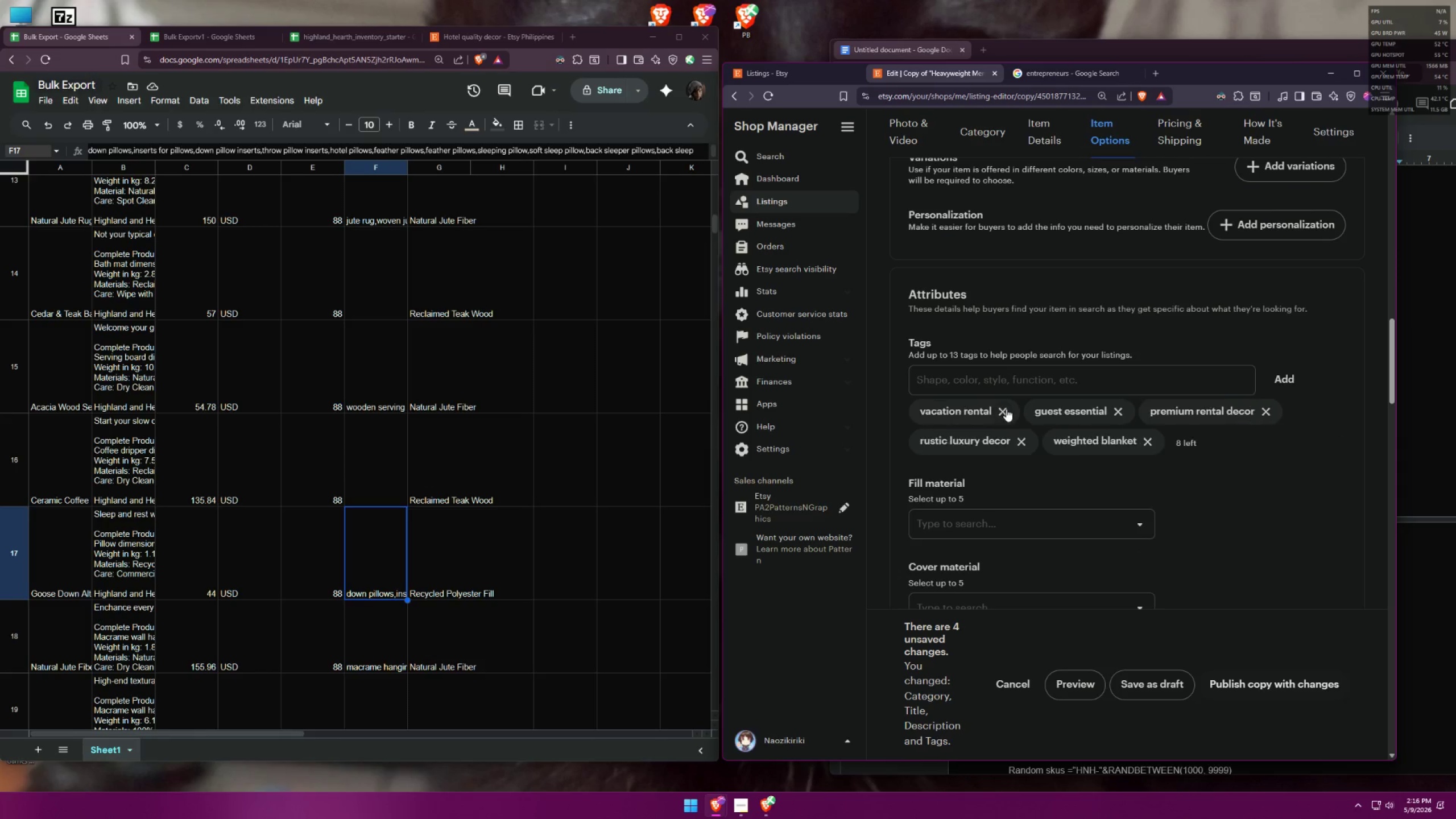 
triple_click([1006, 409])
 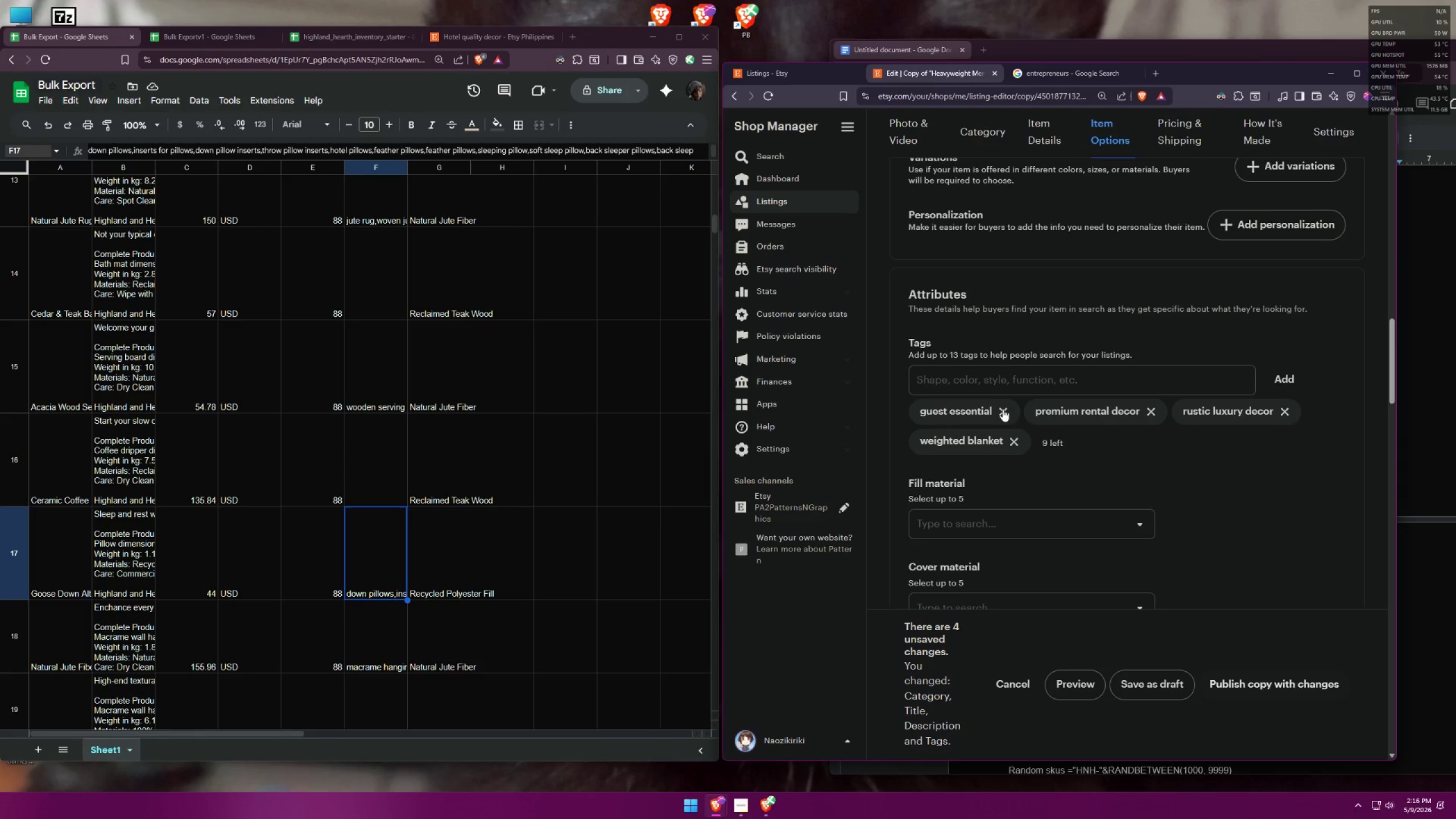 
triple_click([1002, 408])
 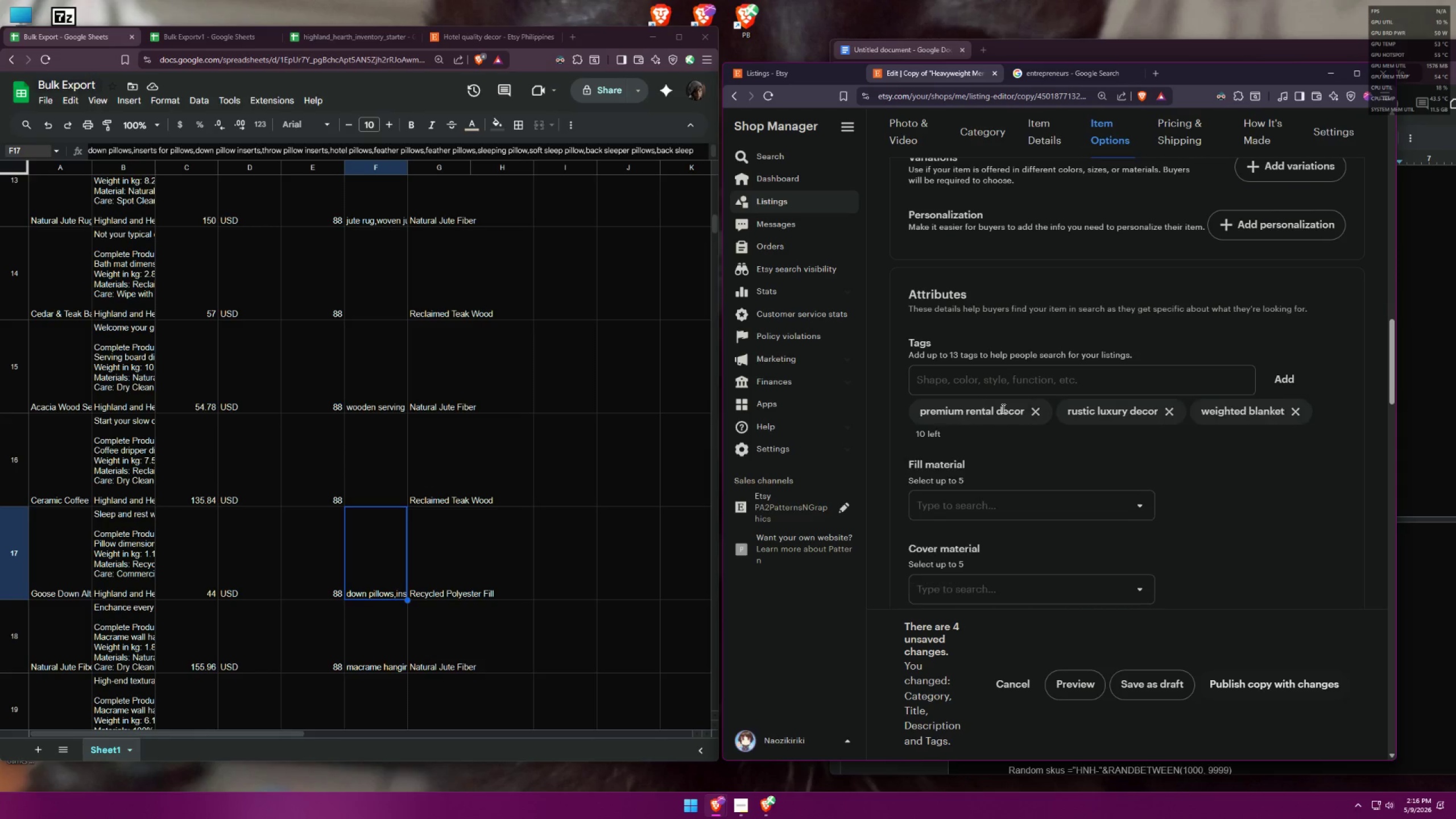 
triple_click([1002, 408])
 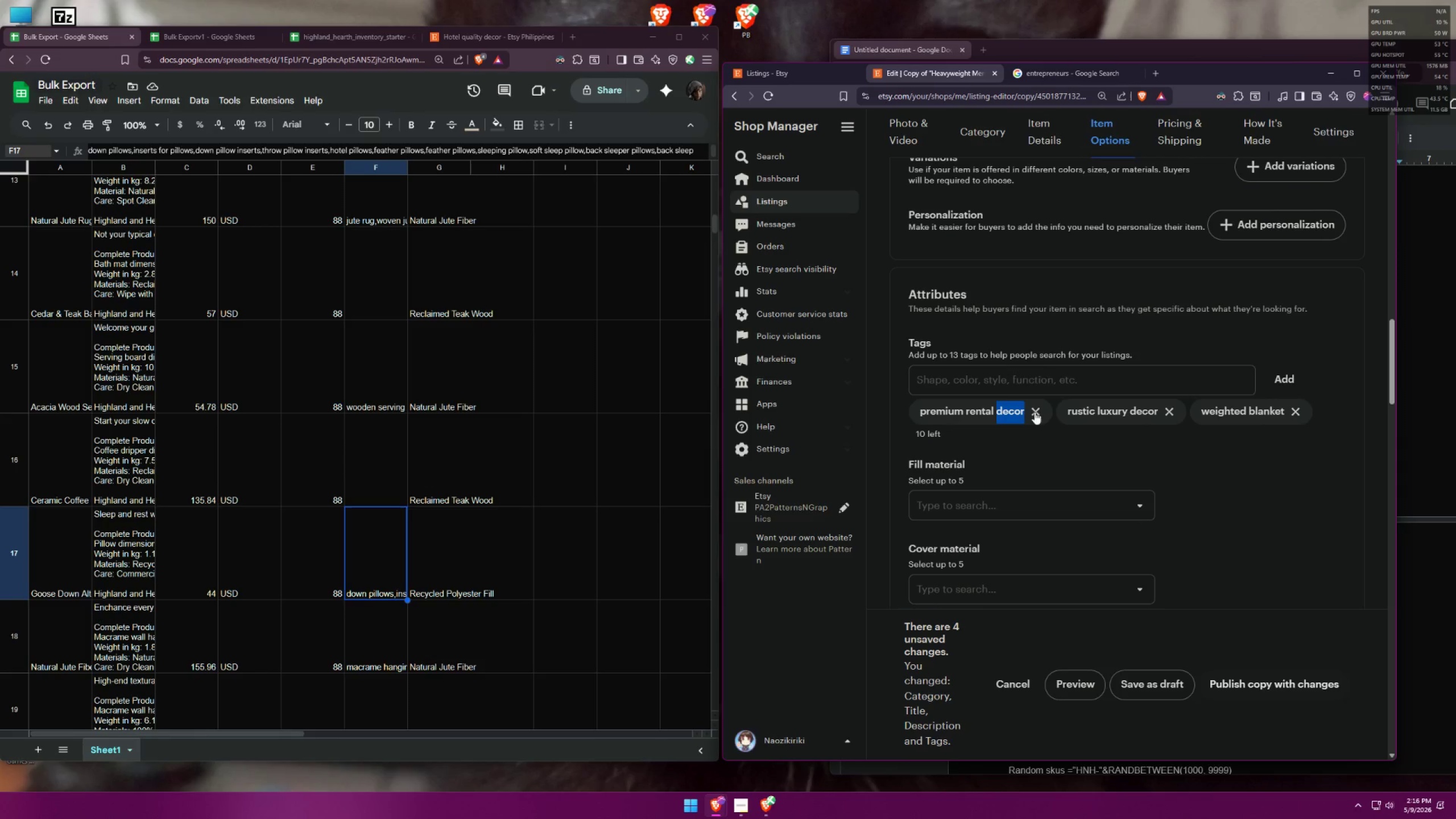 
triple_click([1035, 412])
 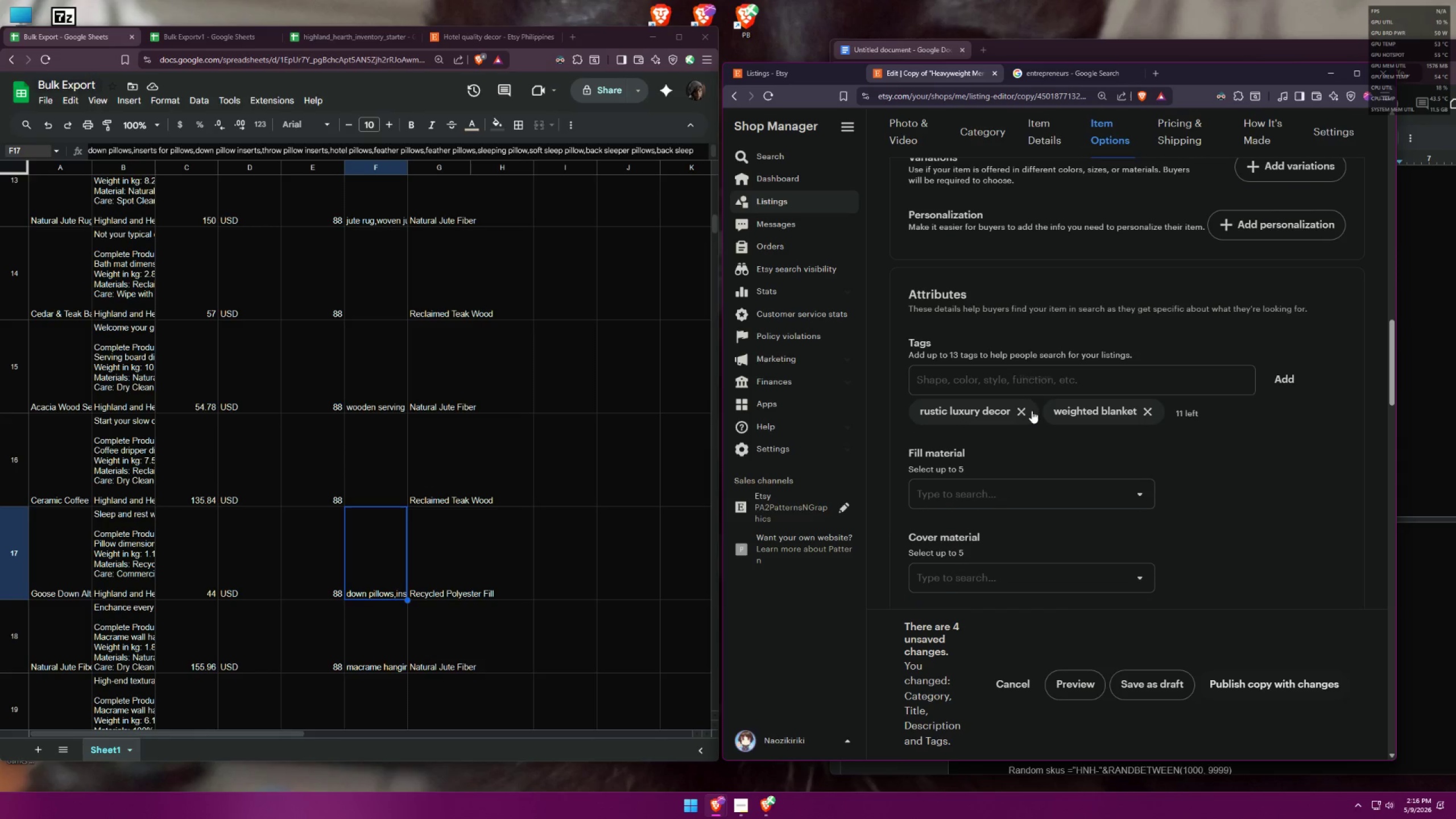 
triple_click([1019, 407])
 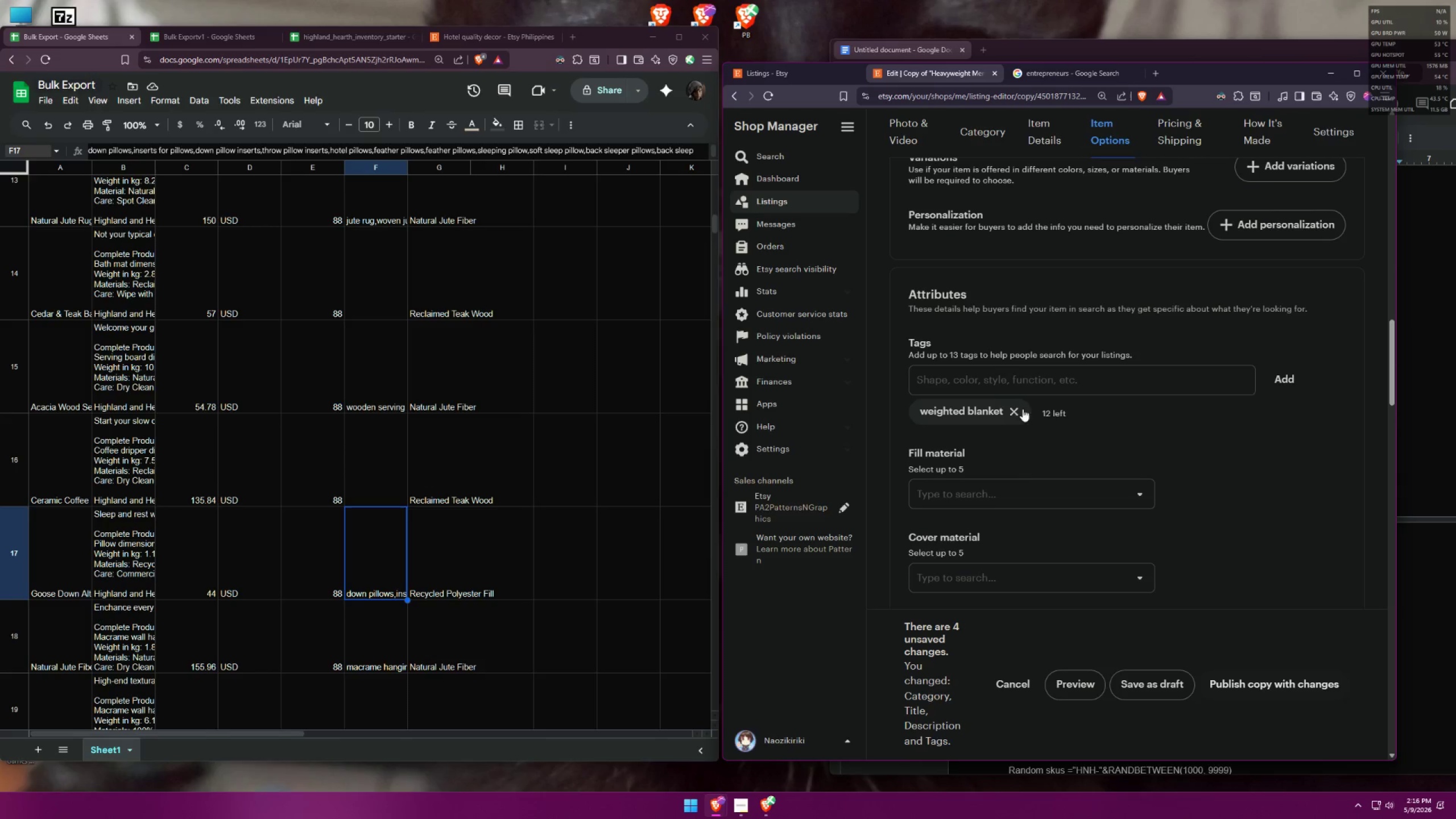 
triple_click([1008, 410])
 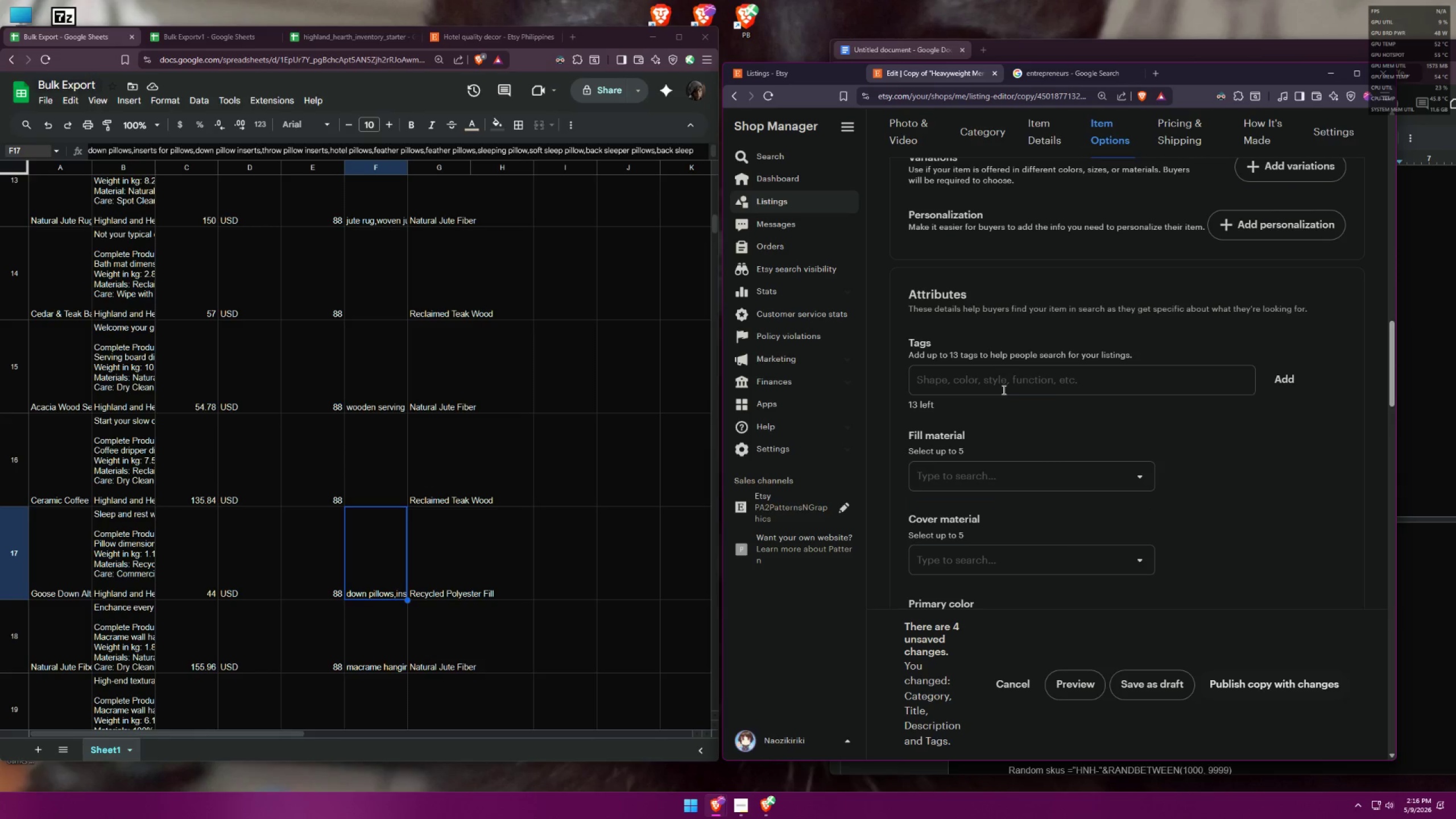 
triple_click([1002, 390])
 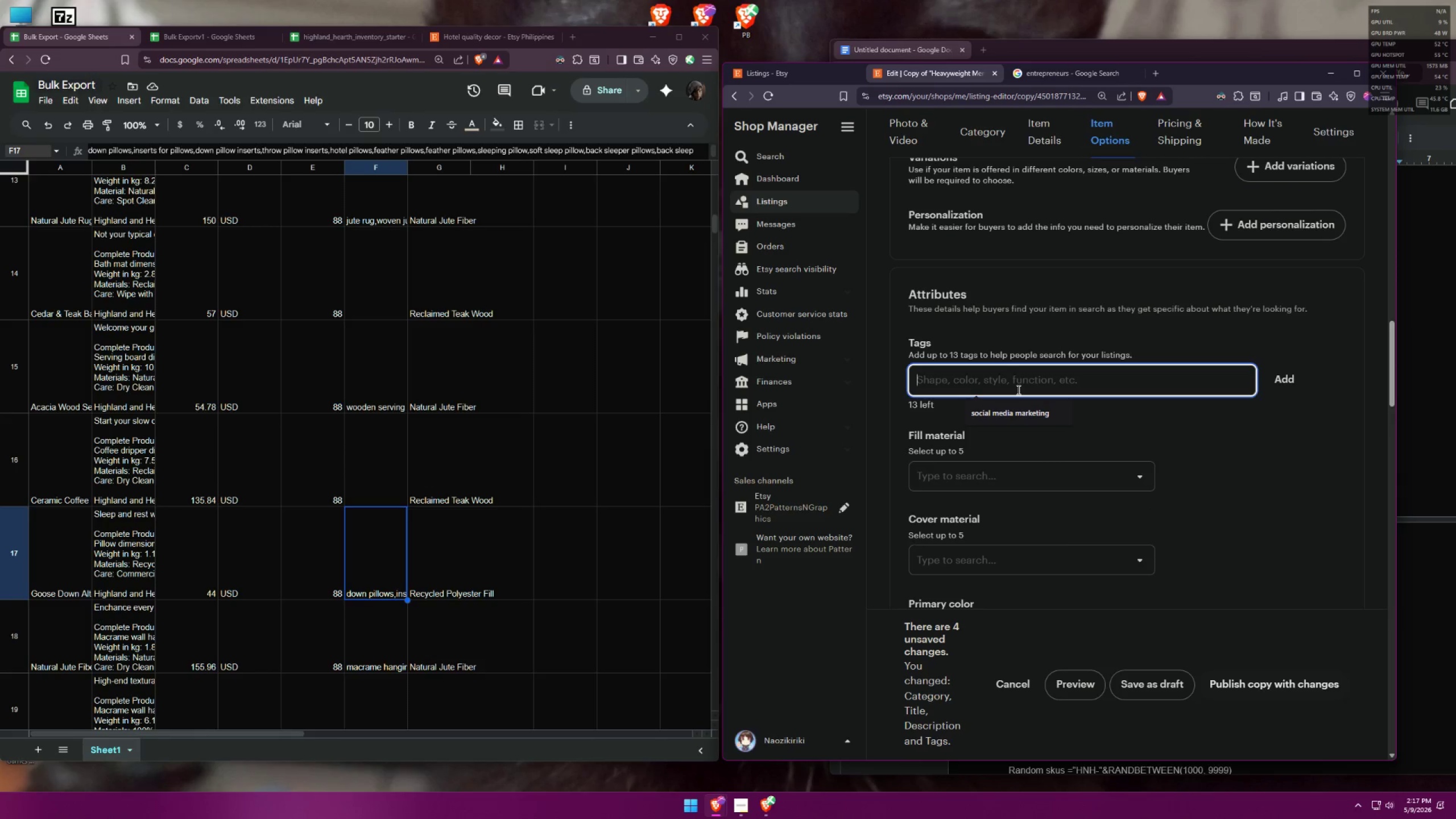 
type(dpwm)
key(Backspace)
key(Backspace)
key(Backspace)
type(own pillows)
 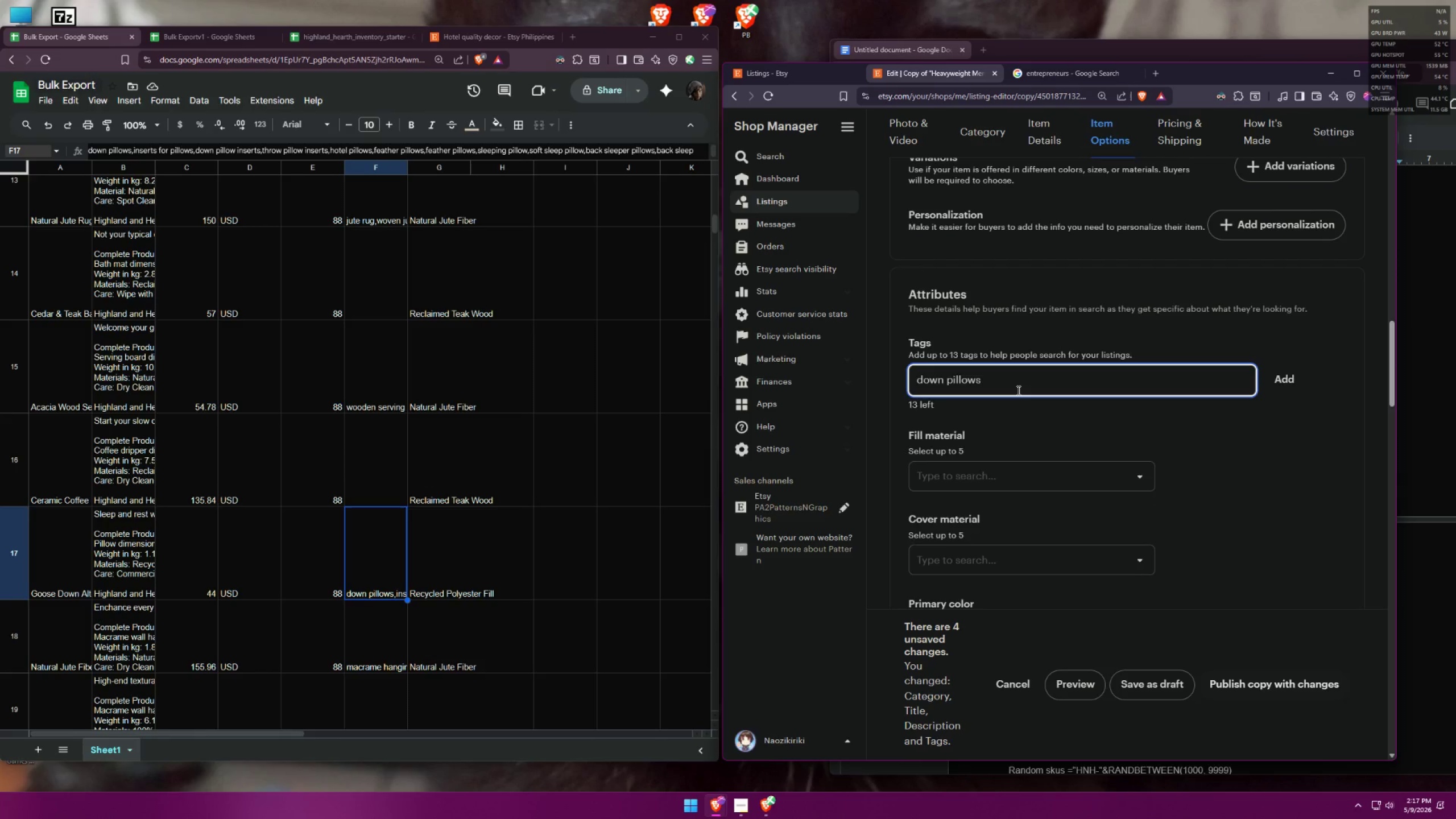 
key(Enter)
 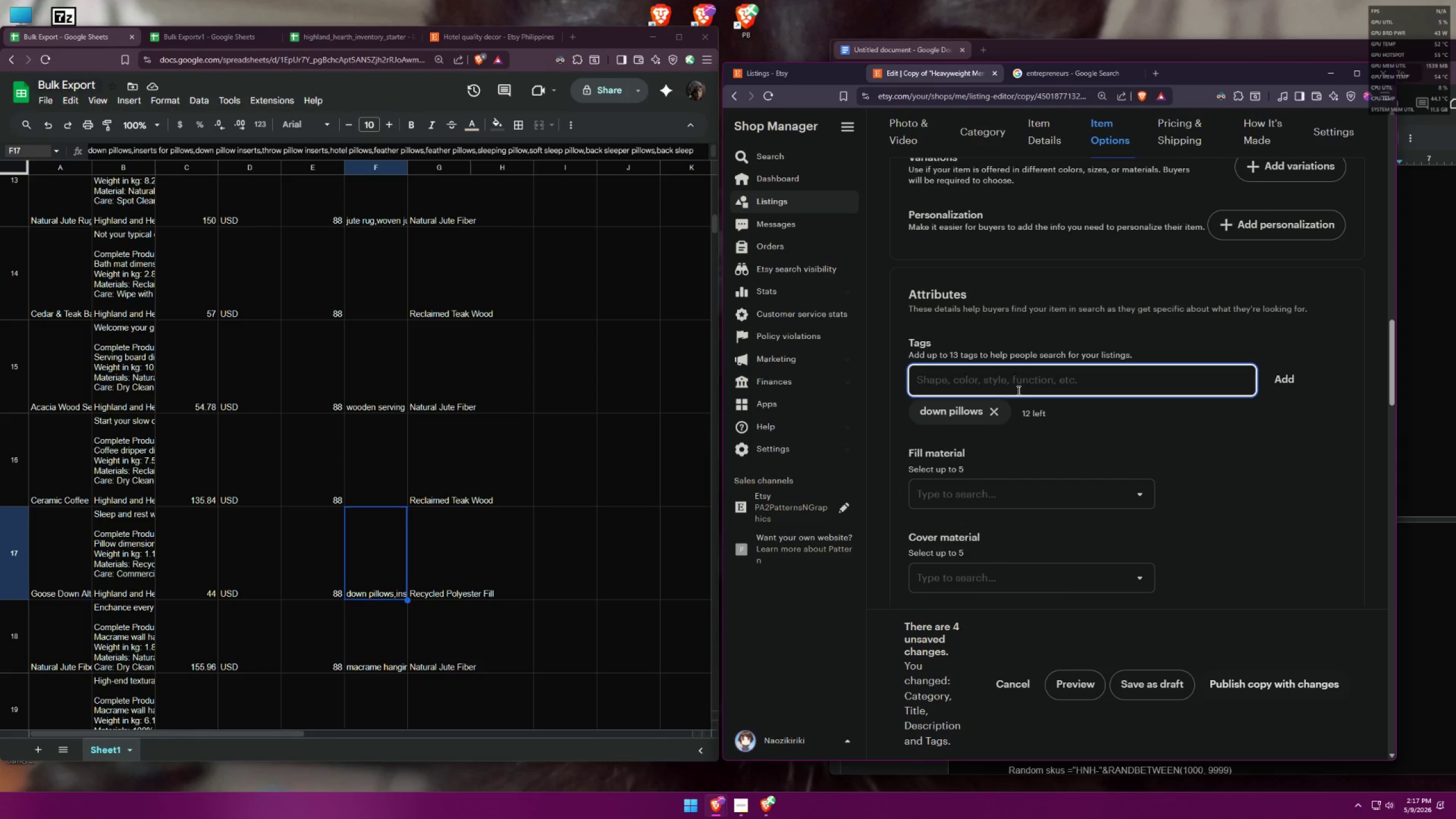 
type(insert pillows)
 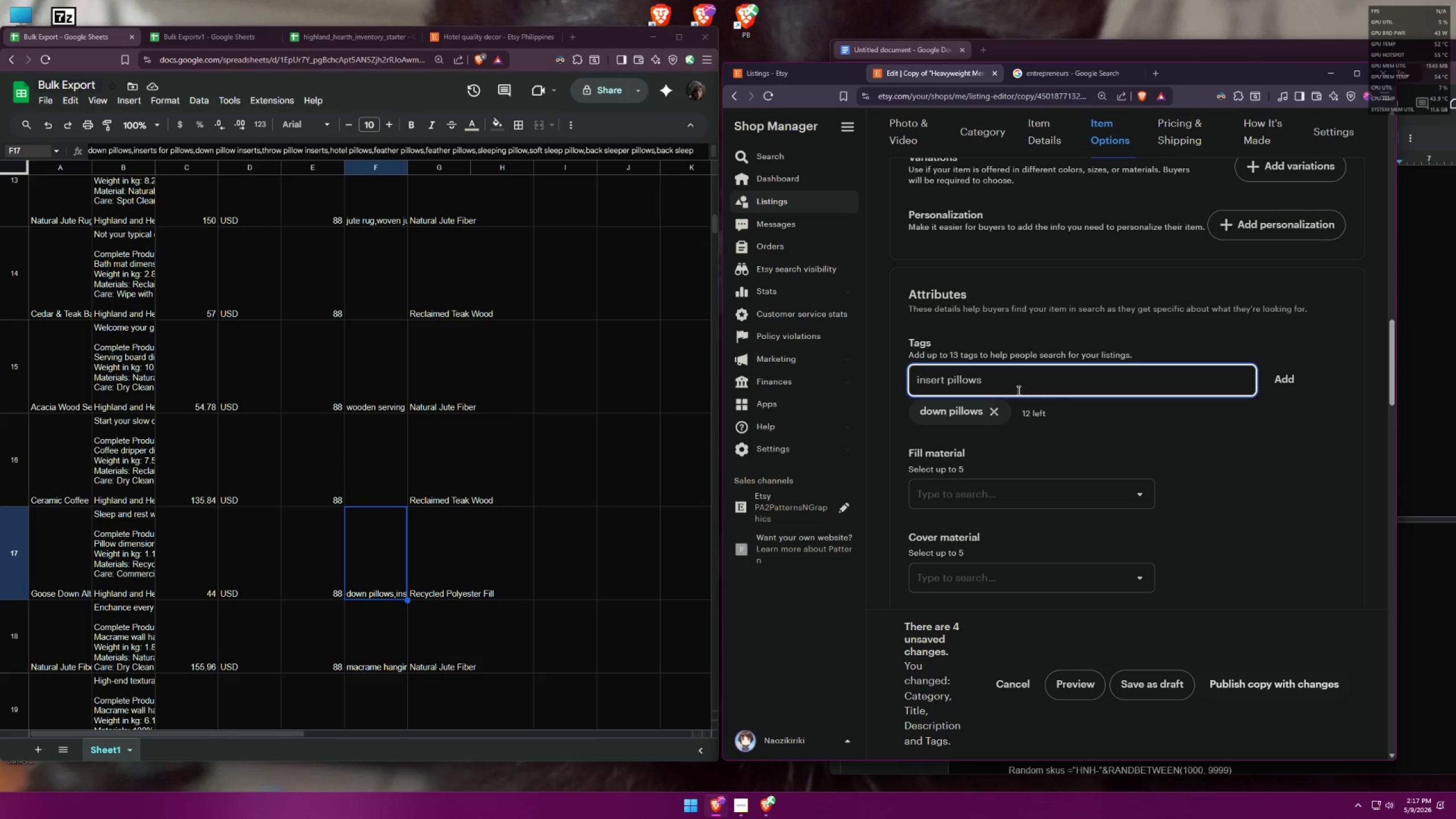 
hold_key(key=Backspace, duration=1.17)
 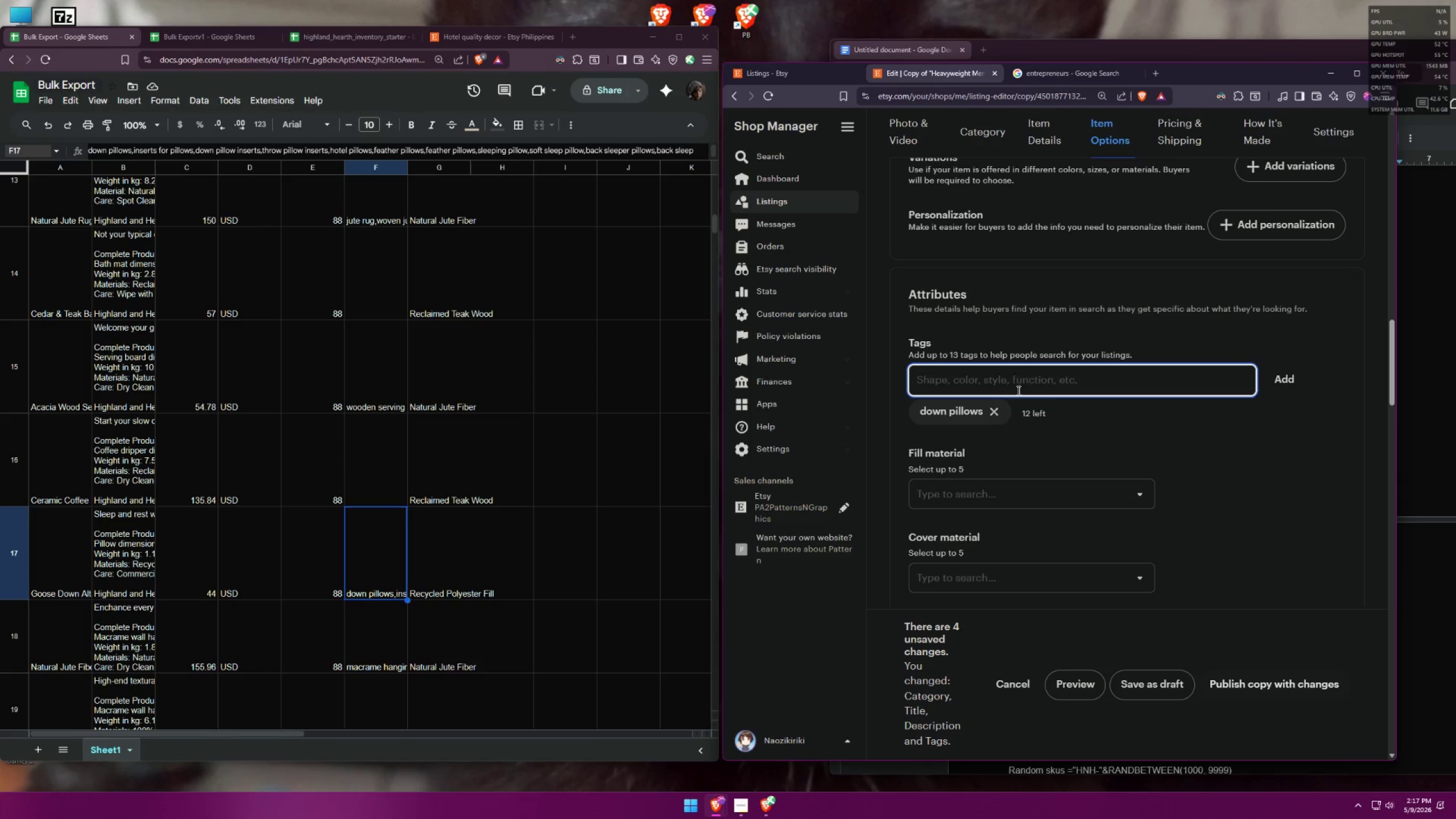 
type(inserts for pillows)
 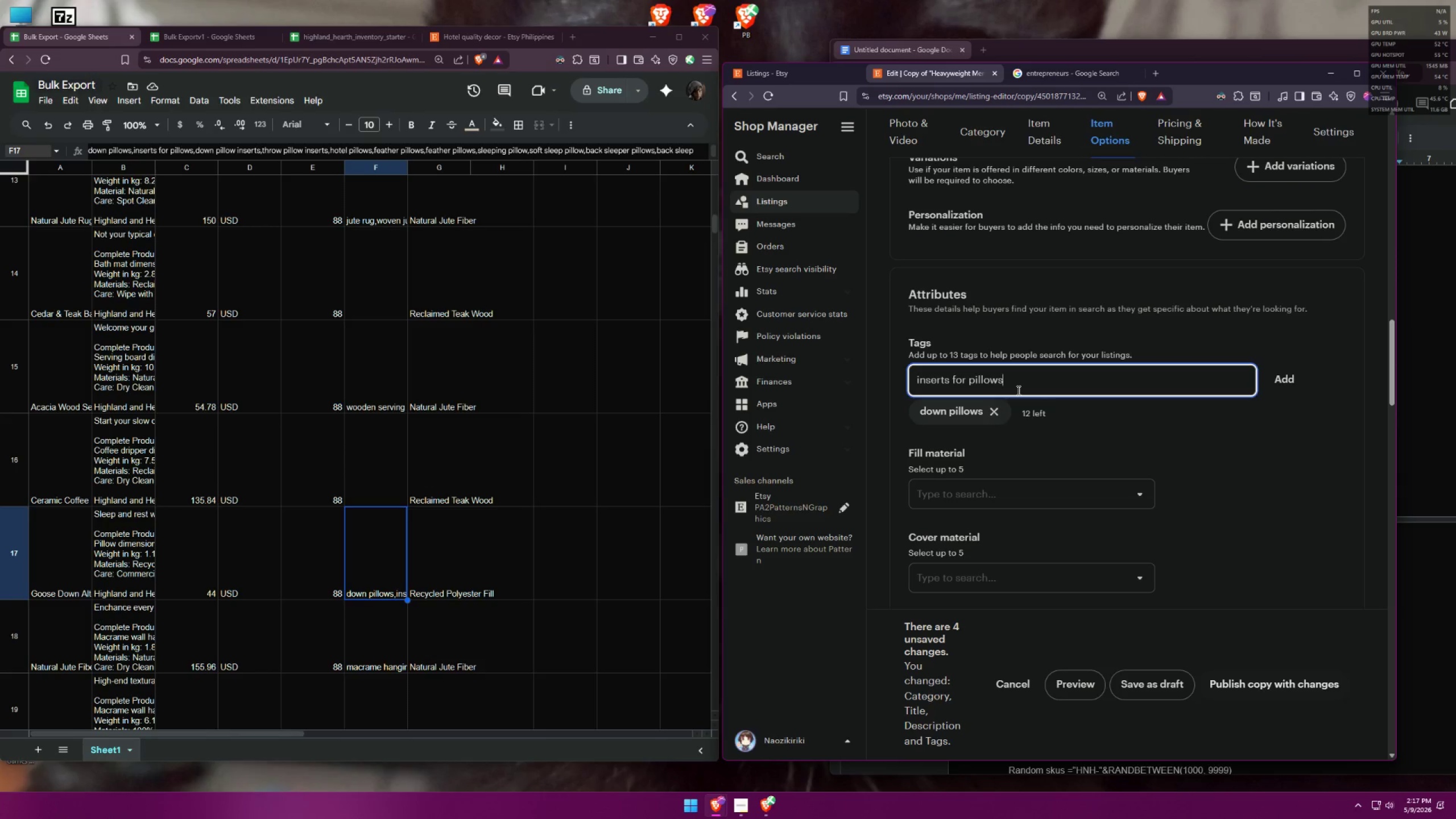 
key(Enter)
 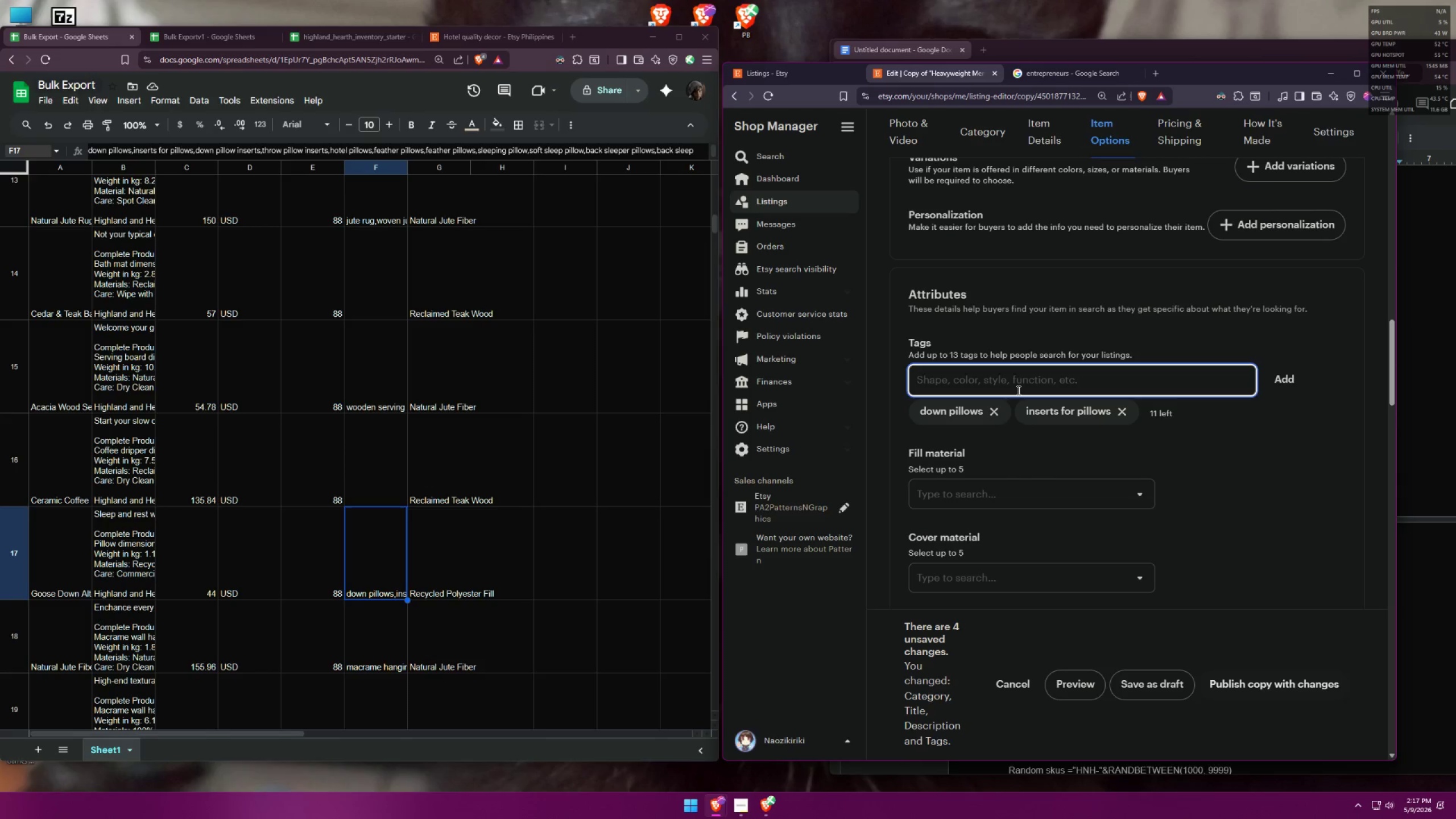 
type(dpw)
key(Backspace)
key(Backspace)
type(own pillow inserts)
 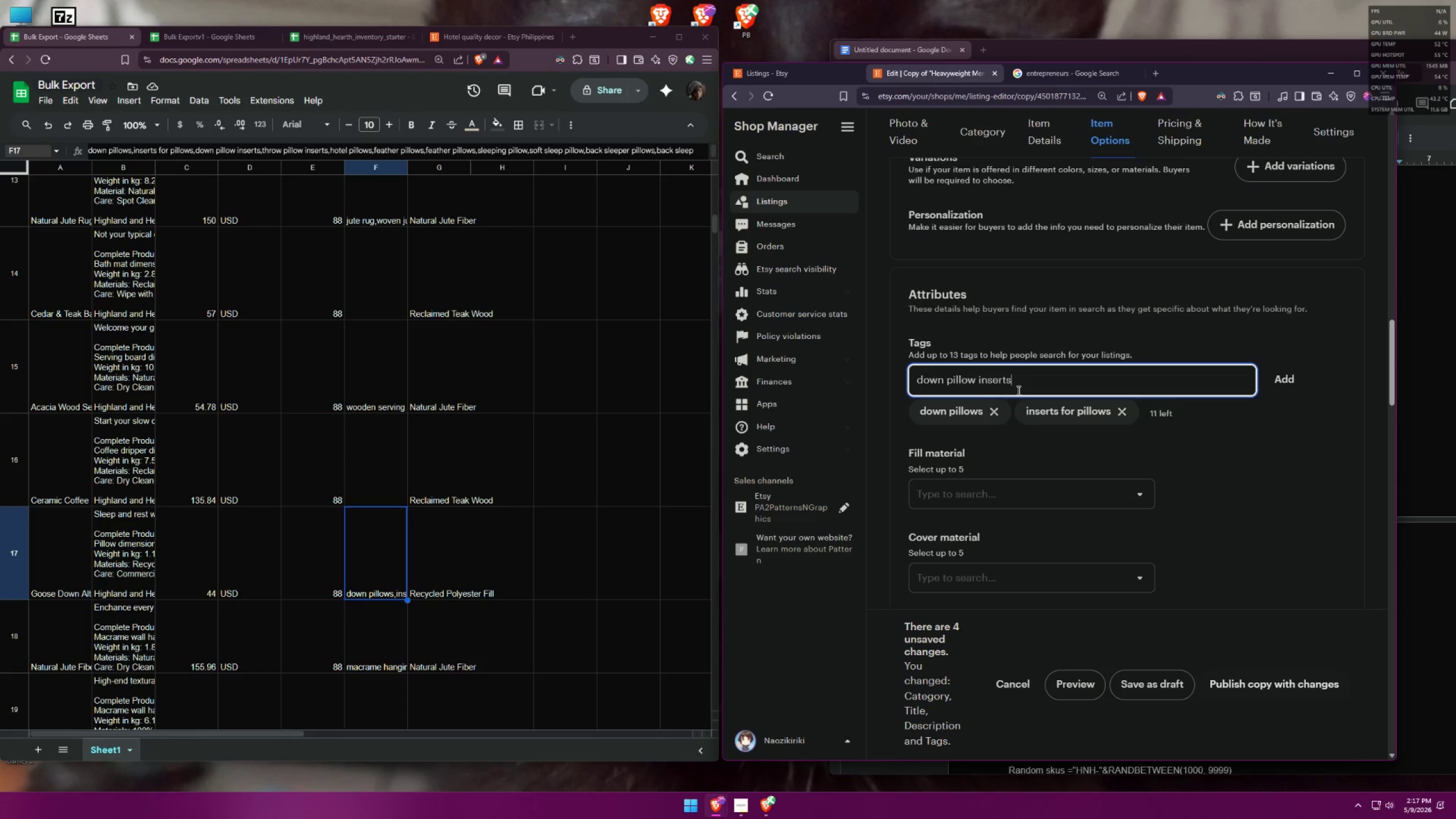 
key(Enter)
 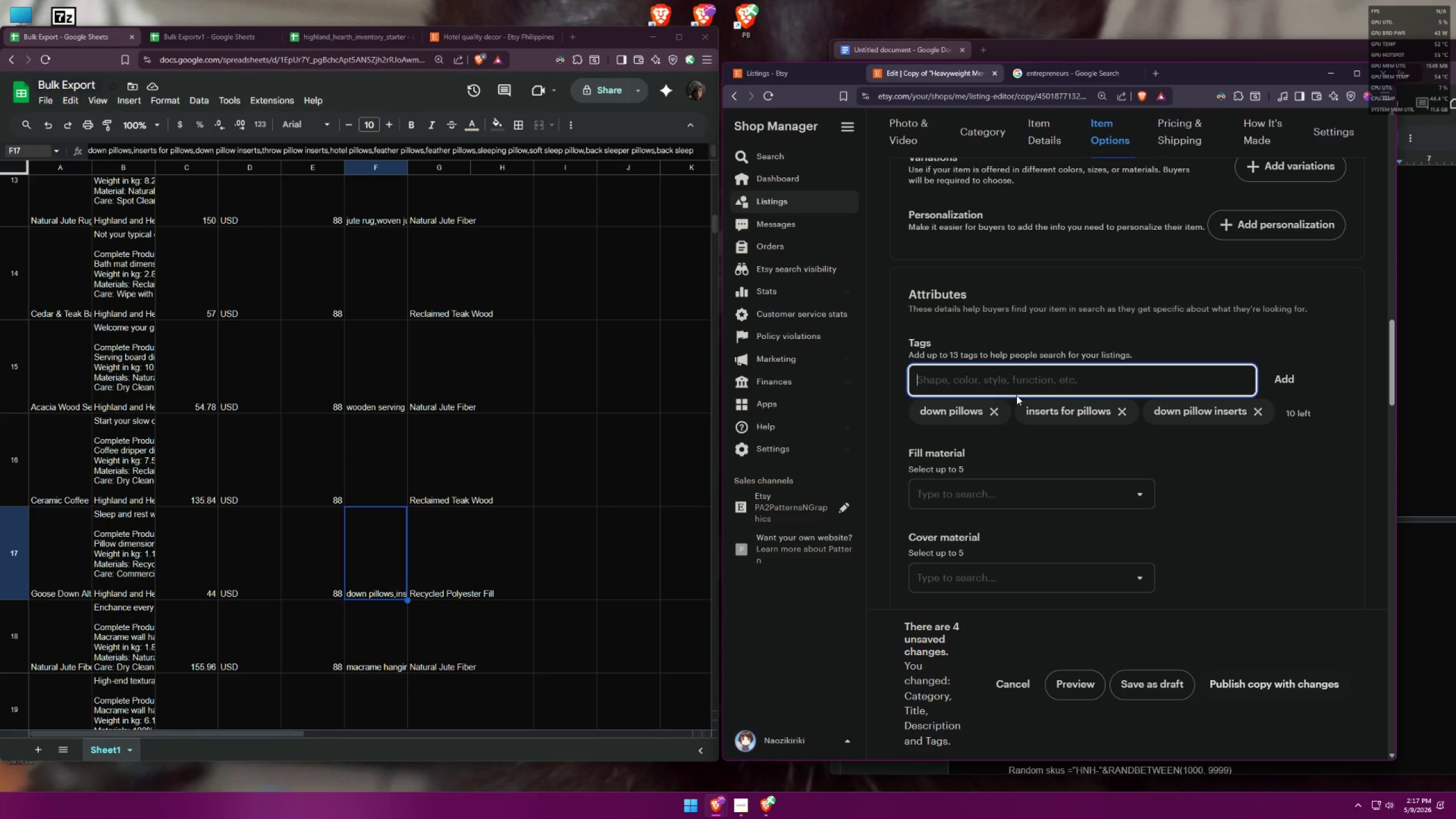 
type(throw pillow)
 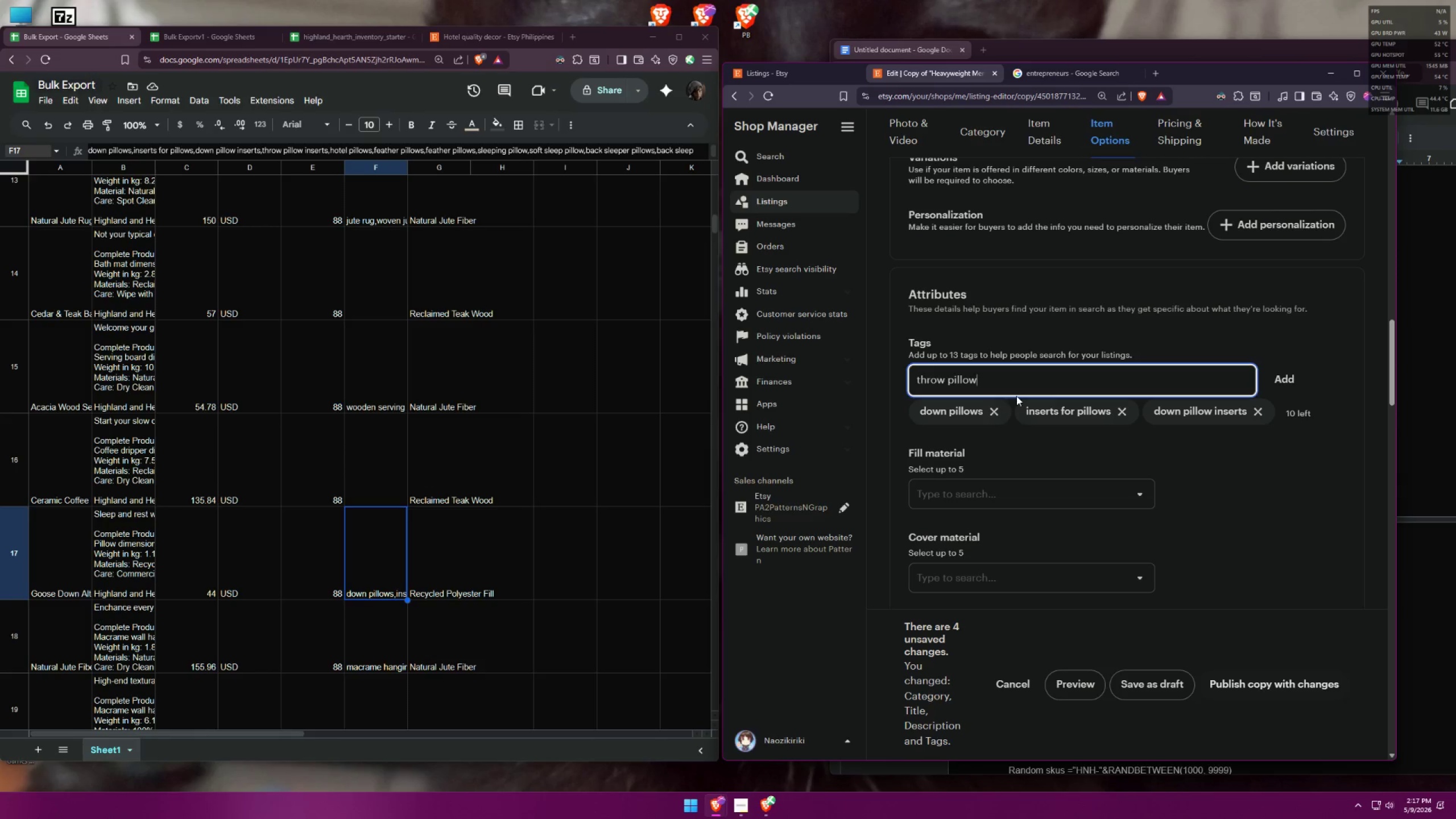 
wait(6.09)
 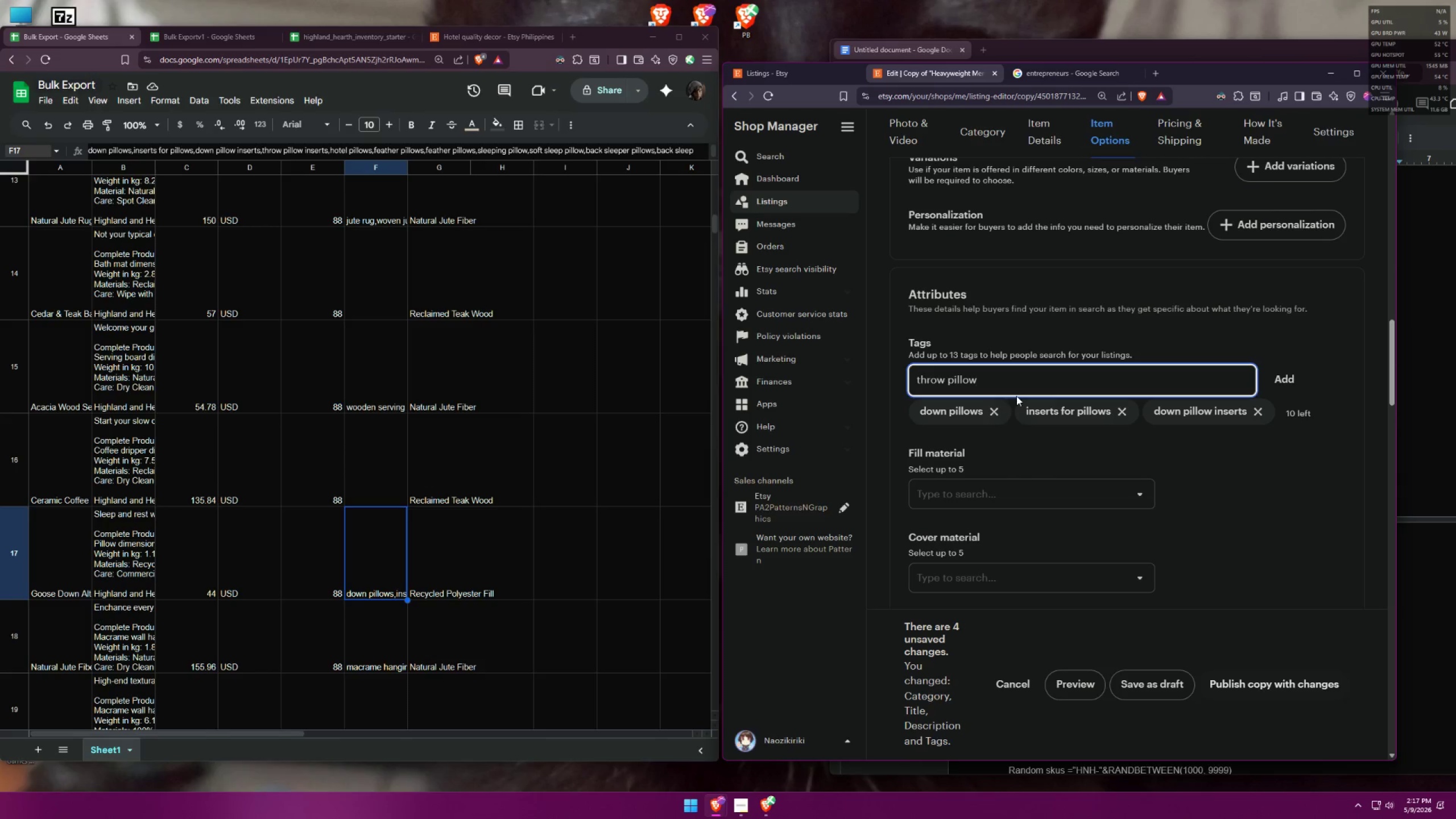 
type( om)
key(Backspace)
key(Backspace)
type(inserts)
 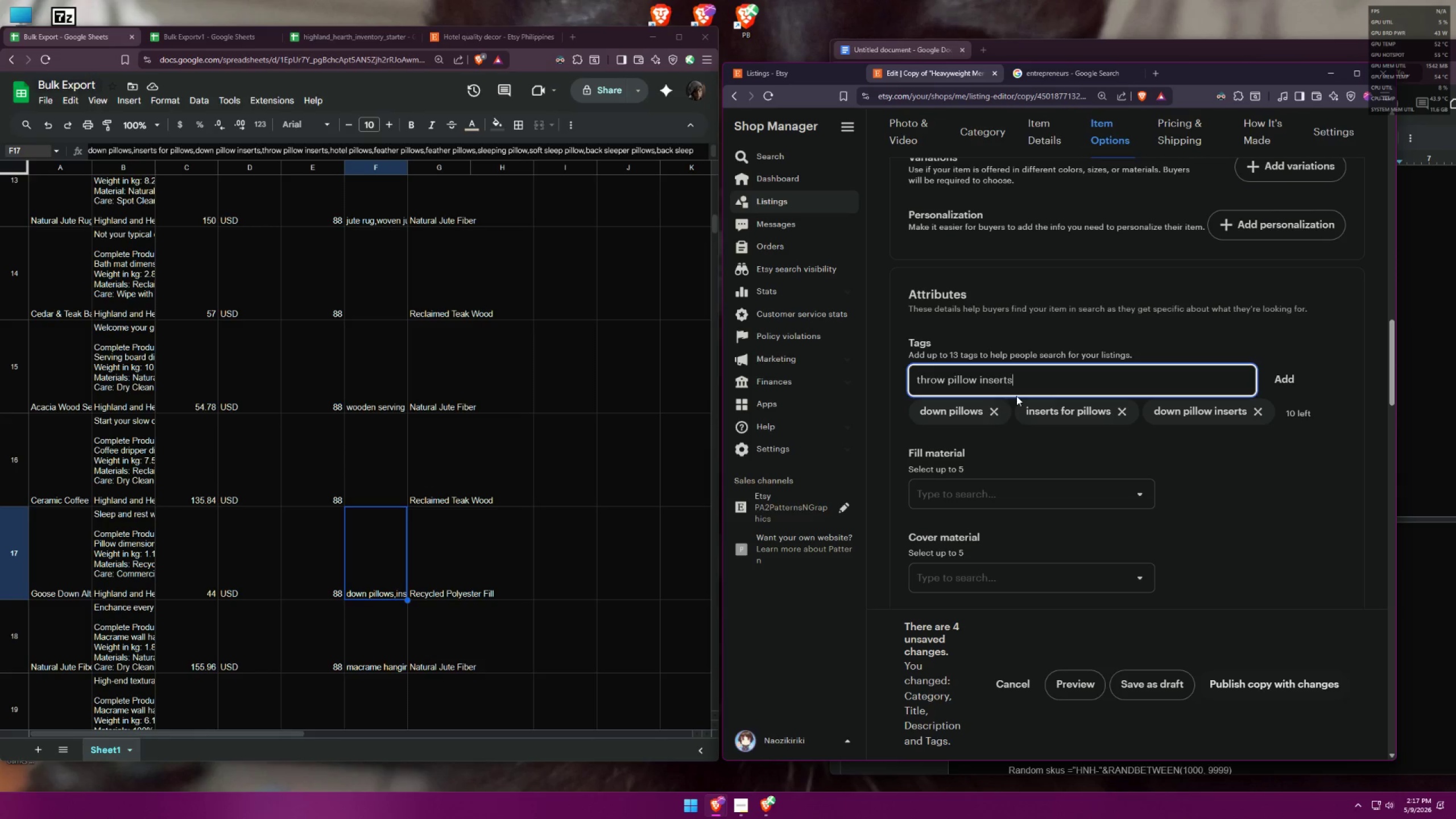 
key(Enter)
 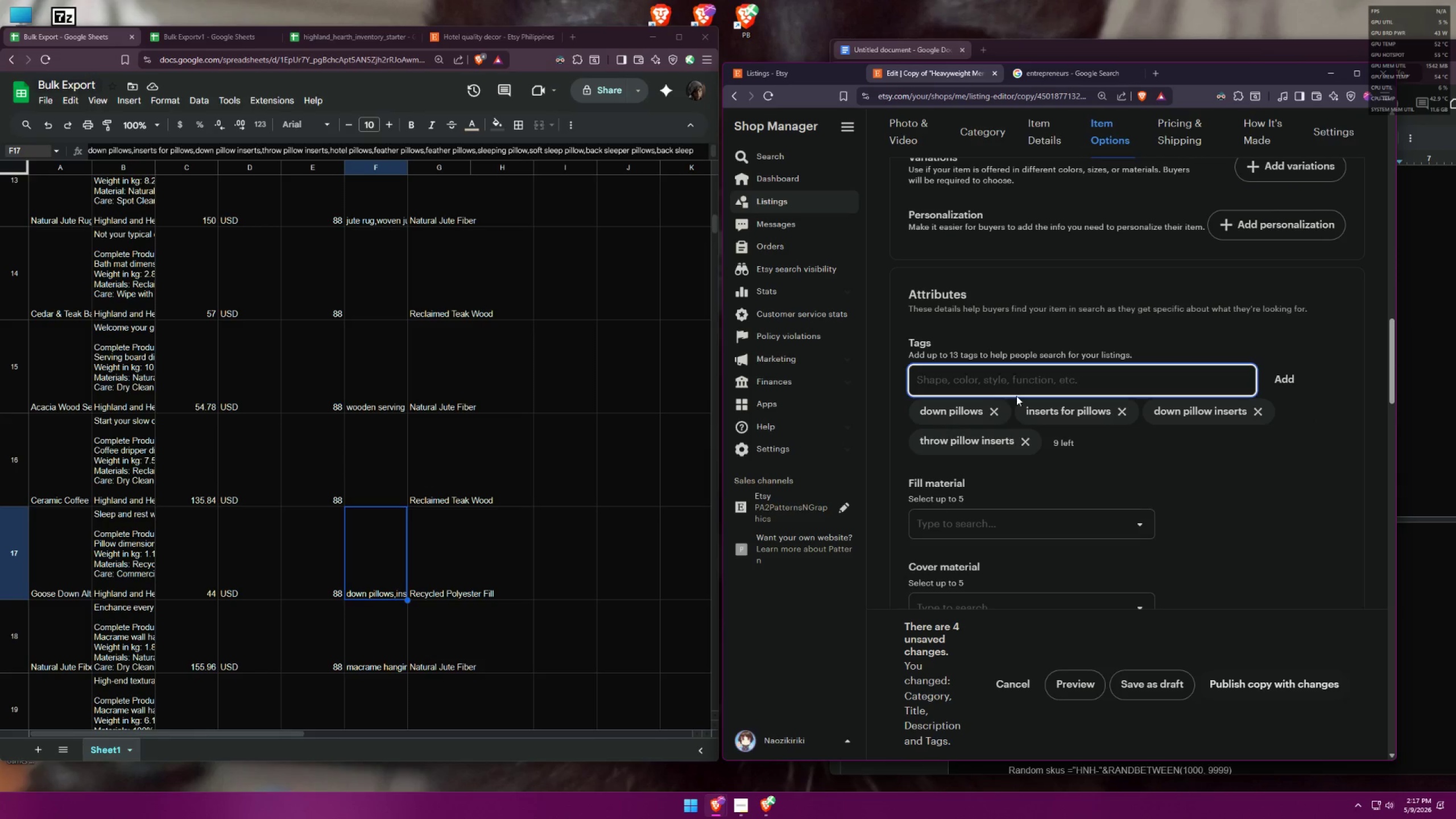 
type(hotel pillows)
 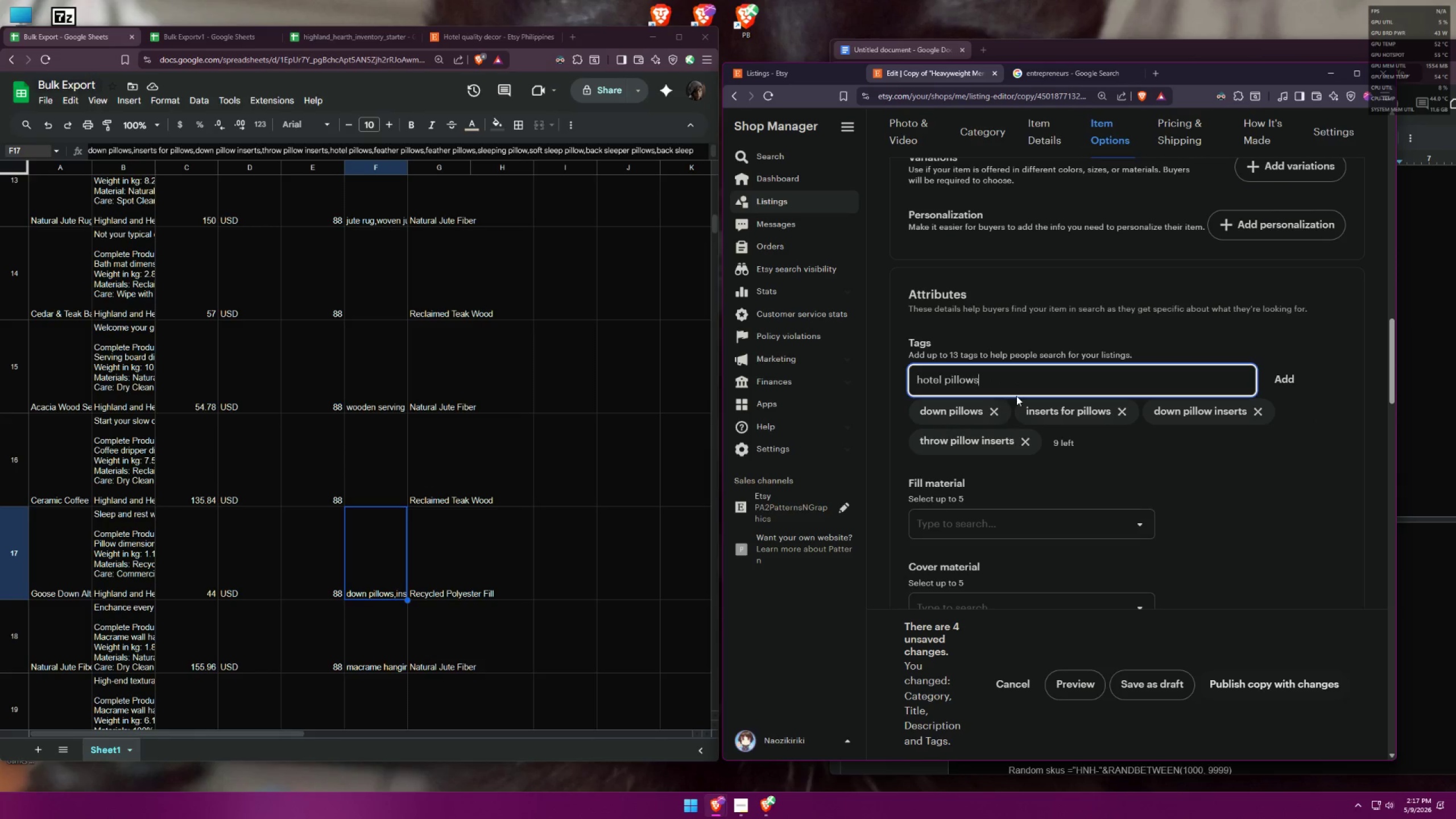 
key(Enter)
 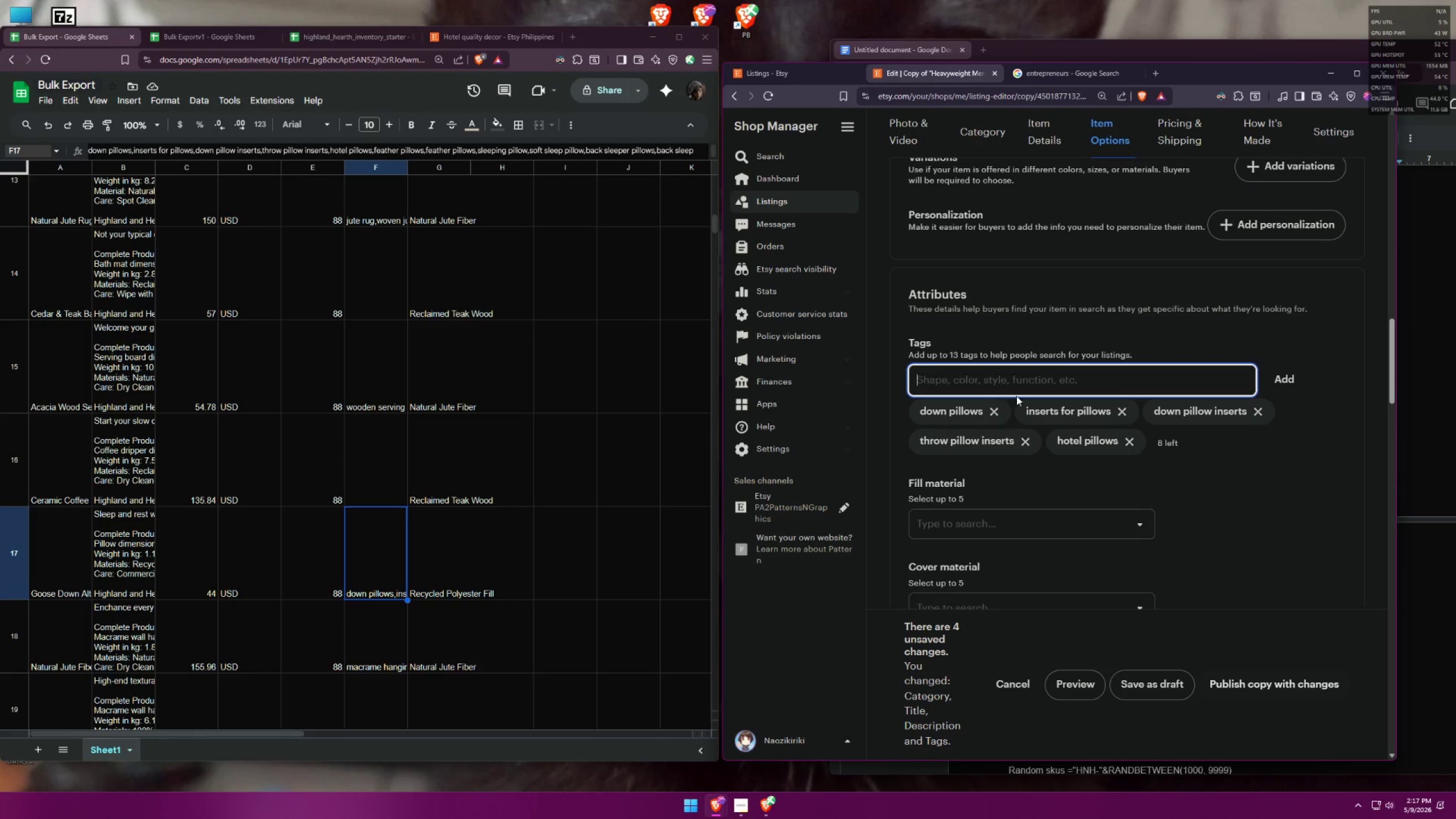 
type(feather pillows)
 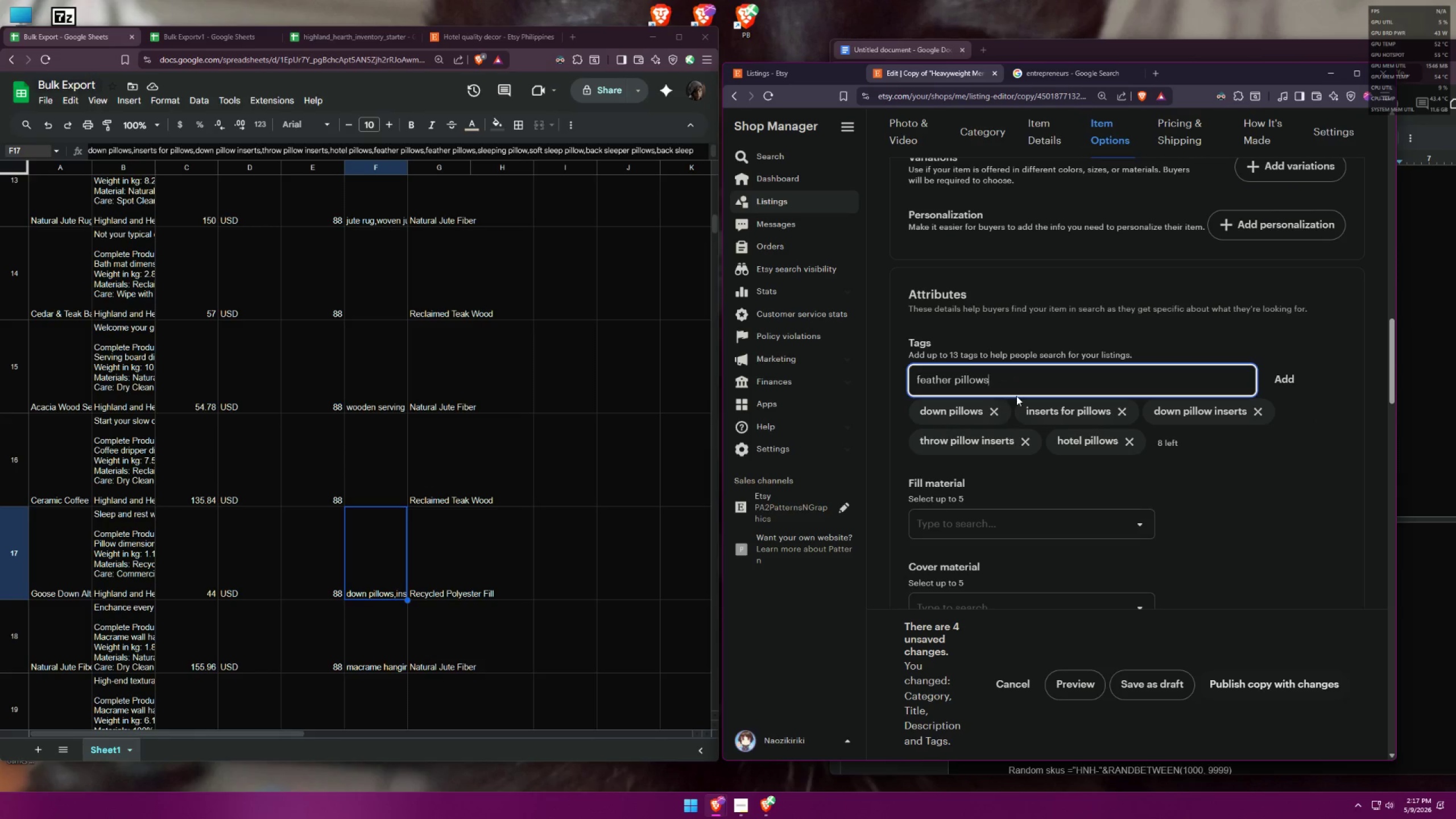 
key(Enter)
 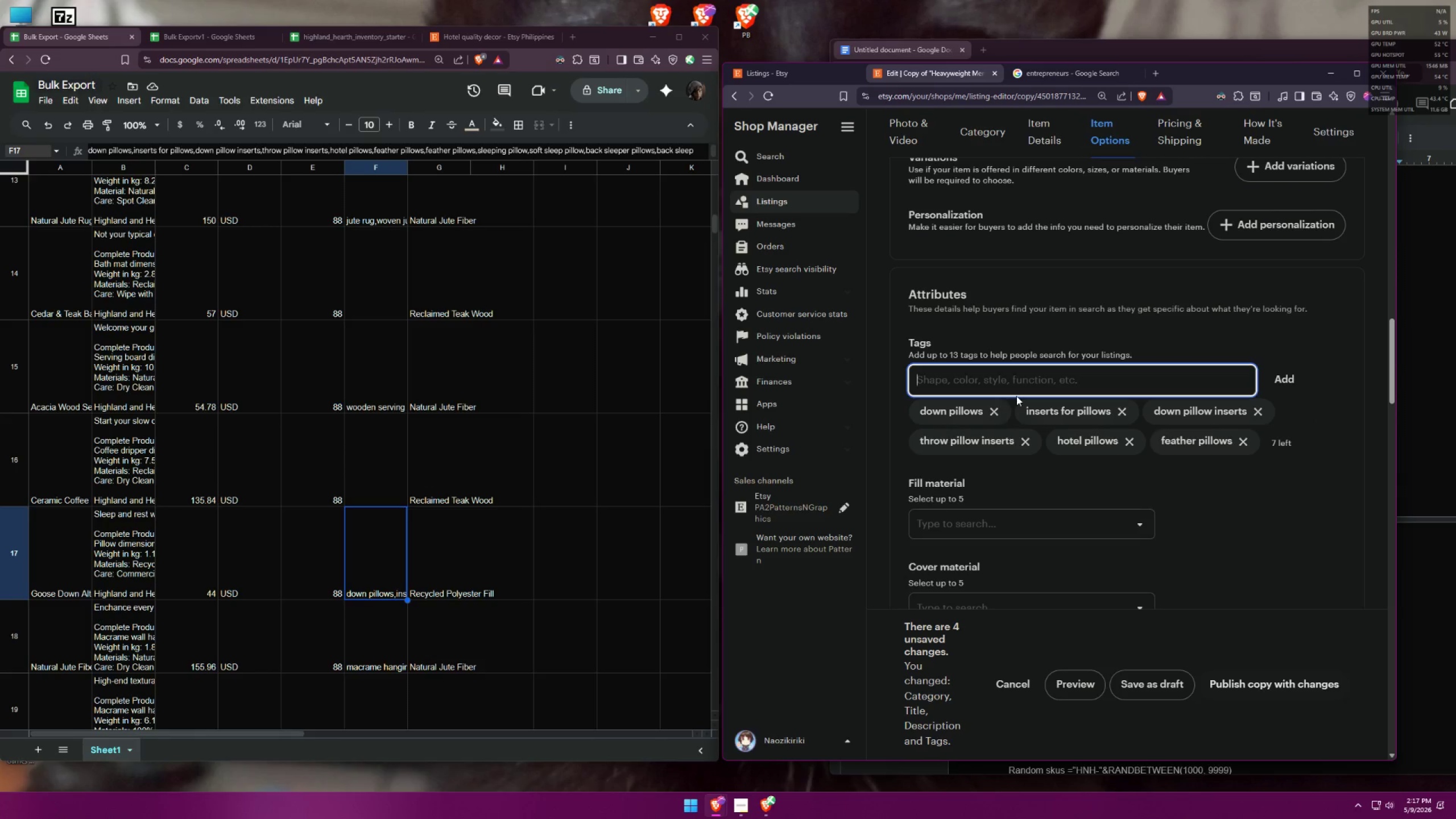 
type(feather )
 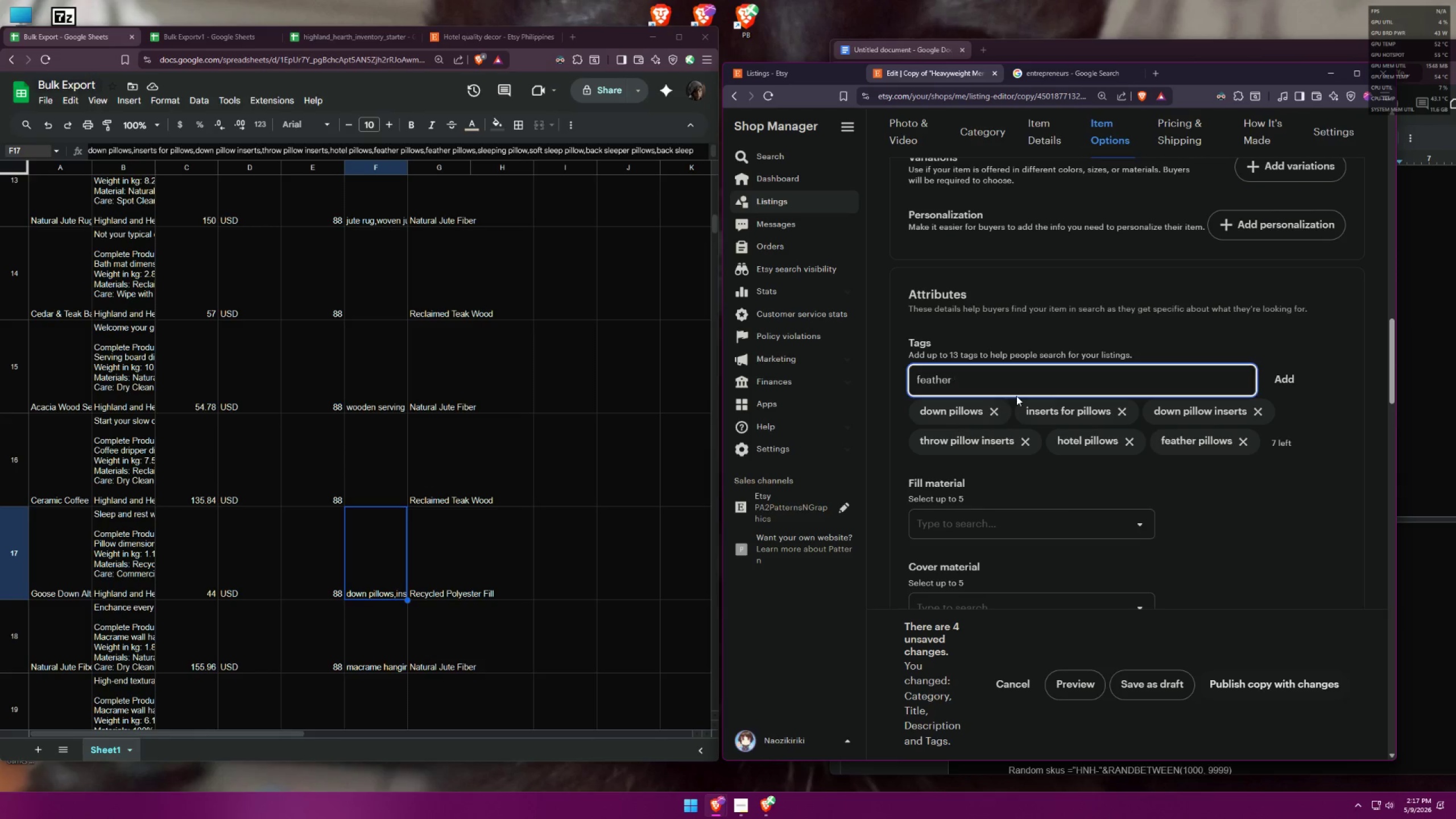 
wait(8.78)
 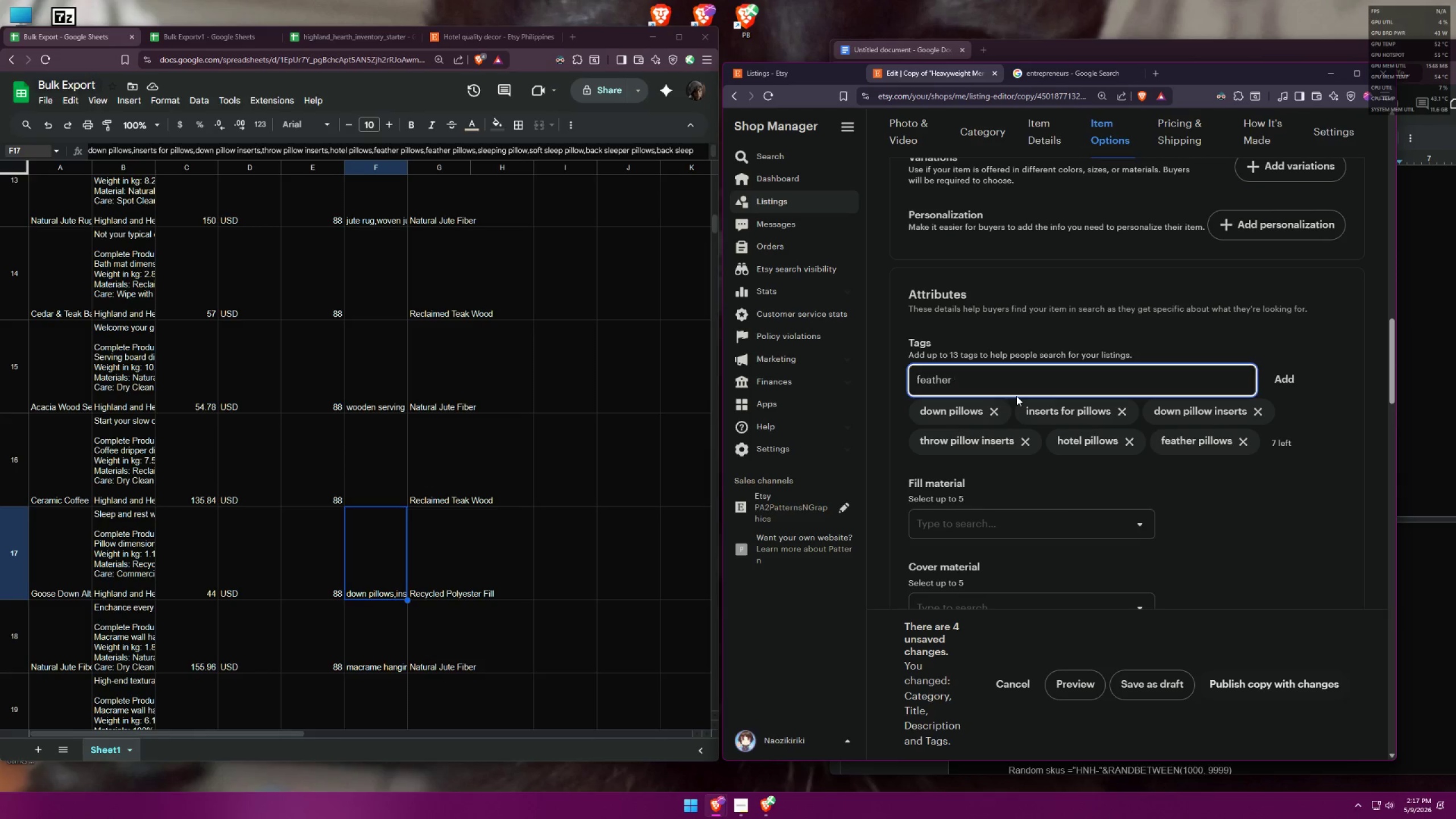 
left_click([476, 148])
 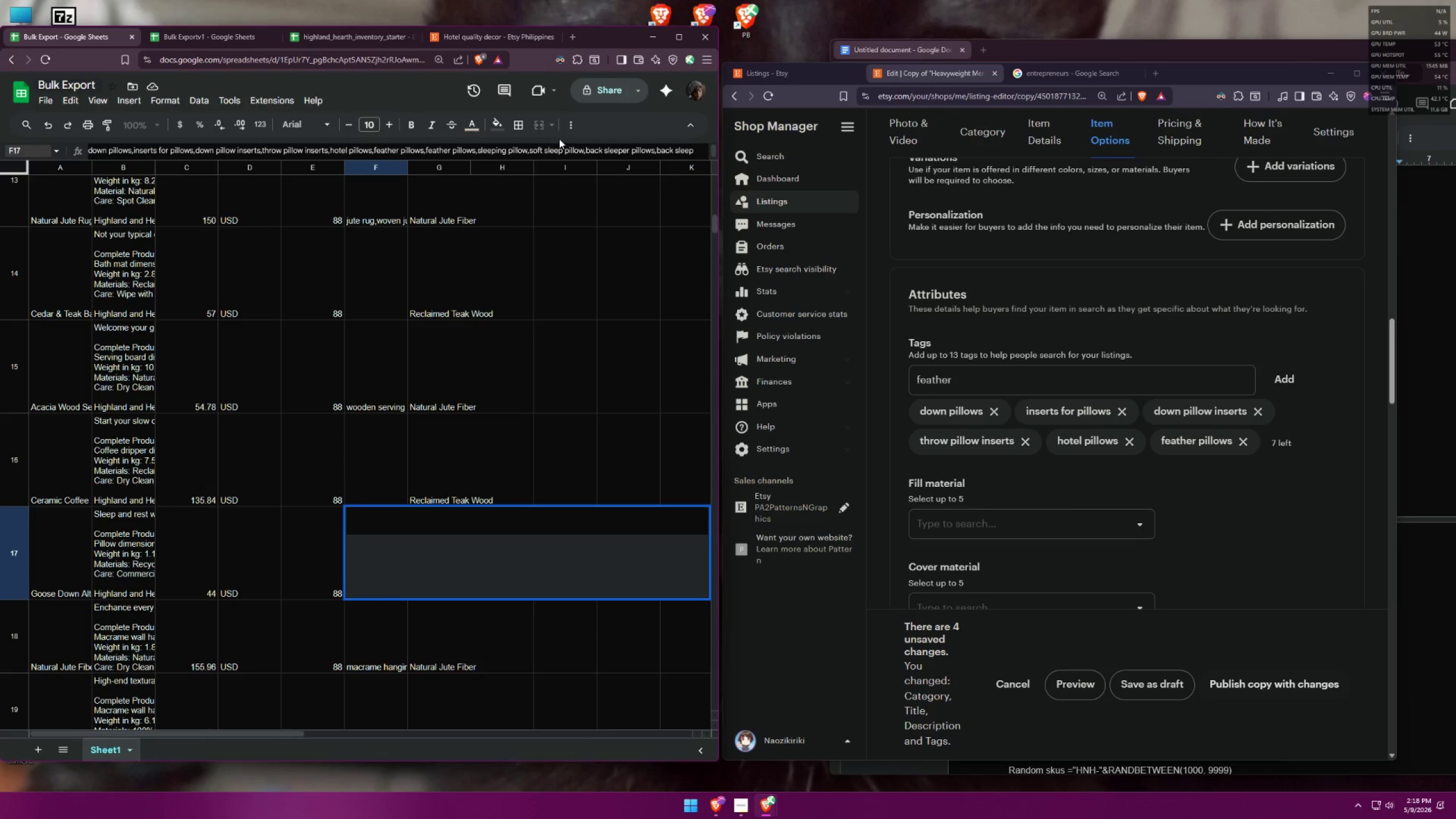 
key(Backspace)
 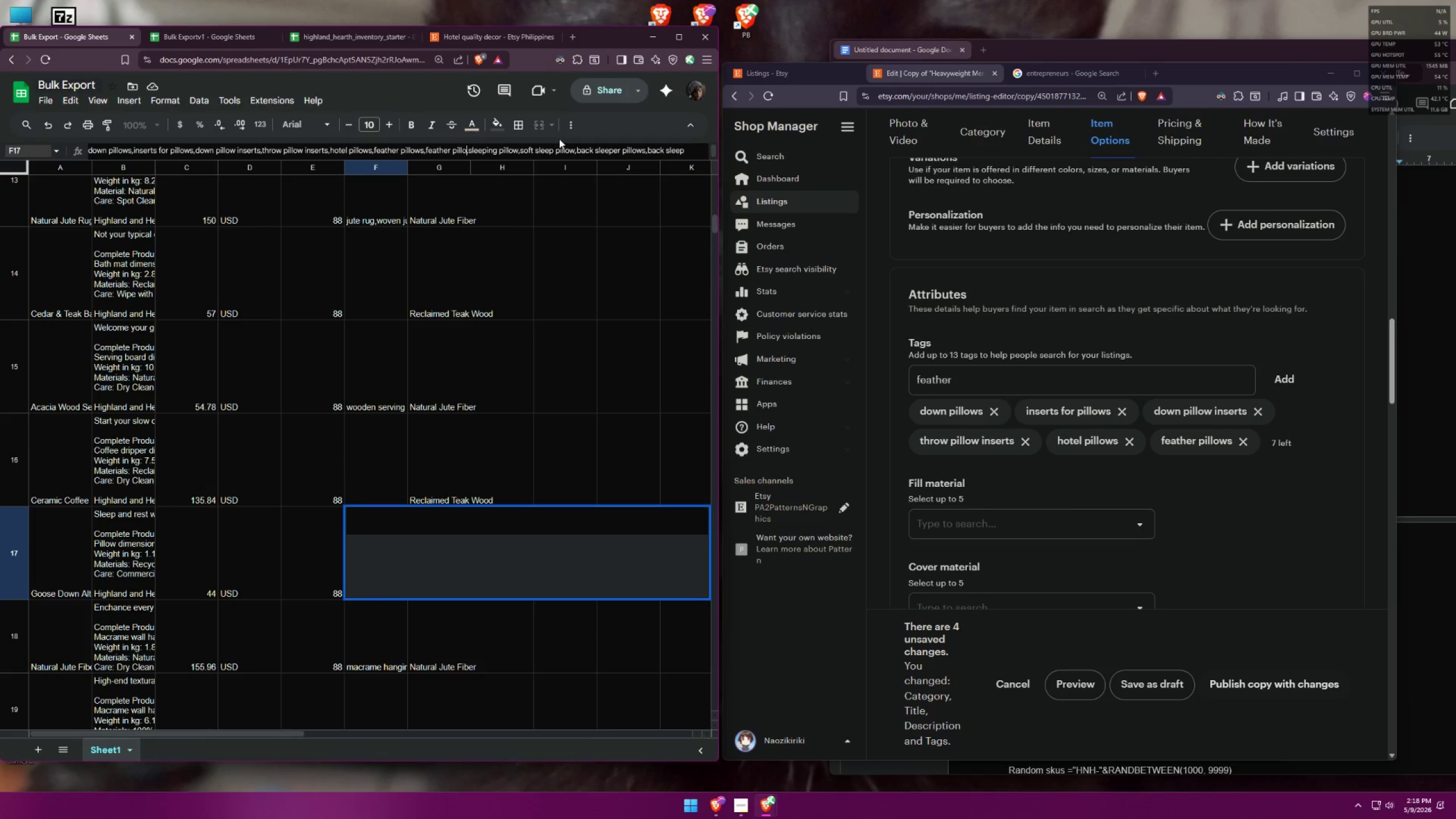 
hold_key(key=Backspace, duration=0.77)
 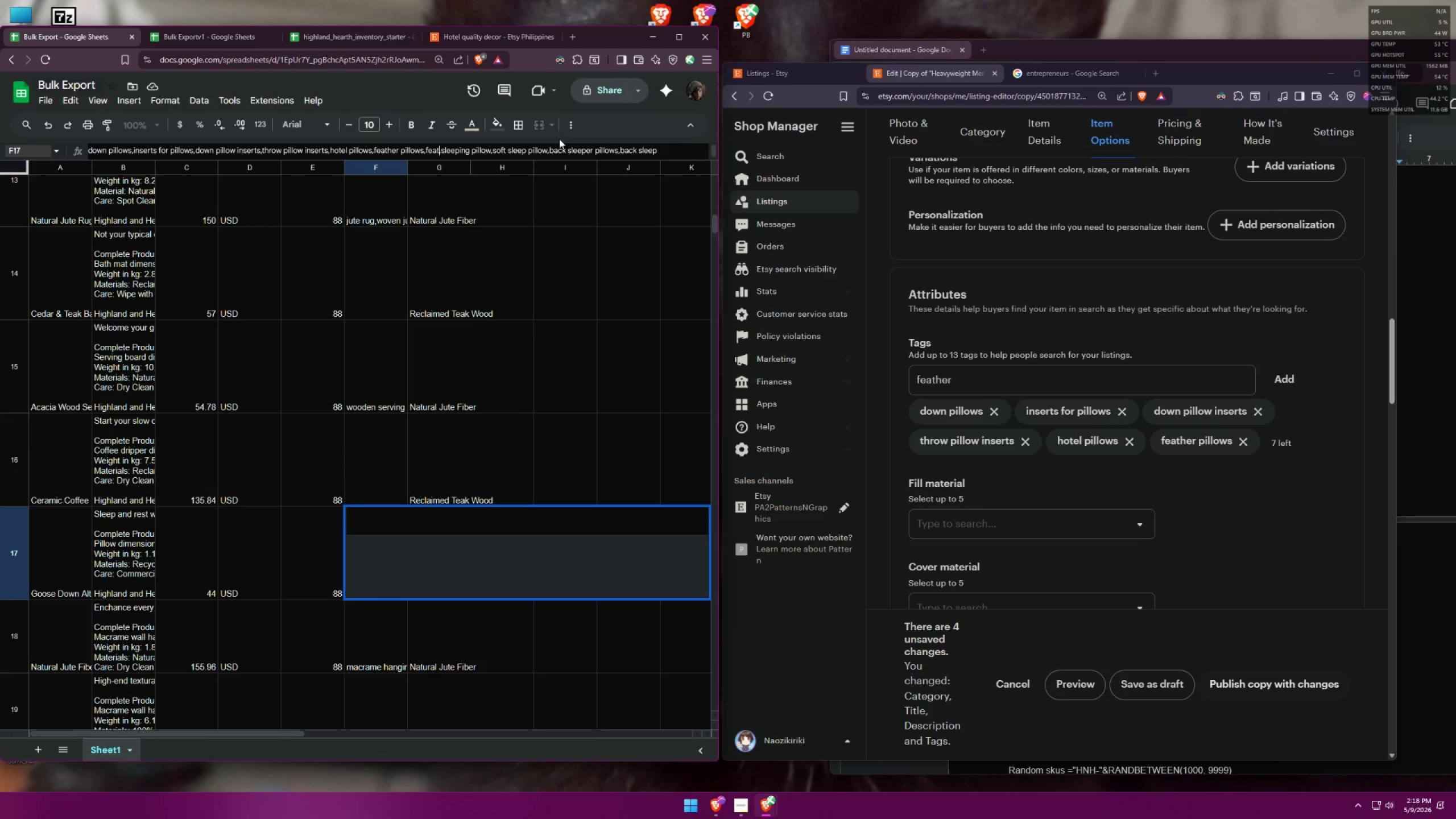 
key(Backspace)
 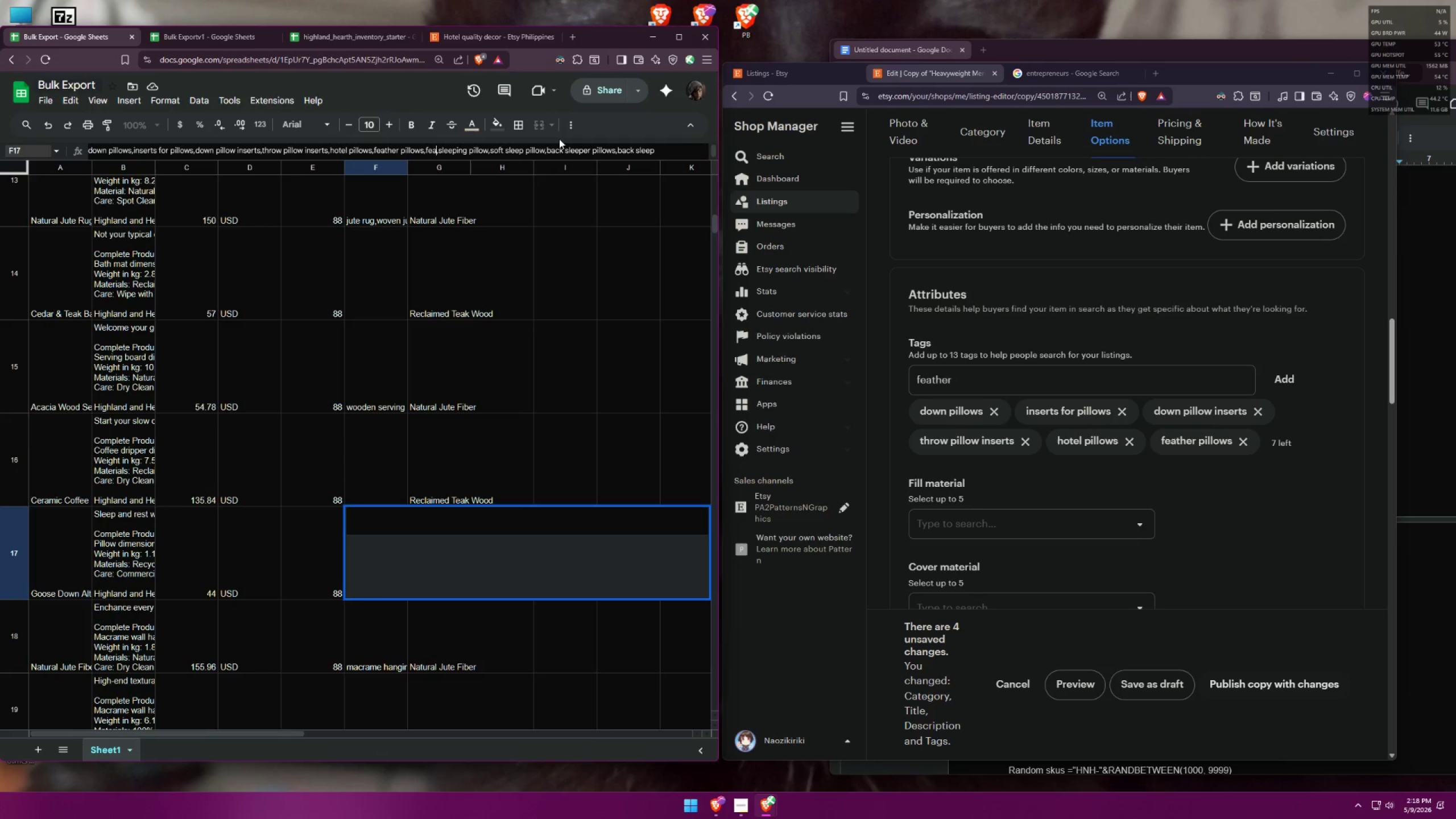 
key(Backspace)
 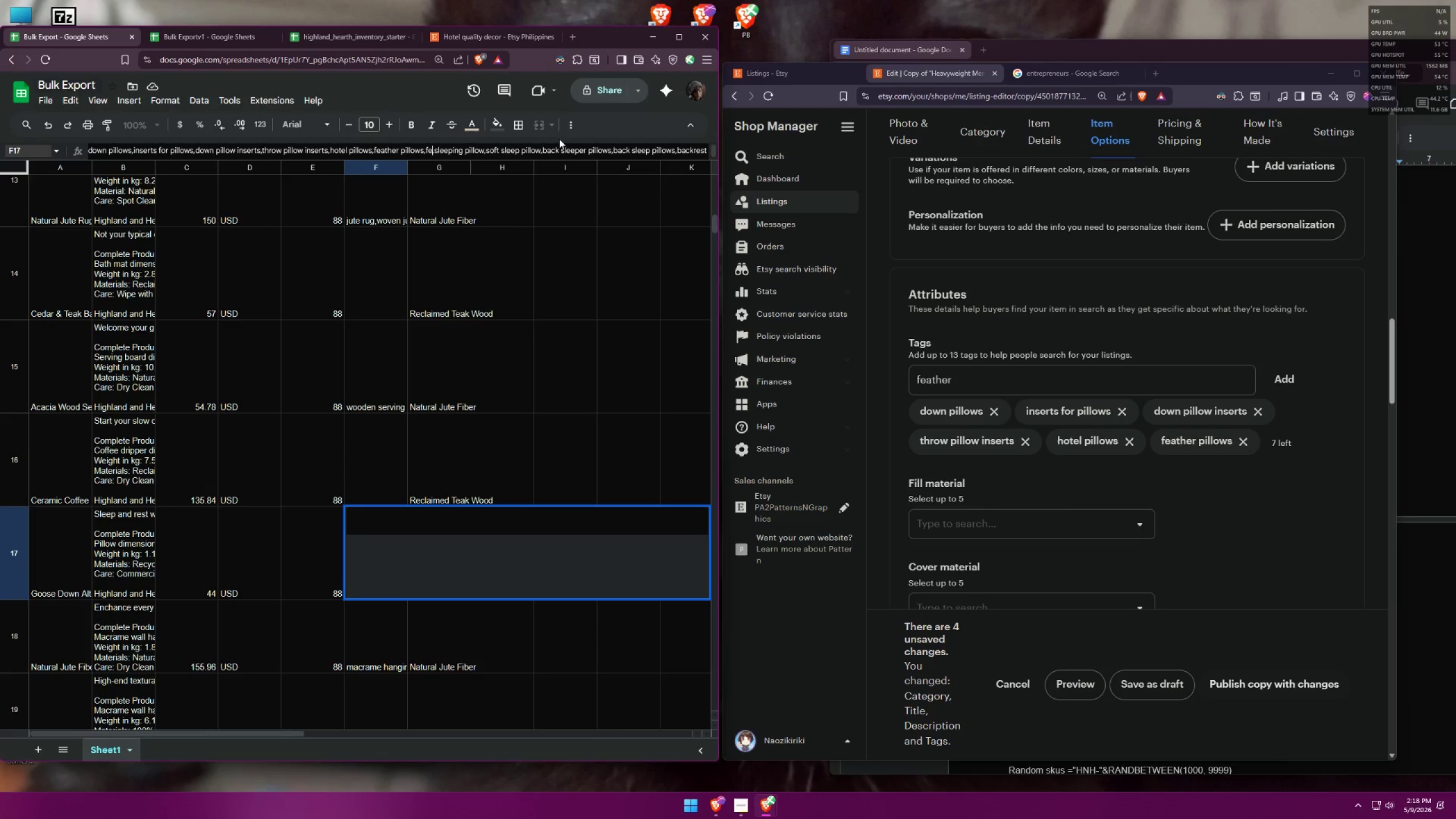 
key(Backspace)
 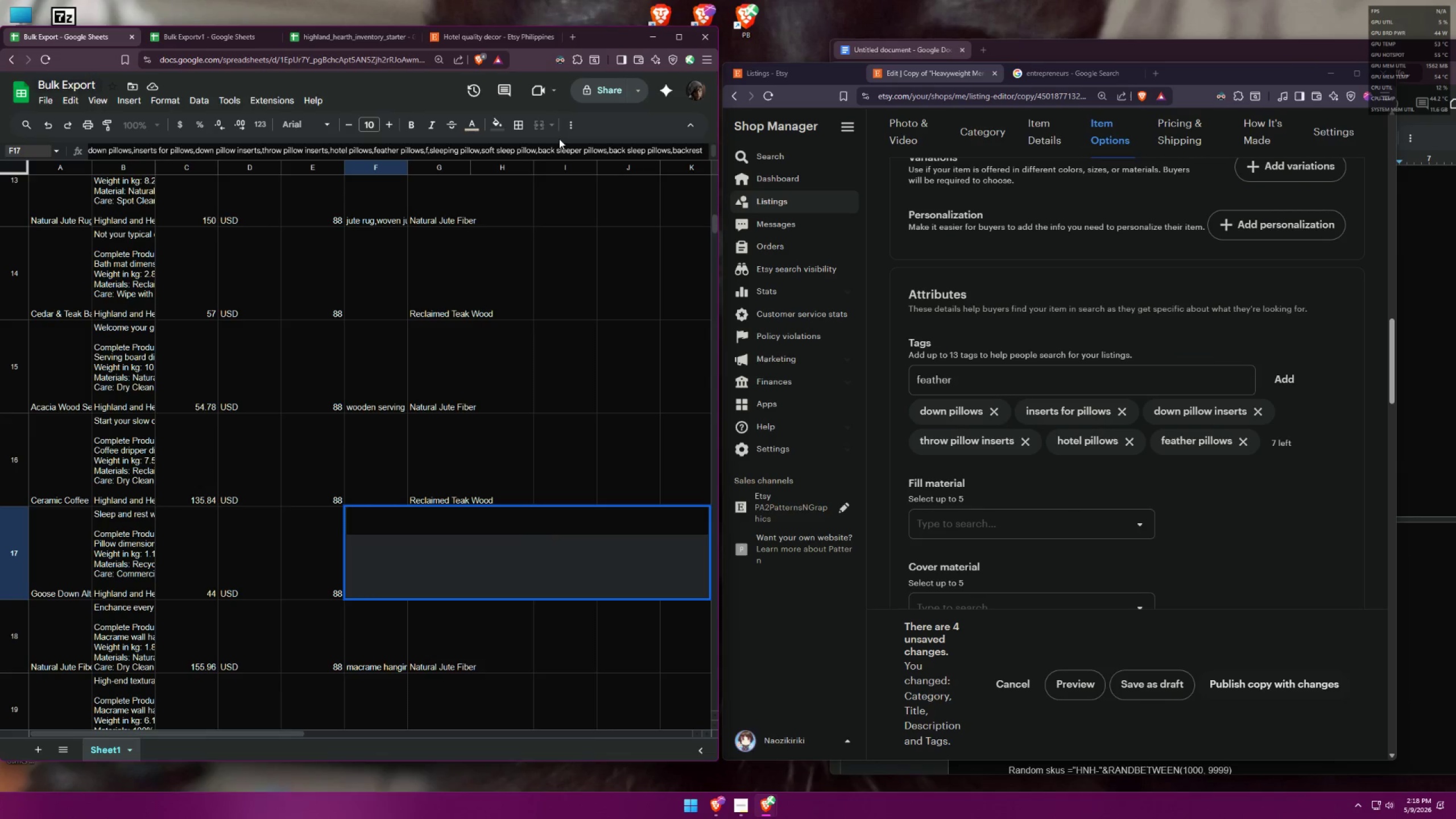 
key(Backspace)
 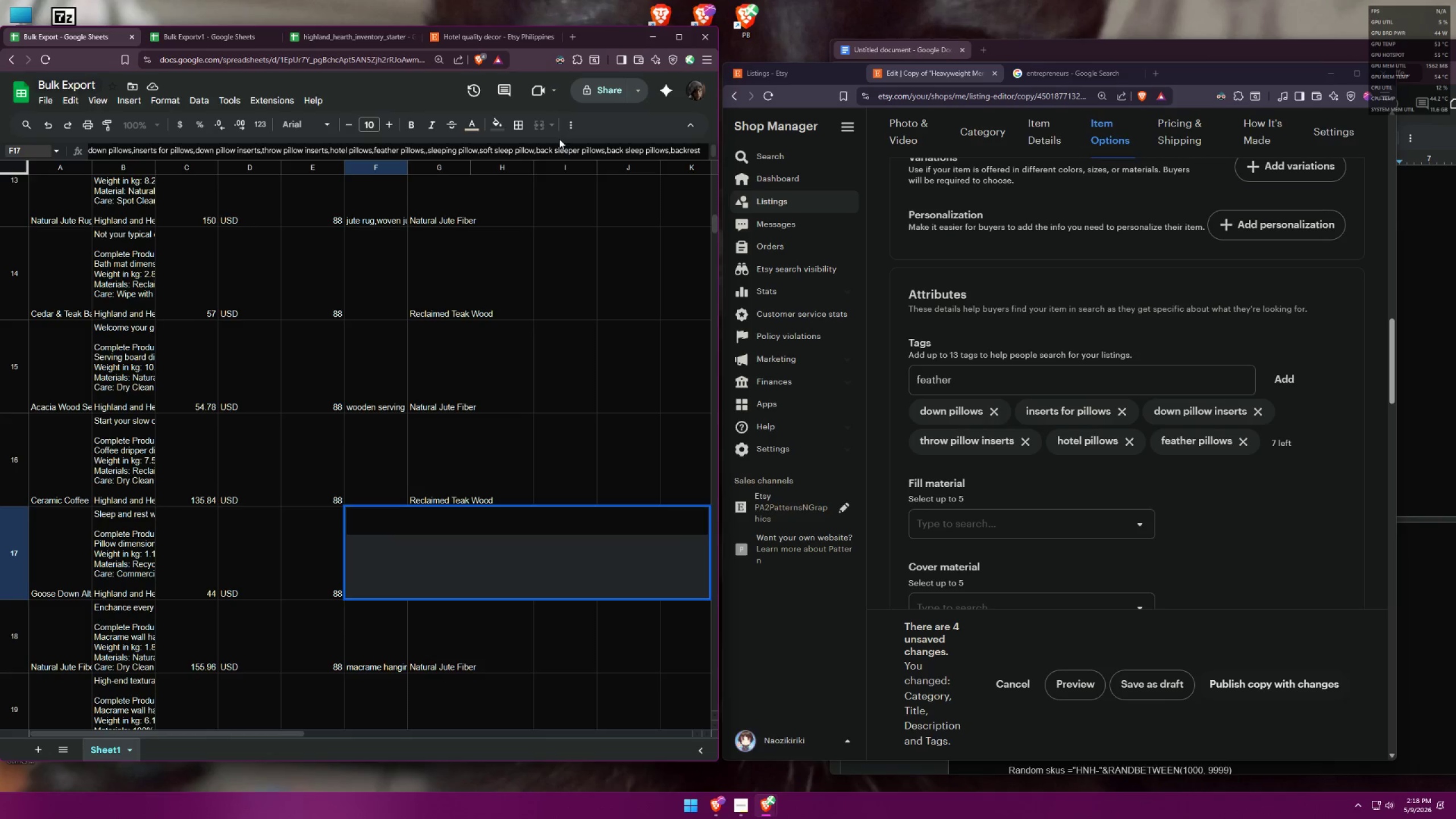 
key(Backspace)
 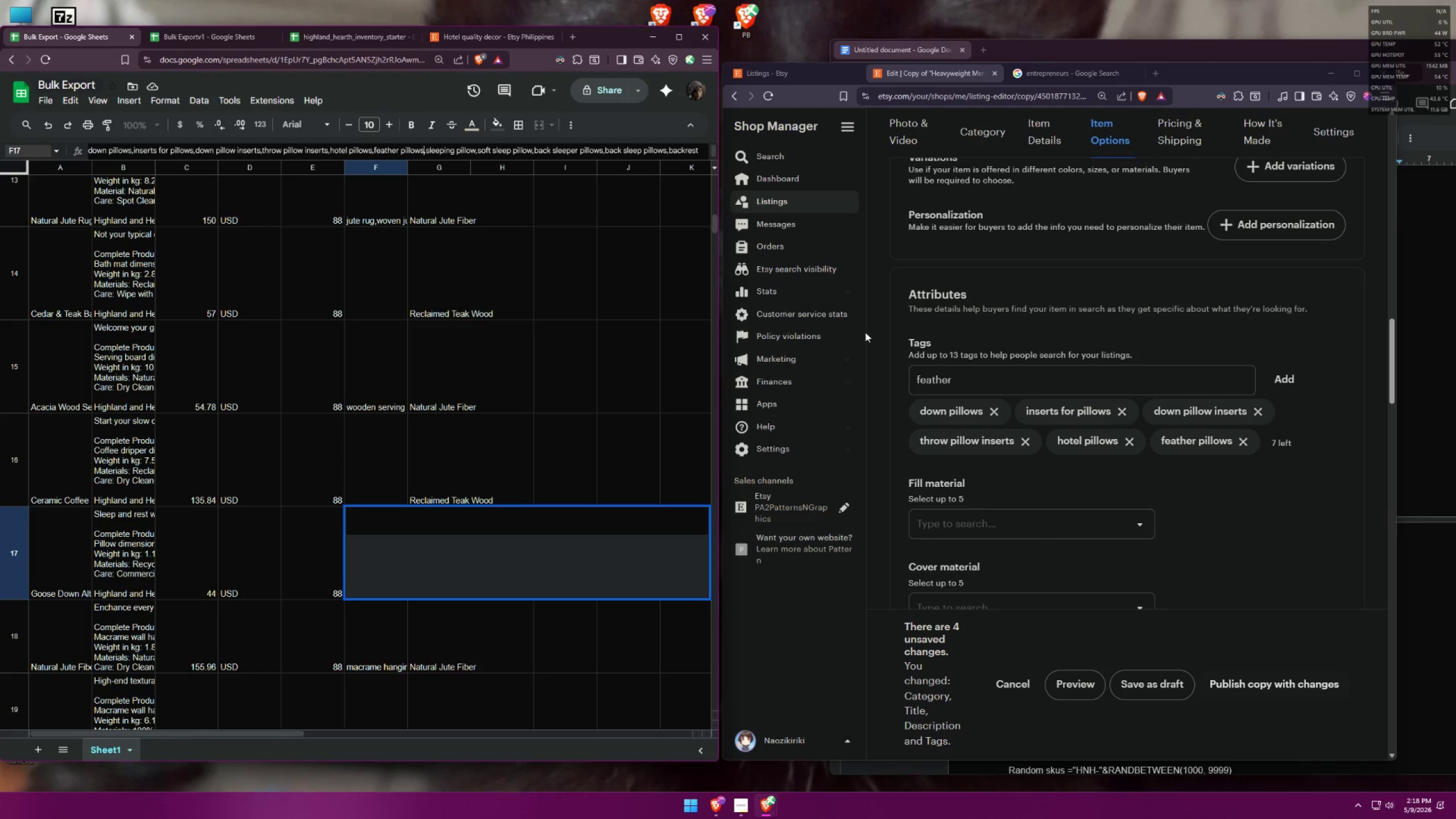 
left_click_drag(start_coordinate=[965, 384], to_coordinate=[892, 379])
 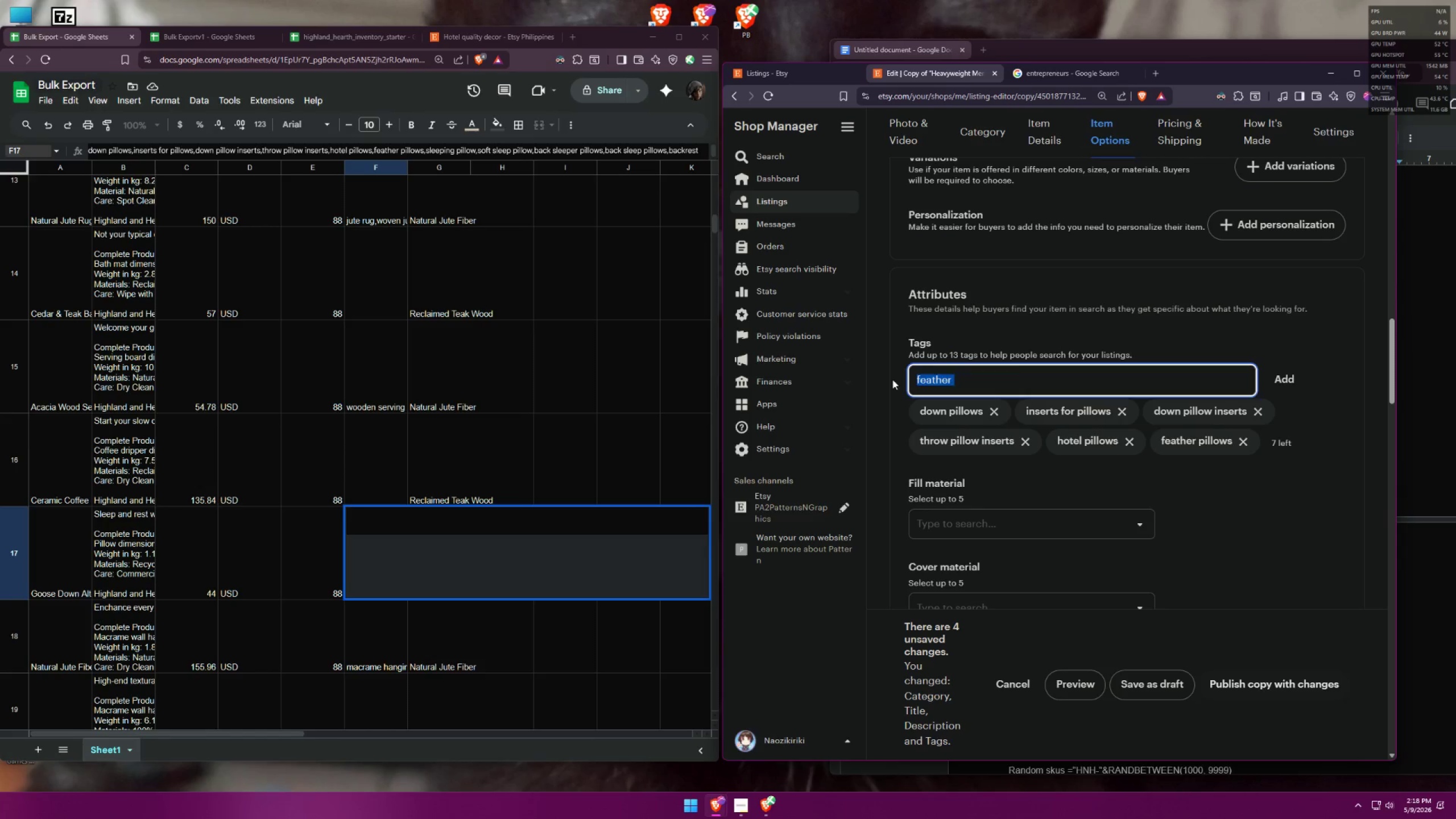 
key(Backspace)
 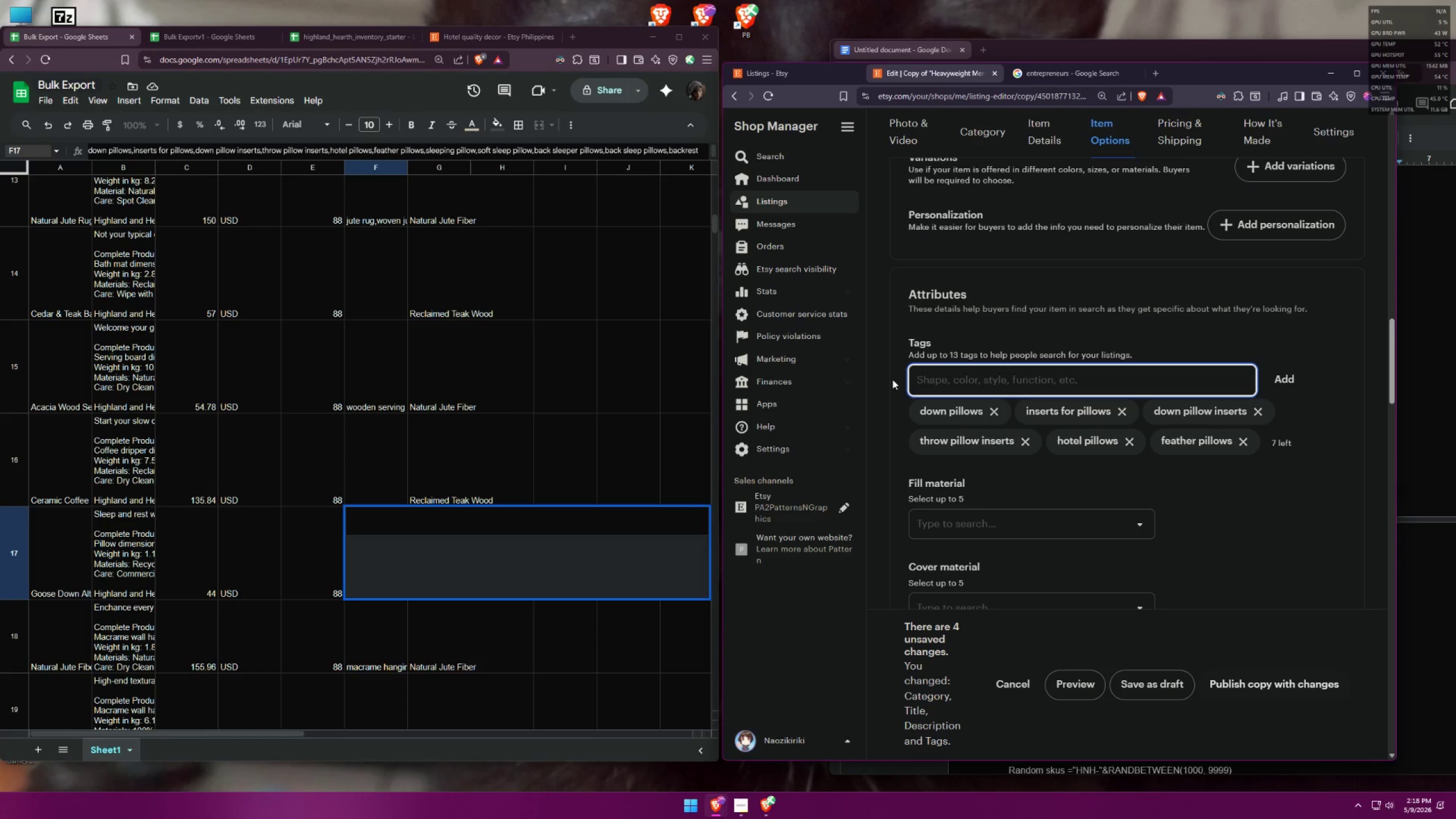 
type(sleeping pillow)
 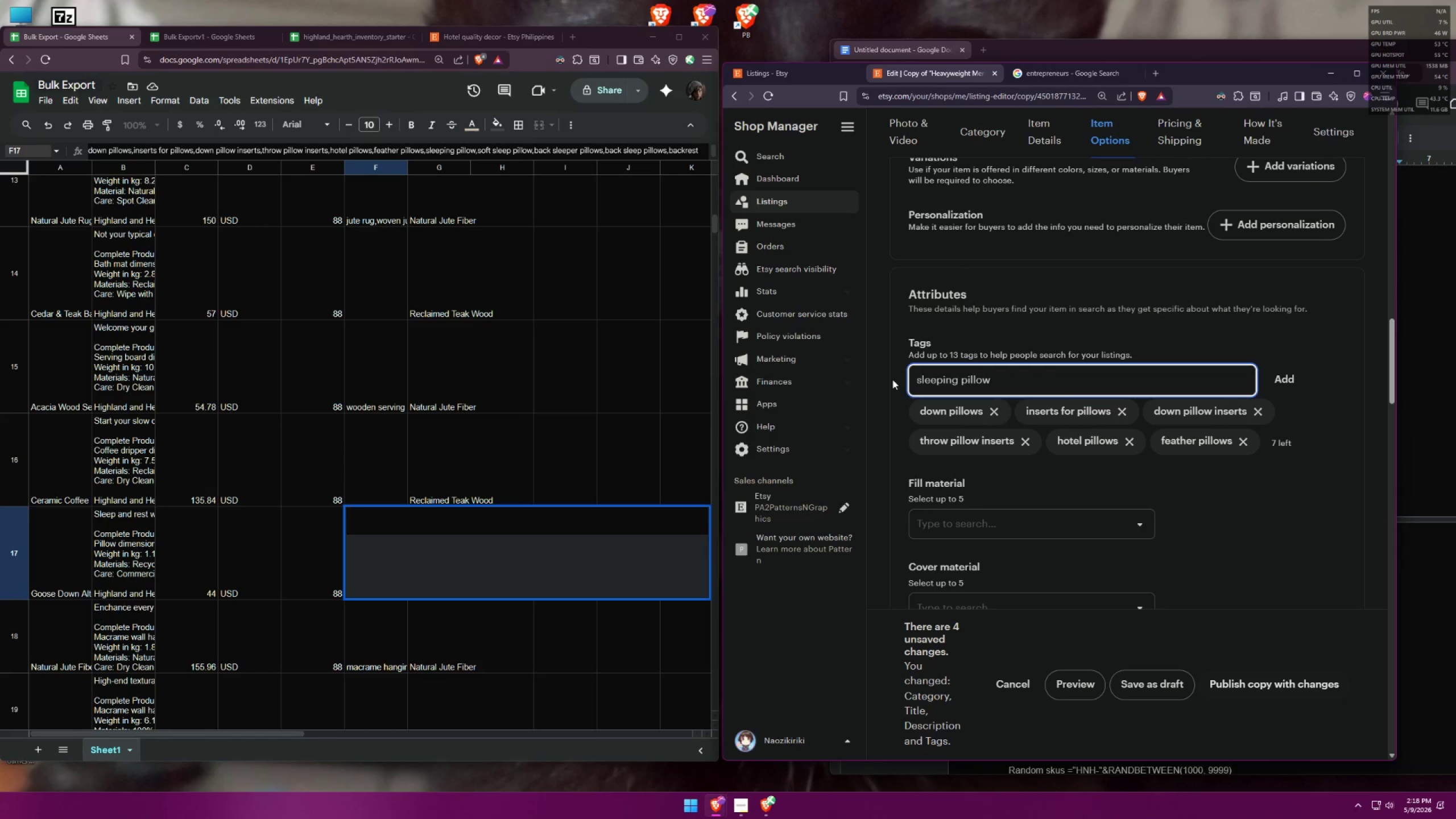 
key(Enter)
 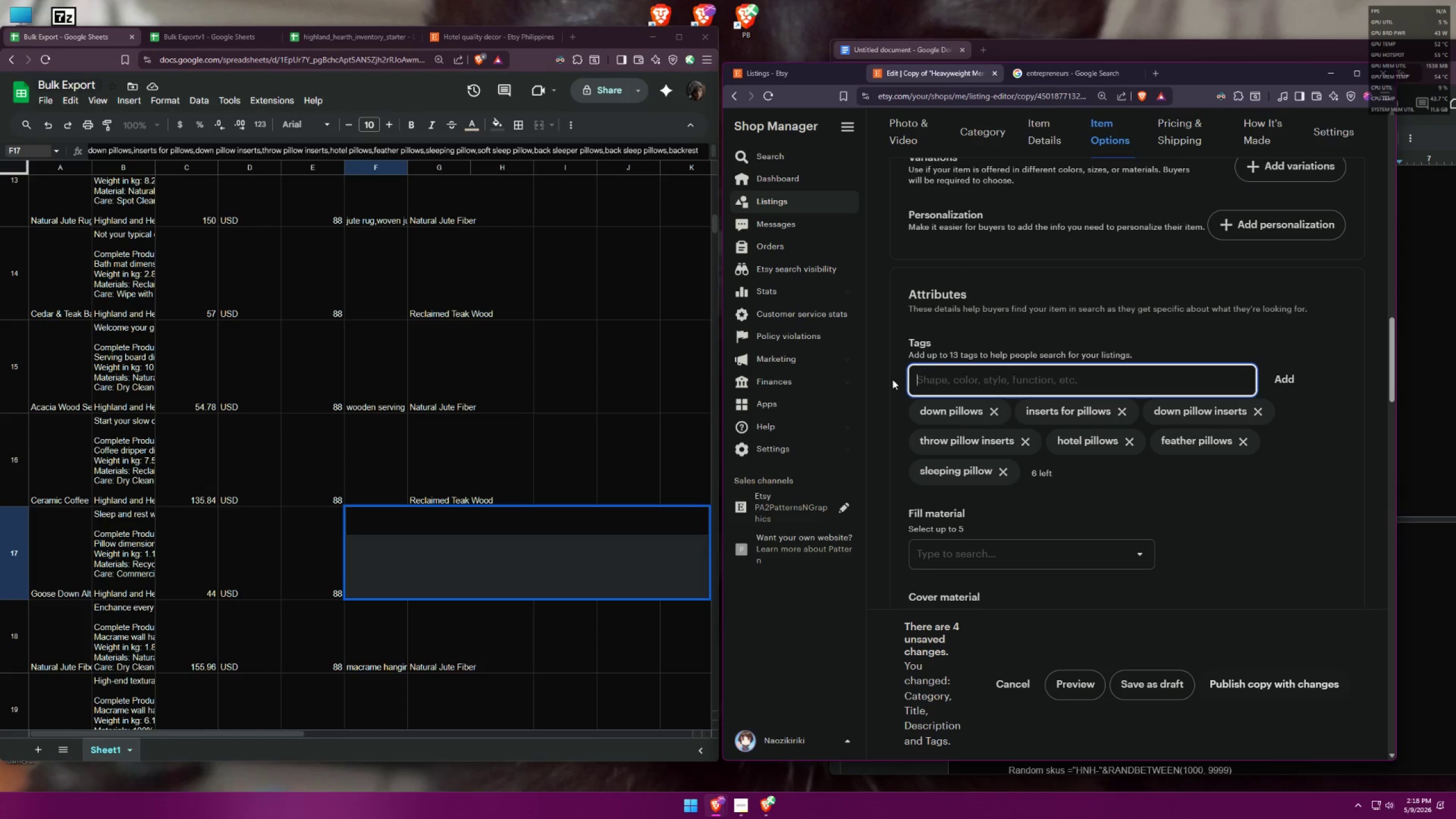 
type(soft sleep pillow)
 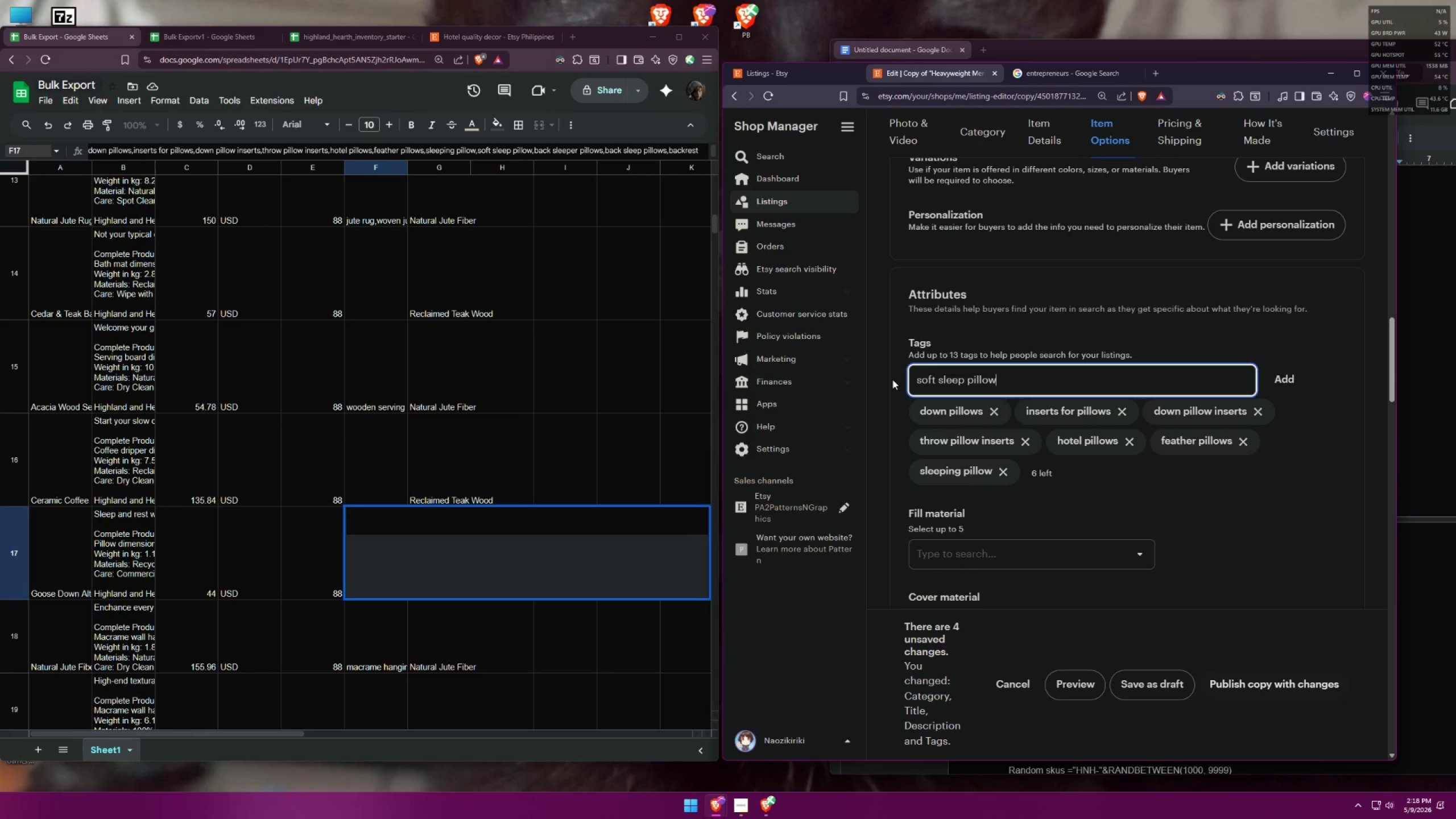 
key(Enter)
 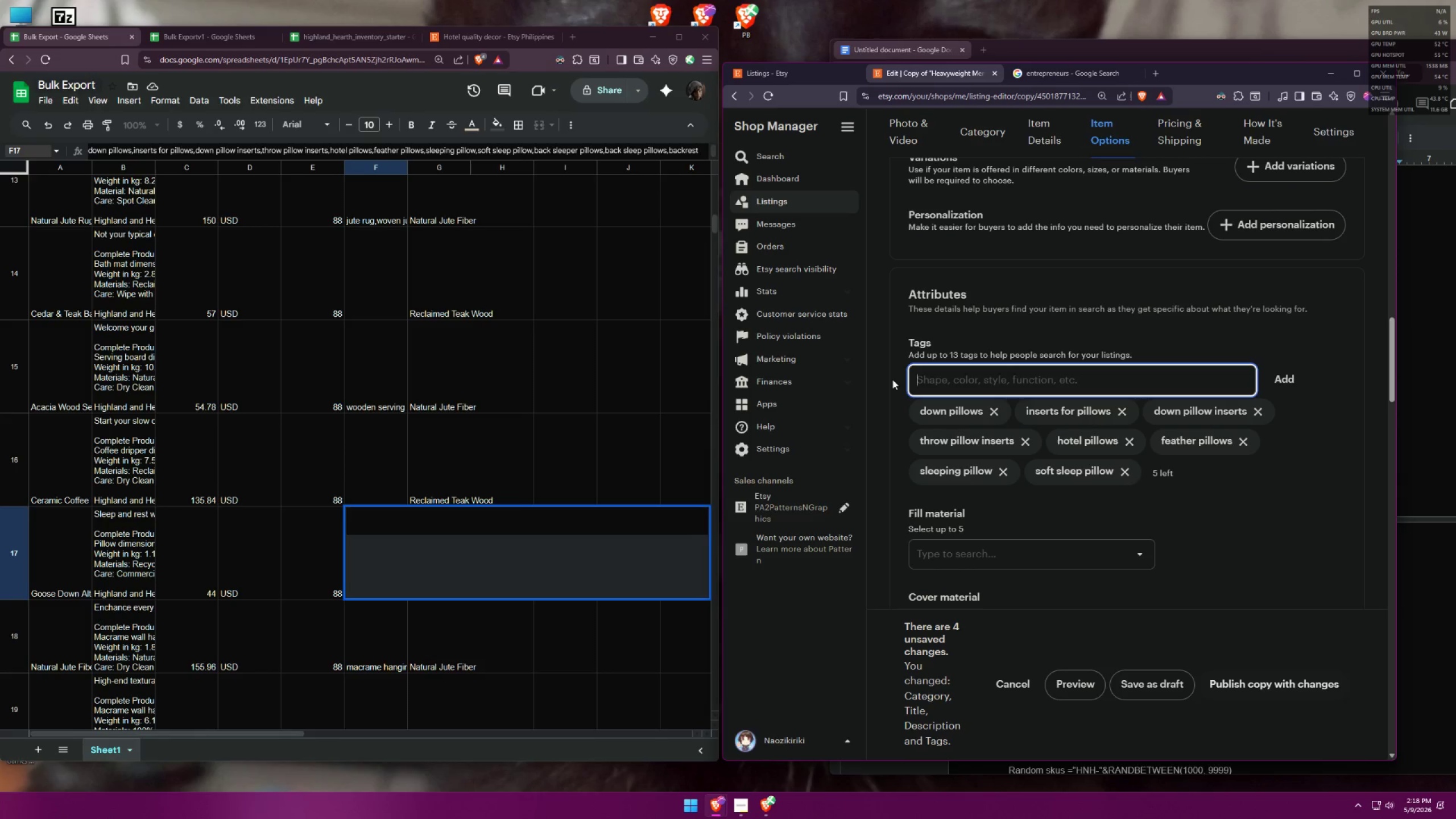 
type(n)
key(Backspace)
type(back sleeper pillows)
 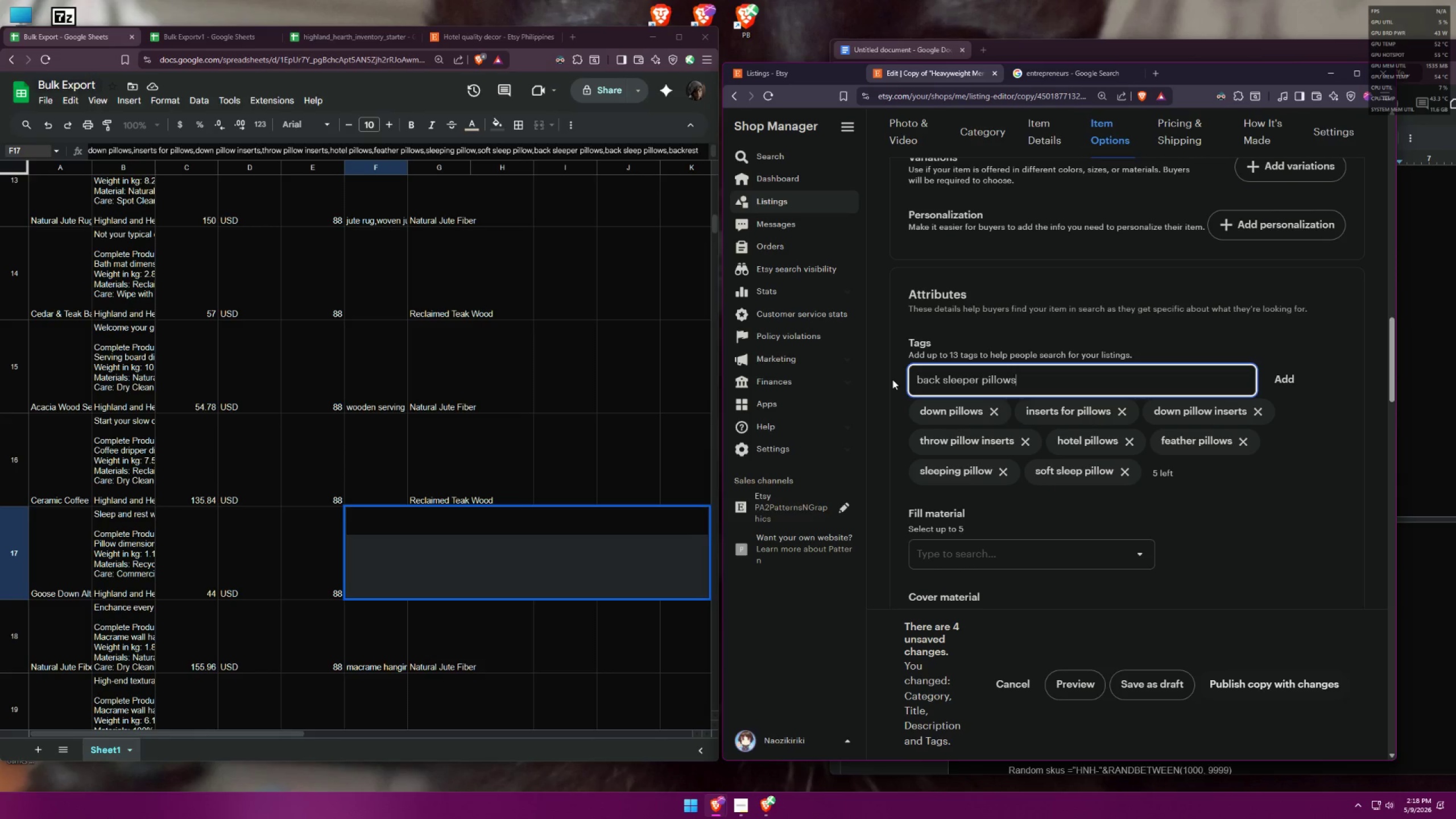 
key(Enter)
 